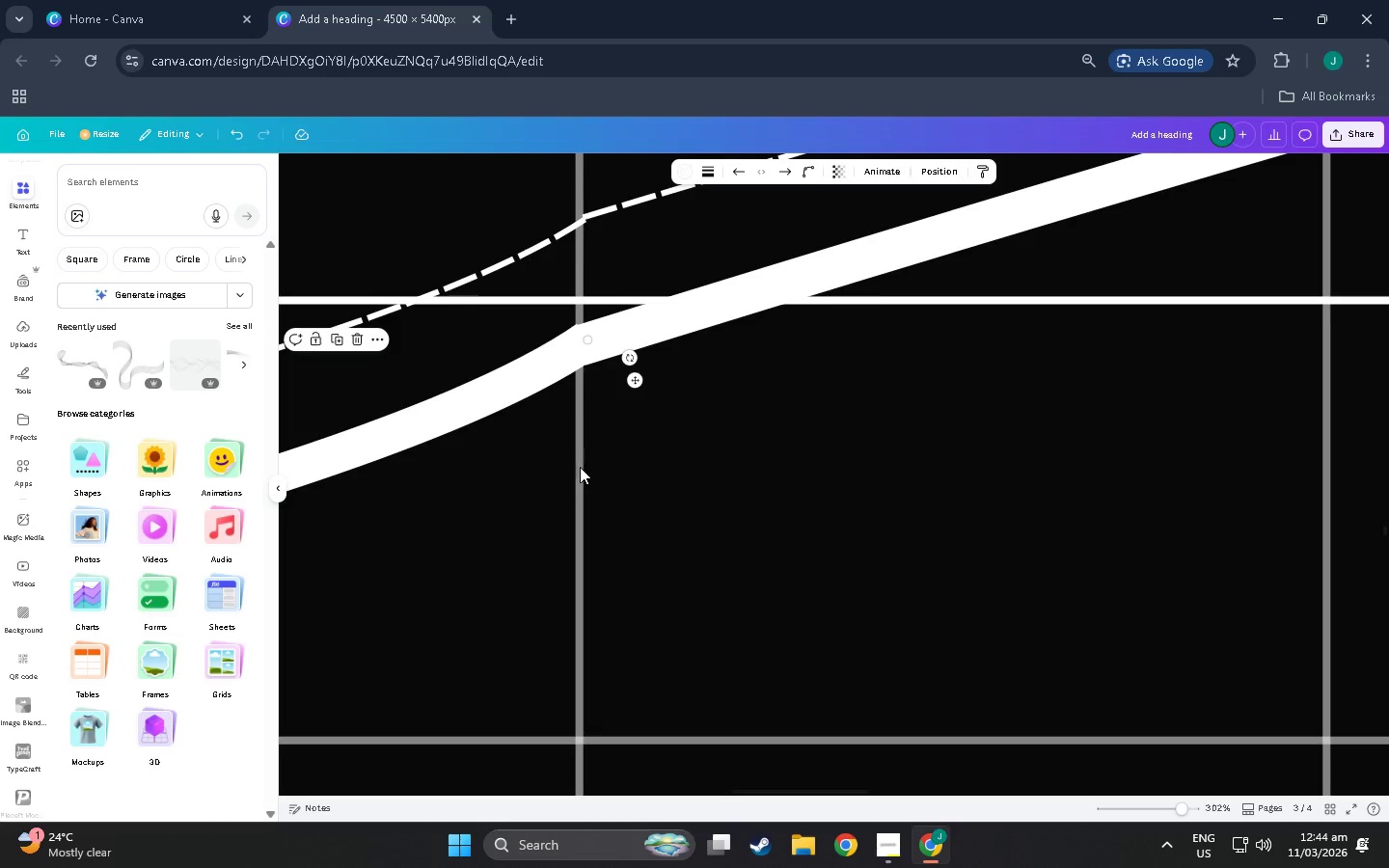 
left_click([580, 467])
 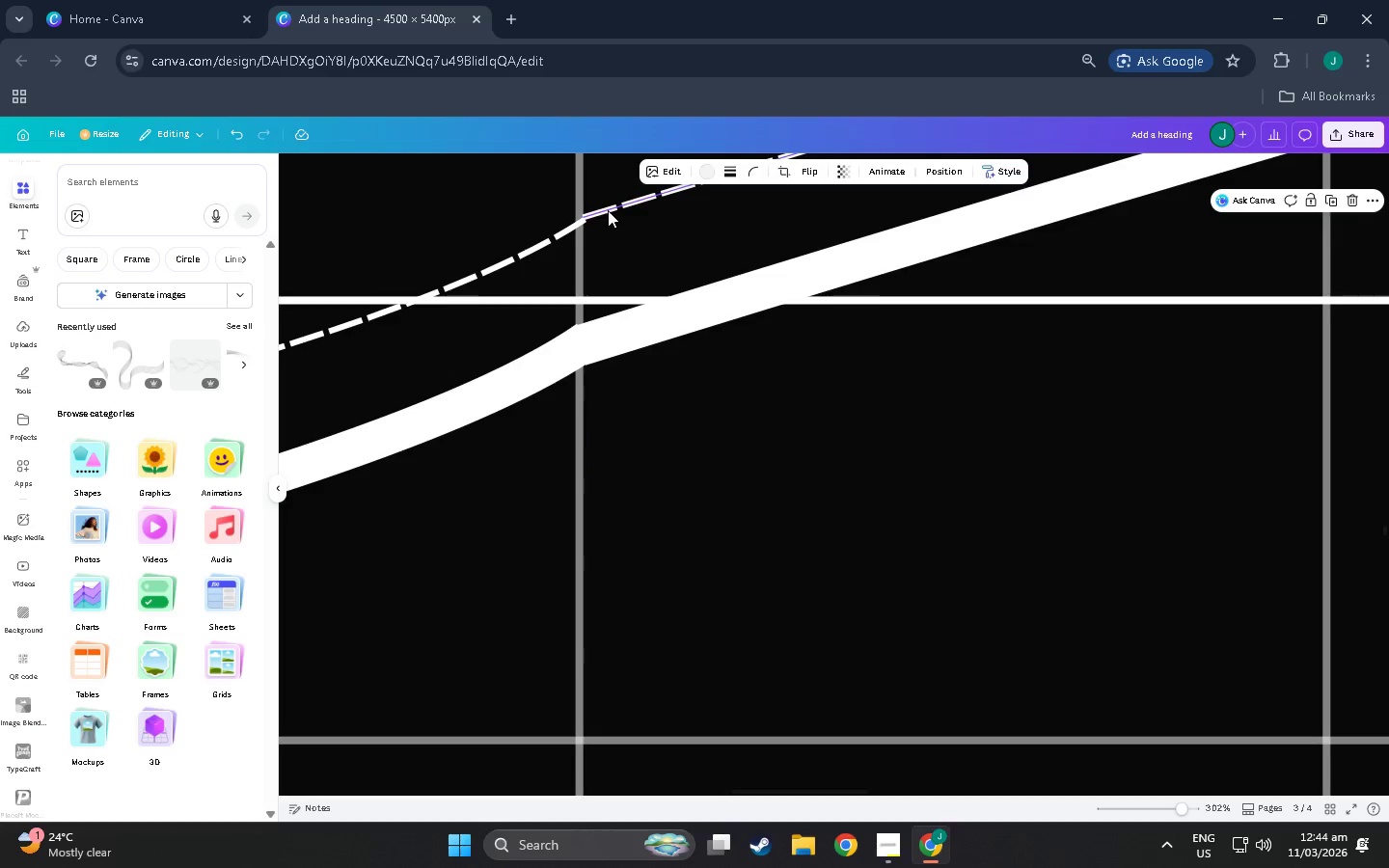 
left_click([598, 209])
 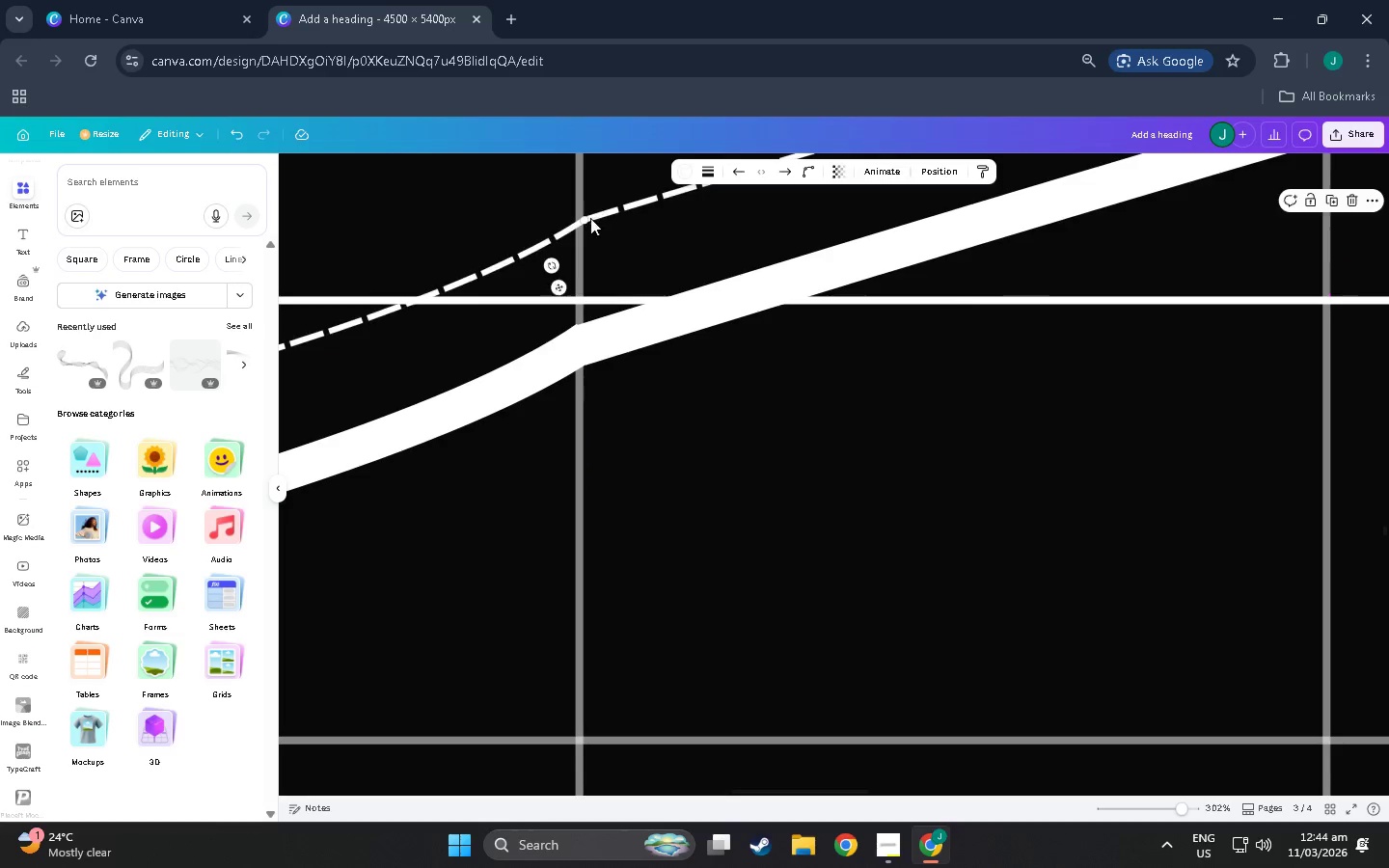 
left_click_drag(start_coordinate=[560, 231], to_coordinate=[552, 234])
 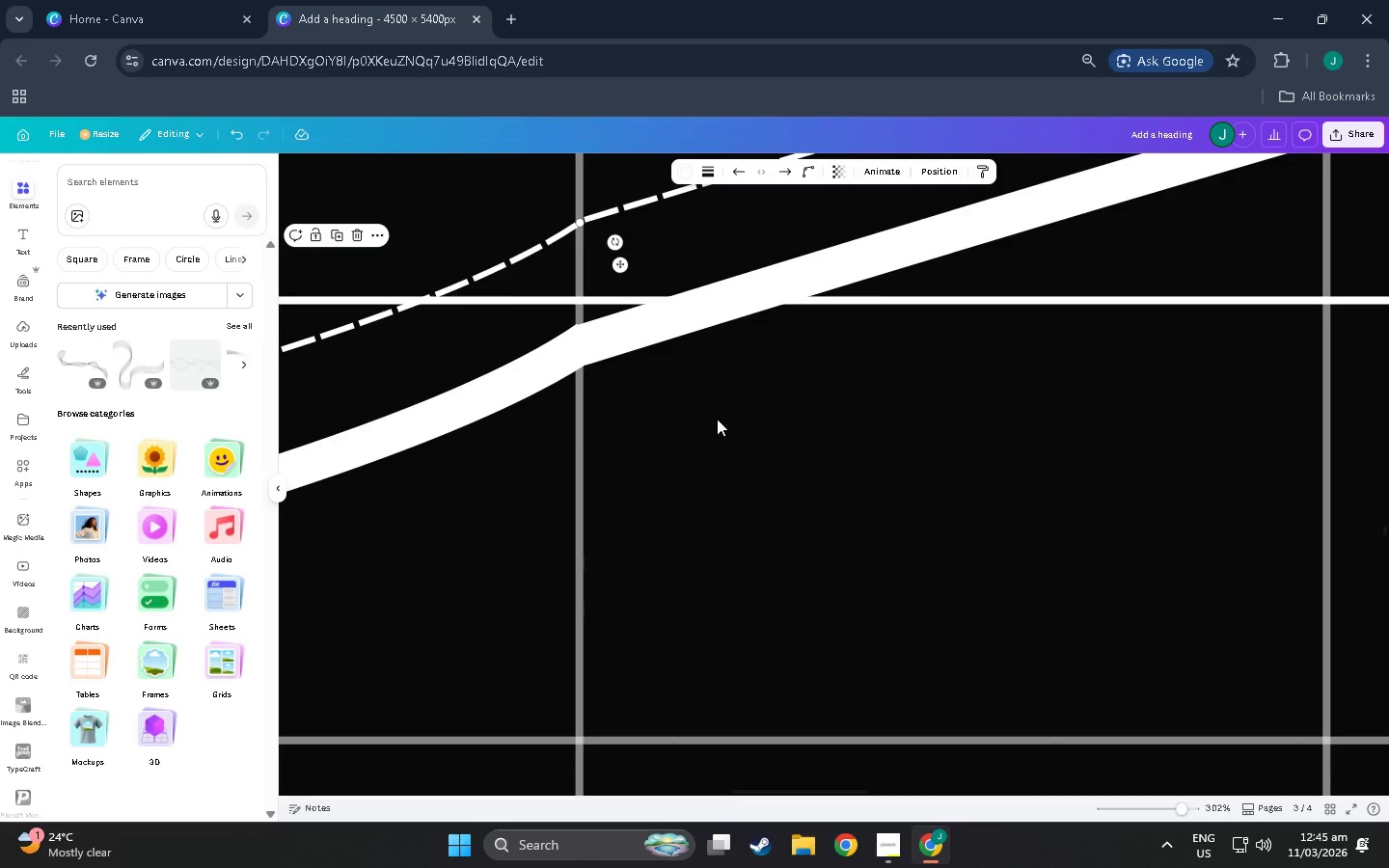 
hold_key(key=ControlLeft, duration=1.51)
 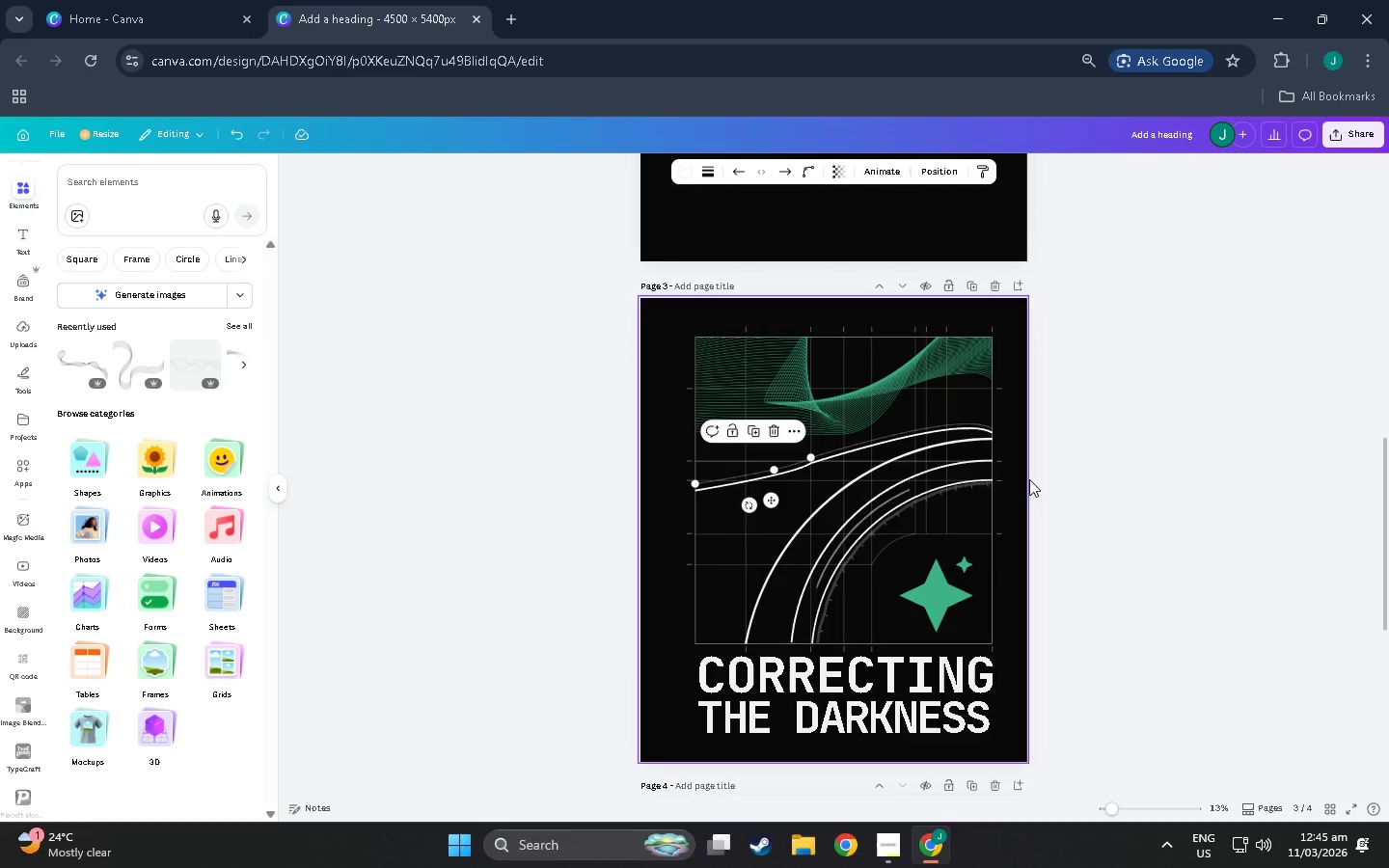 
key(Control+ControlLeft)
 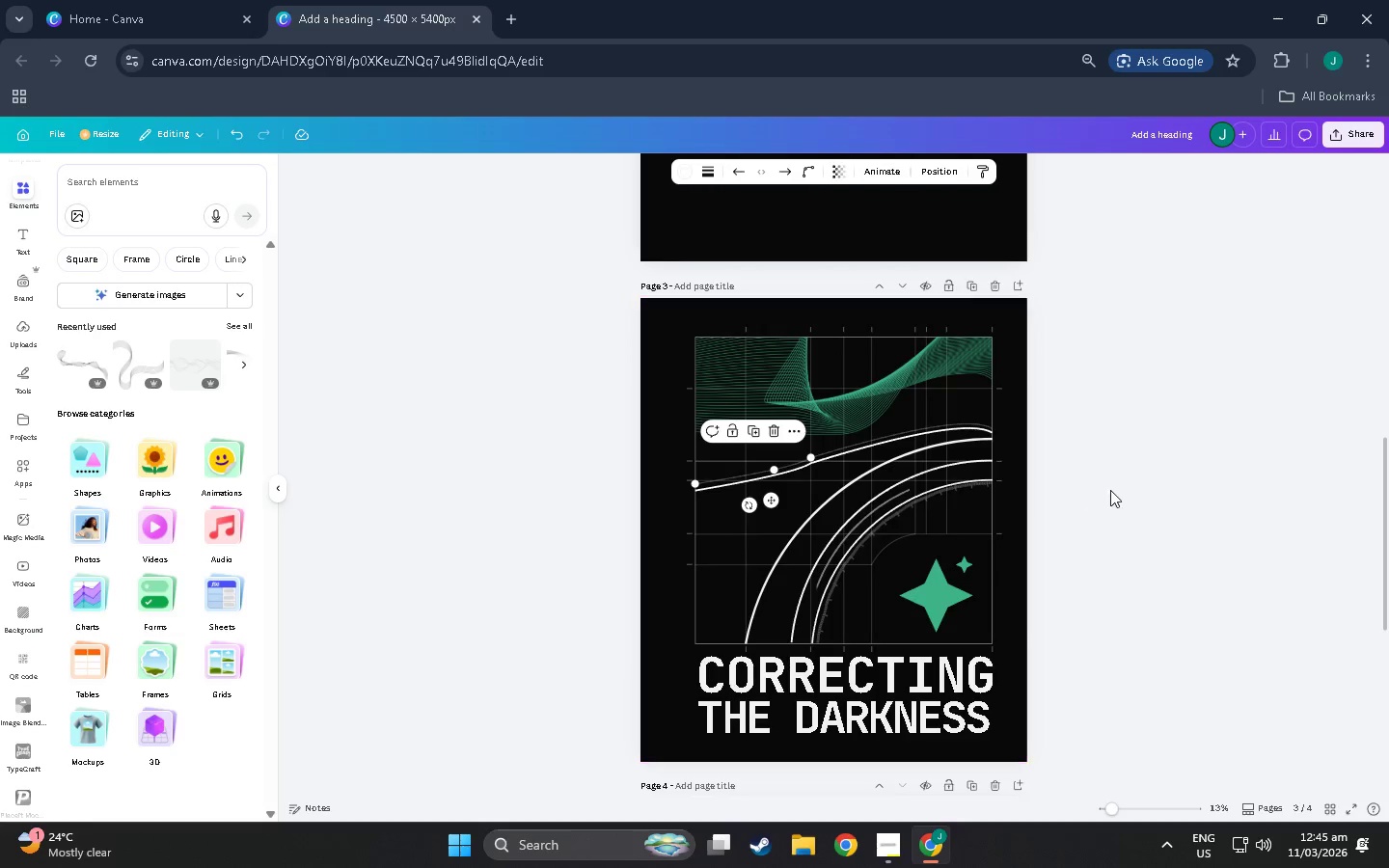 
scroll: coordinate [698, 487], scroll_direction: down, amount: 22.0
 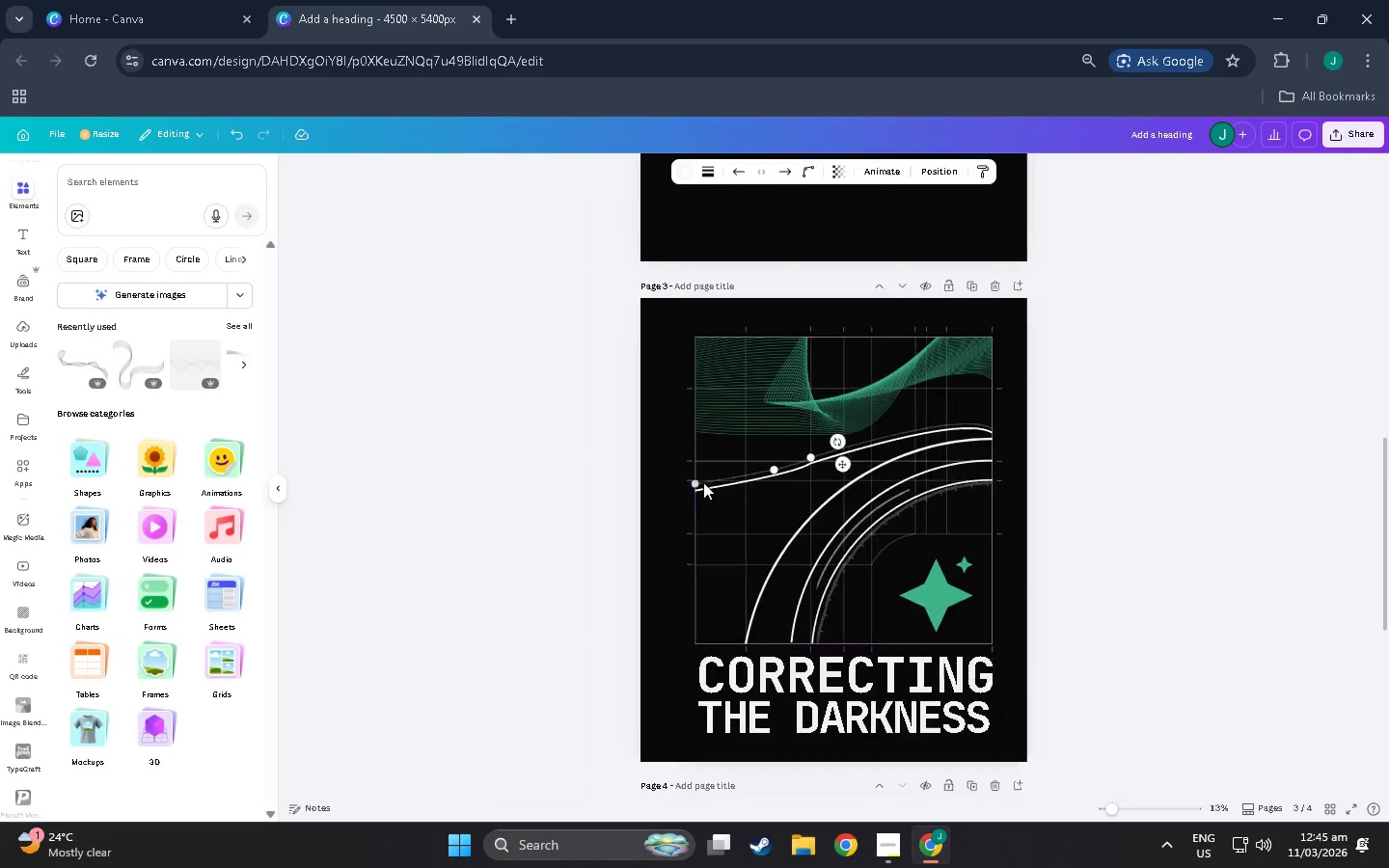 
hold_key(key=ControlLeft, duration=0.8)
 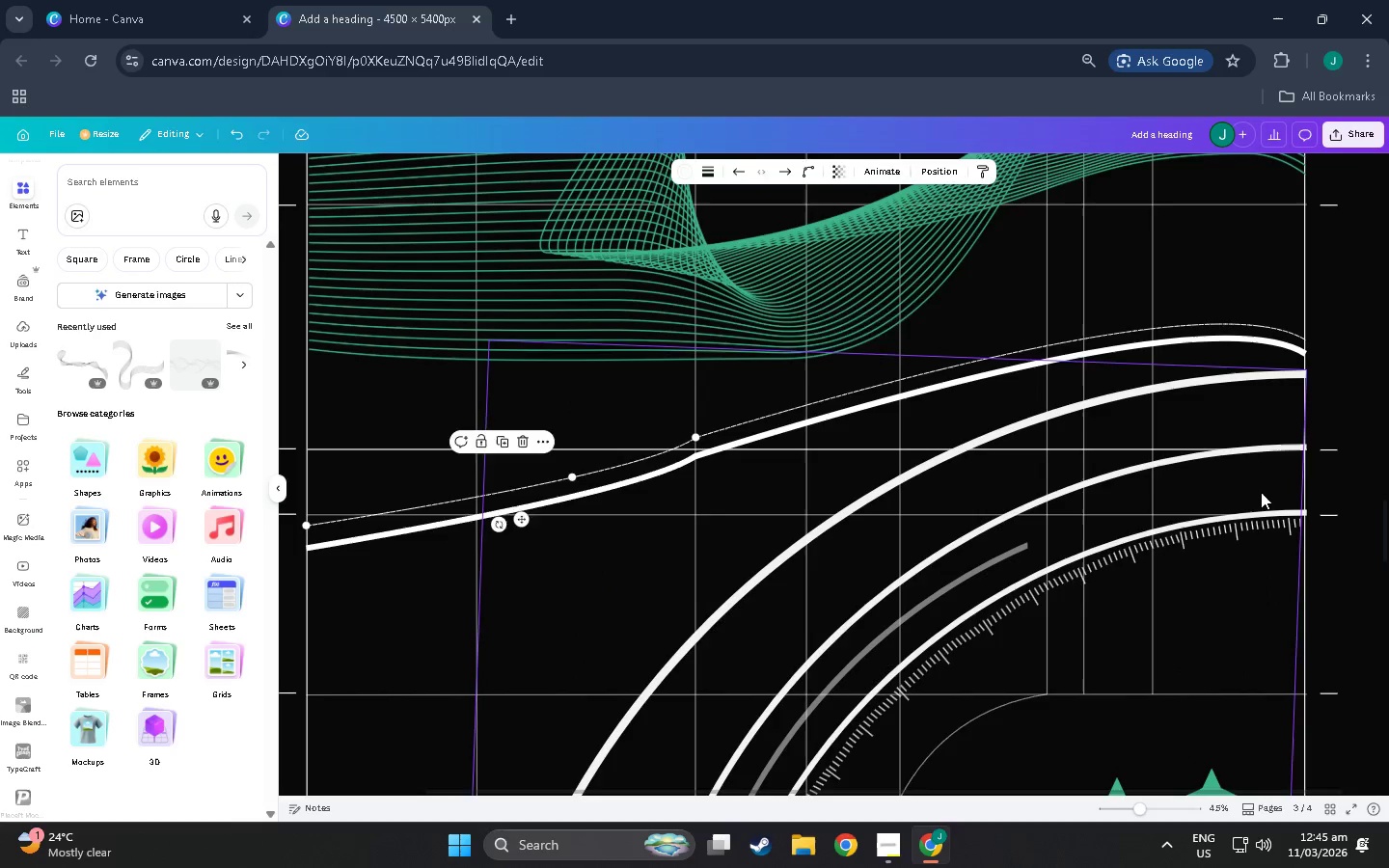 
left_click([1261, 492])
 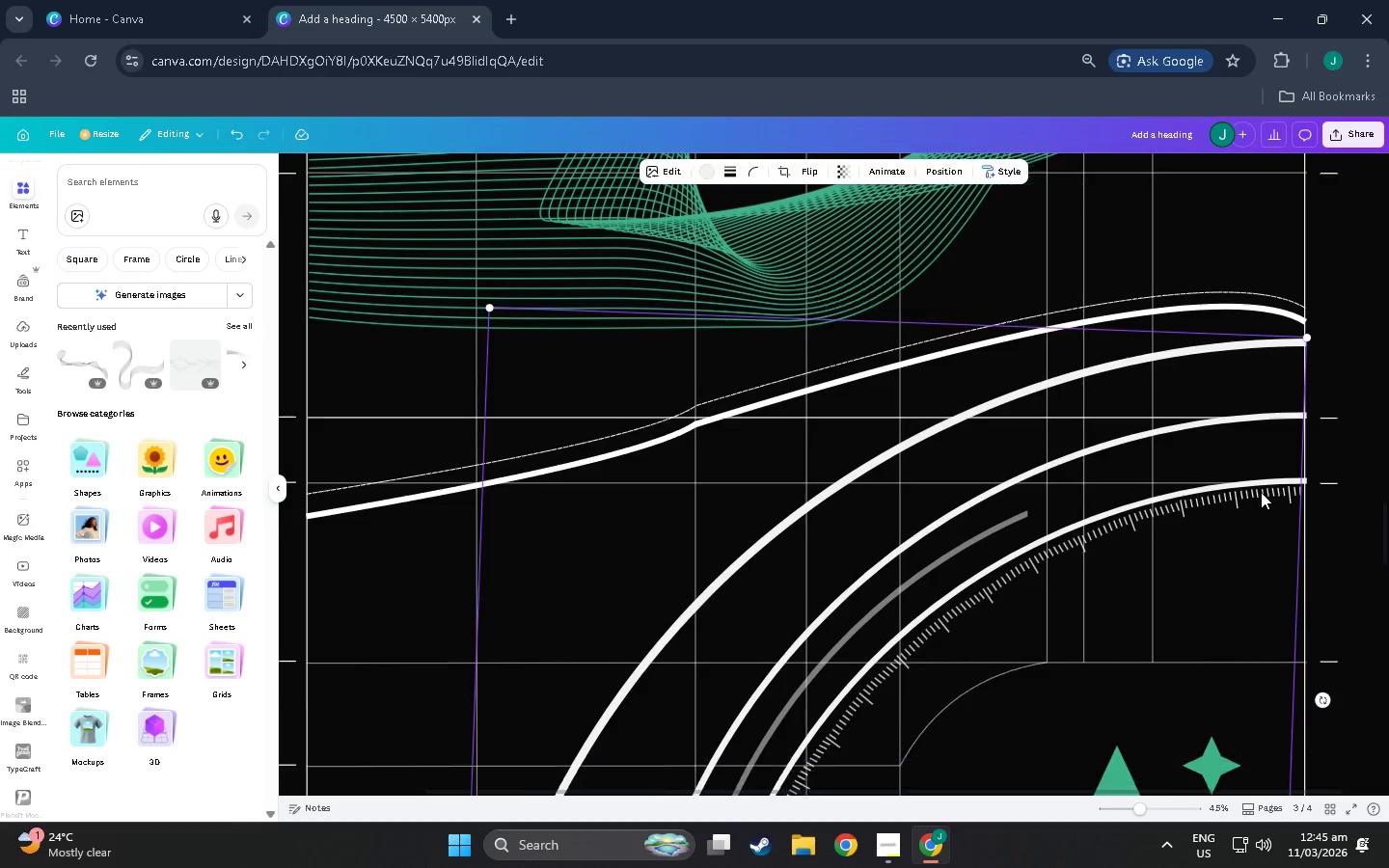 
scroll: coordinate [1111, 560], scroll_direction: up, amount: 9.0
 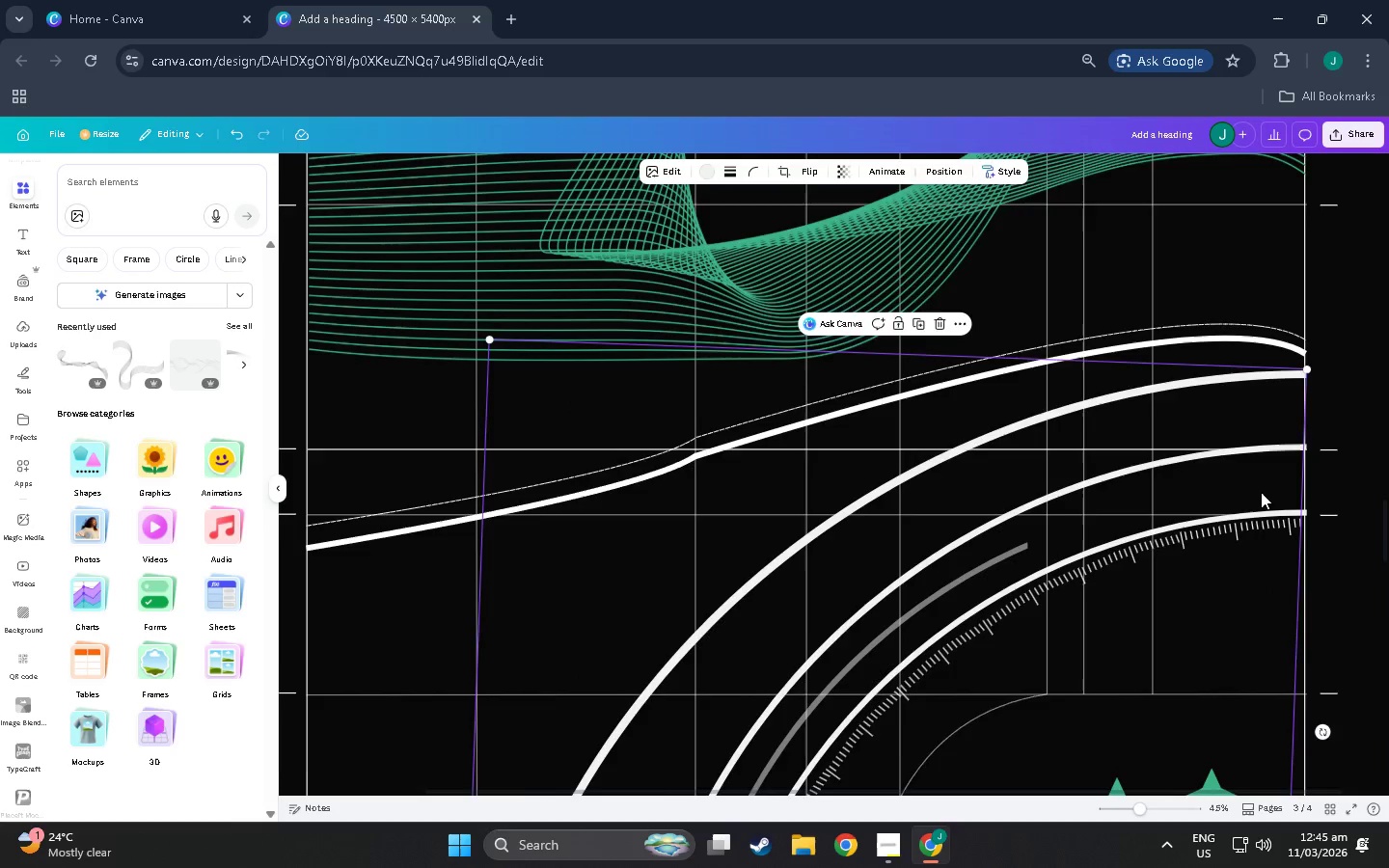 
hold_key(key=ControlLeft, duration=1.5)
hold_key(key=ControlLeft, duration=0.39)
scroll: coordinate [1171, 430], scroll_direction: down, amount: 7.0
 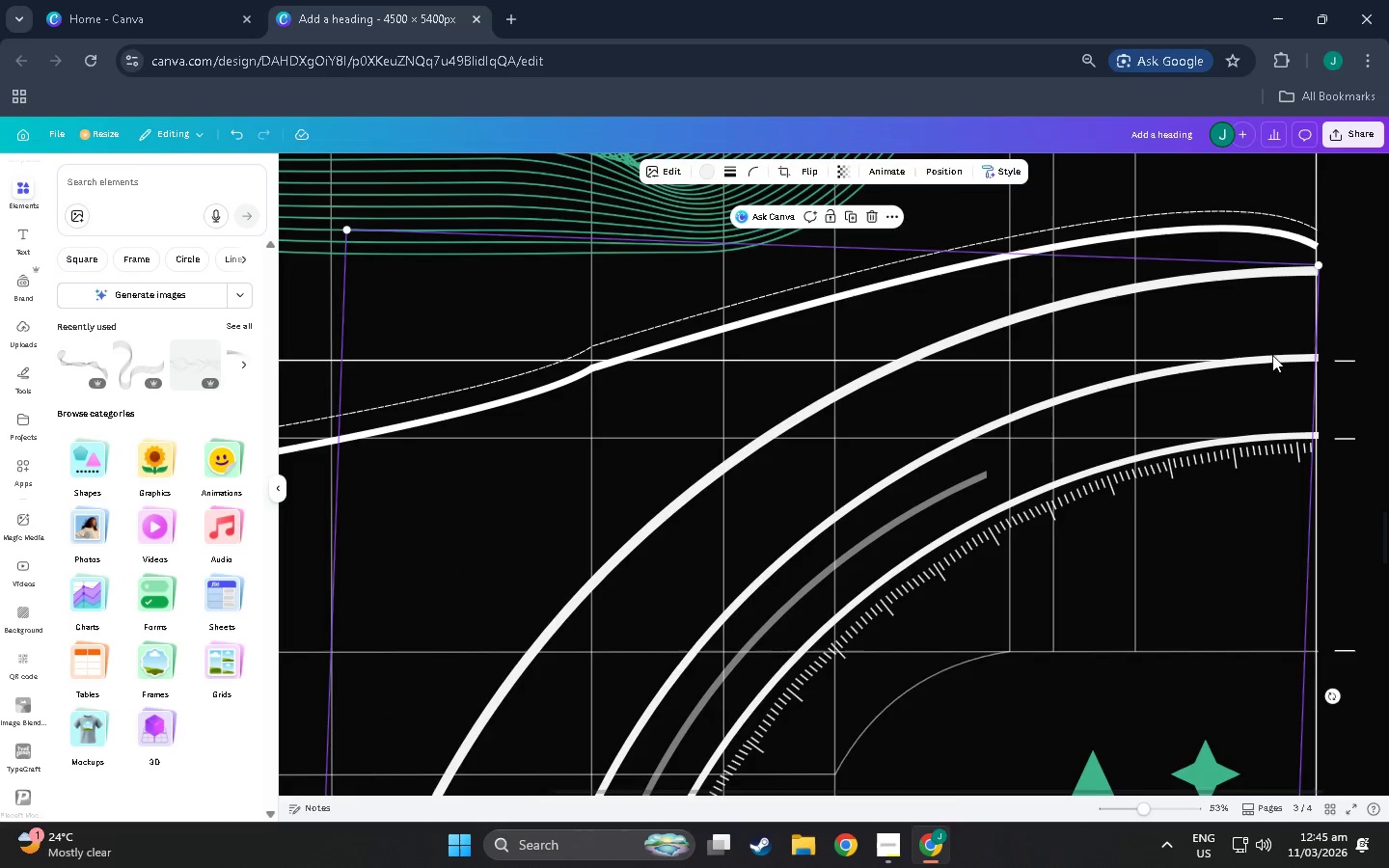 
left_click([1350, 258])
 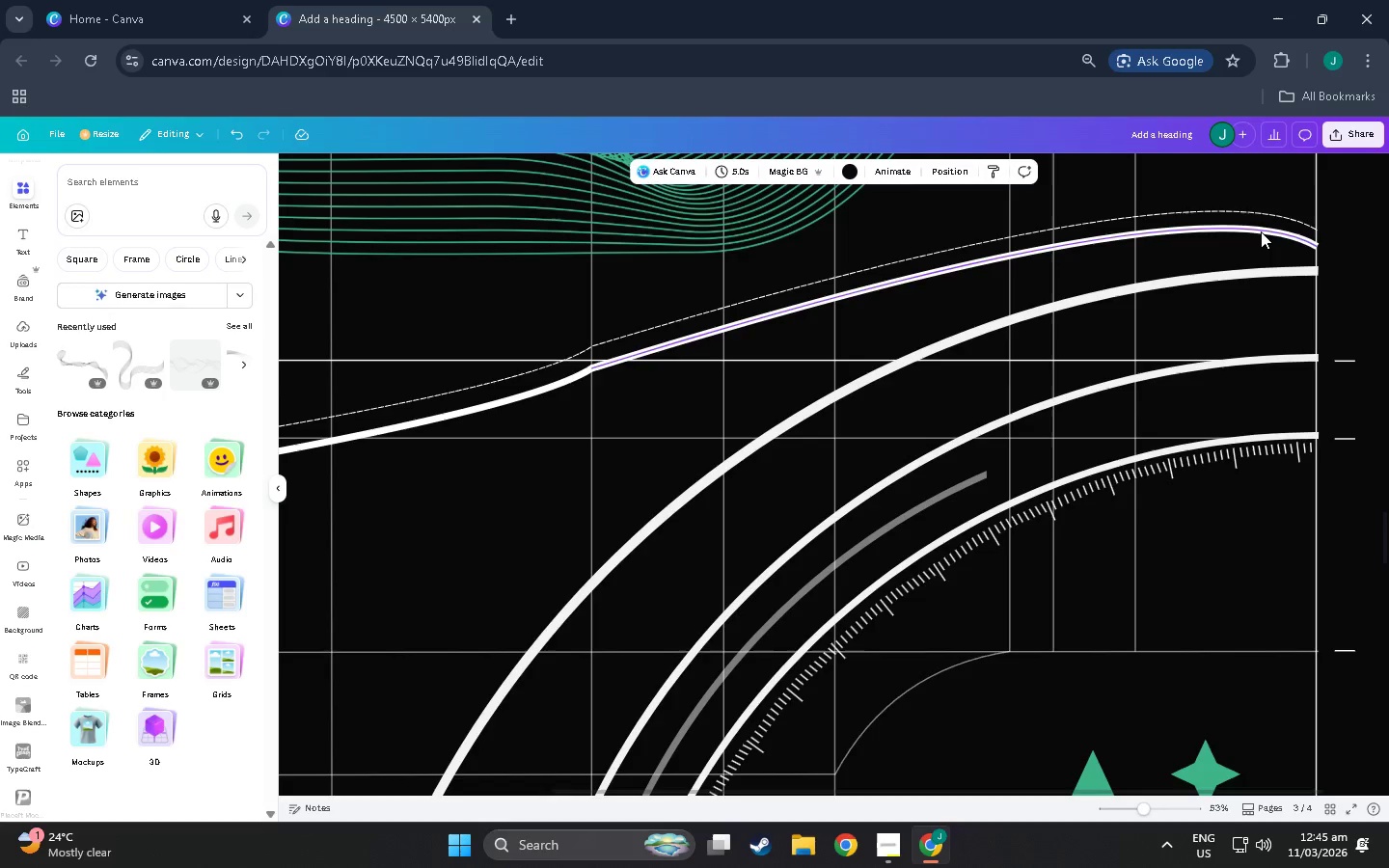 
left_click([1261, 233])
 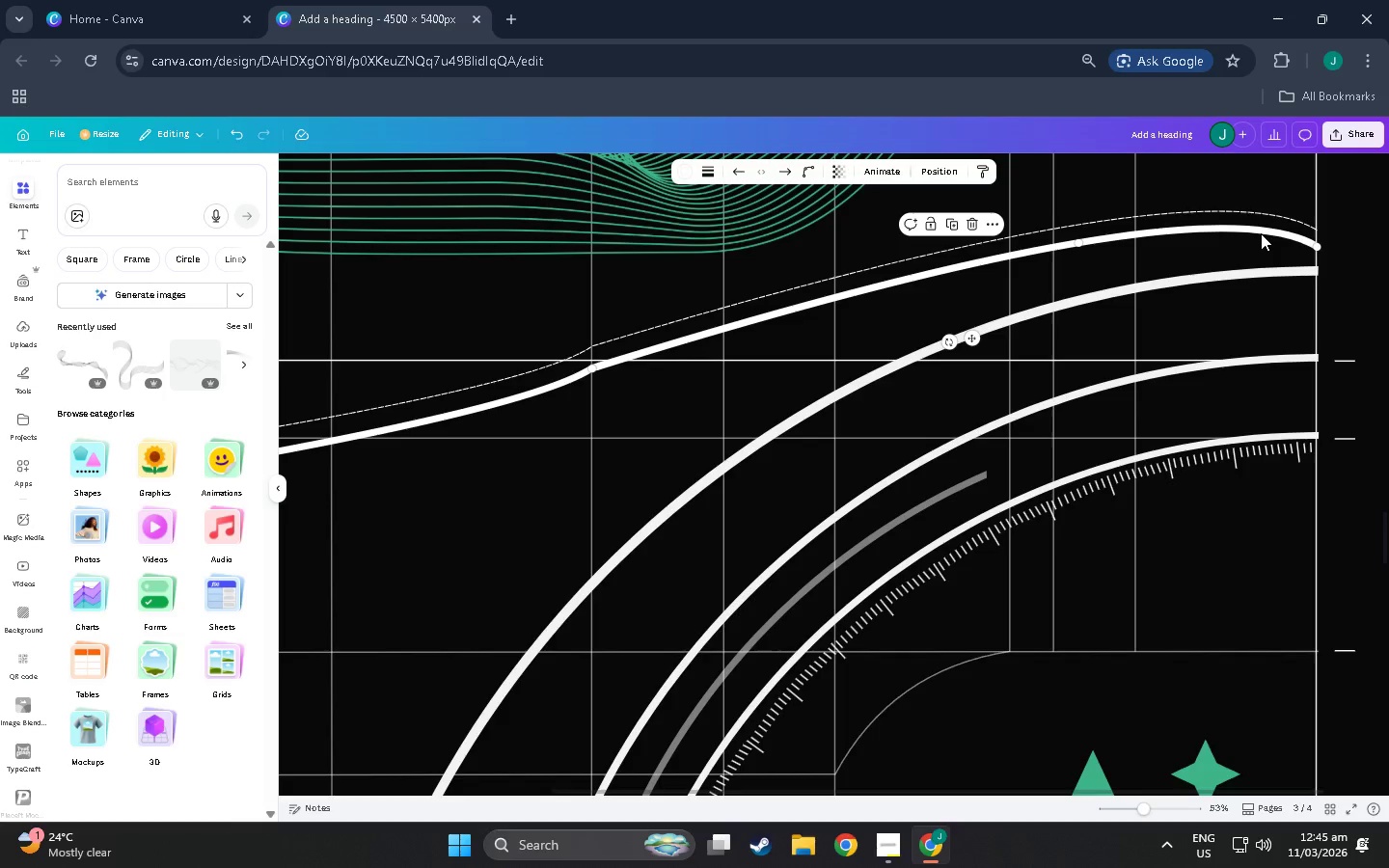 
key(Control+C)
 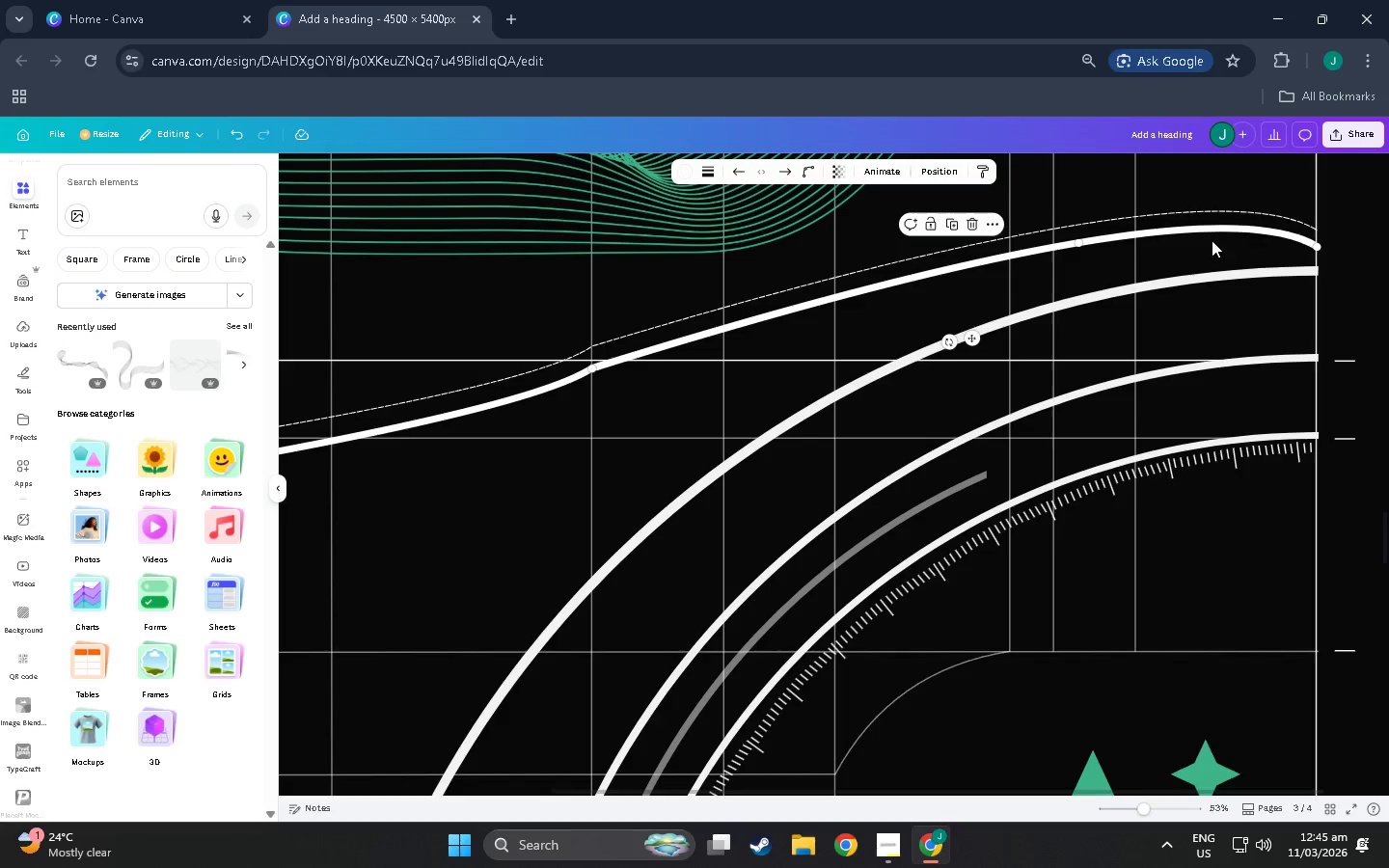 
key(Control+V)
 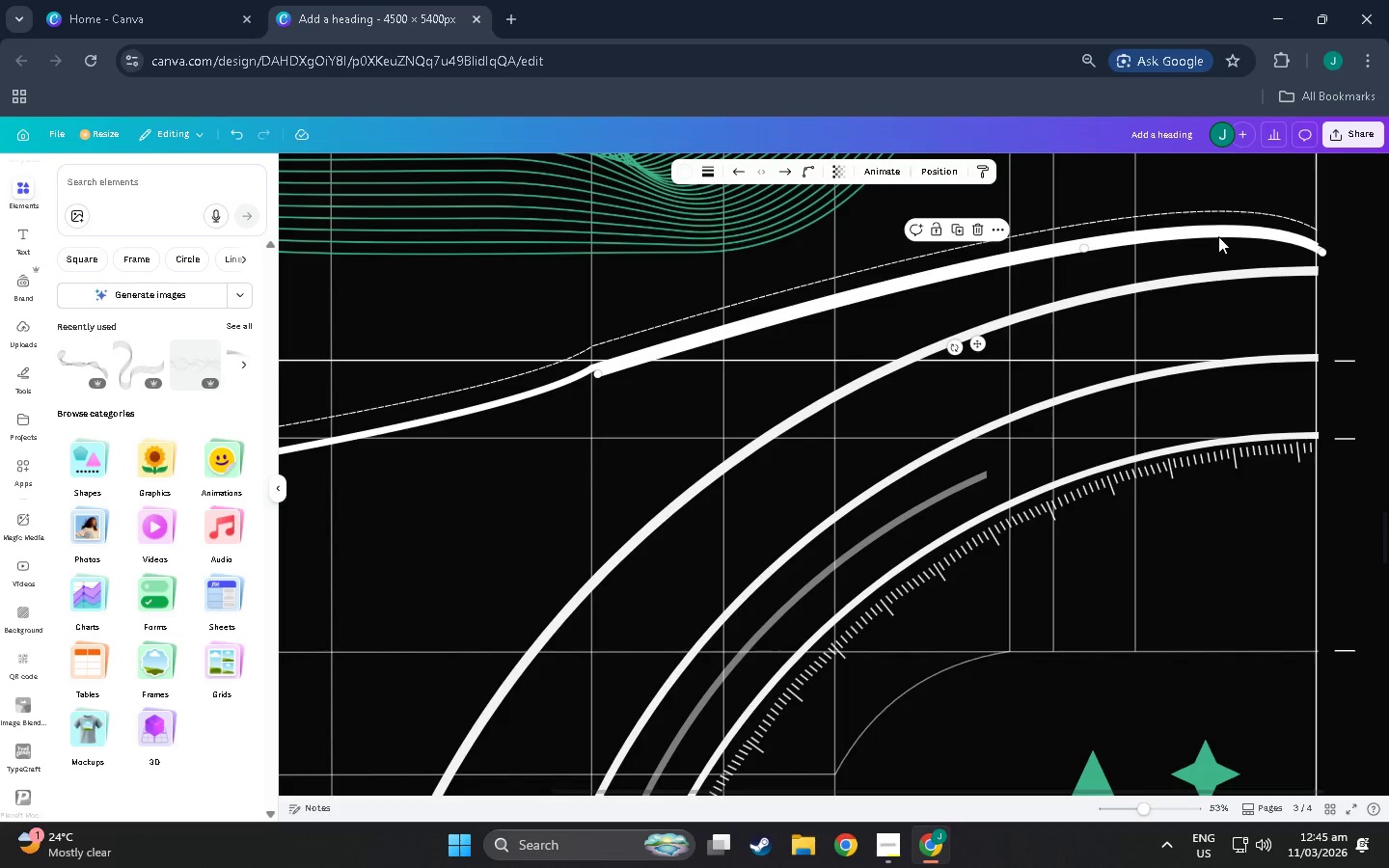 
left_click_drag(start_coordinate=[1220, 233], to_coordinate=[1210, 251])
 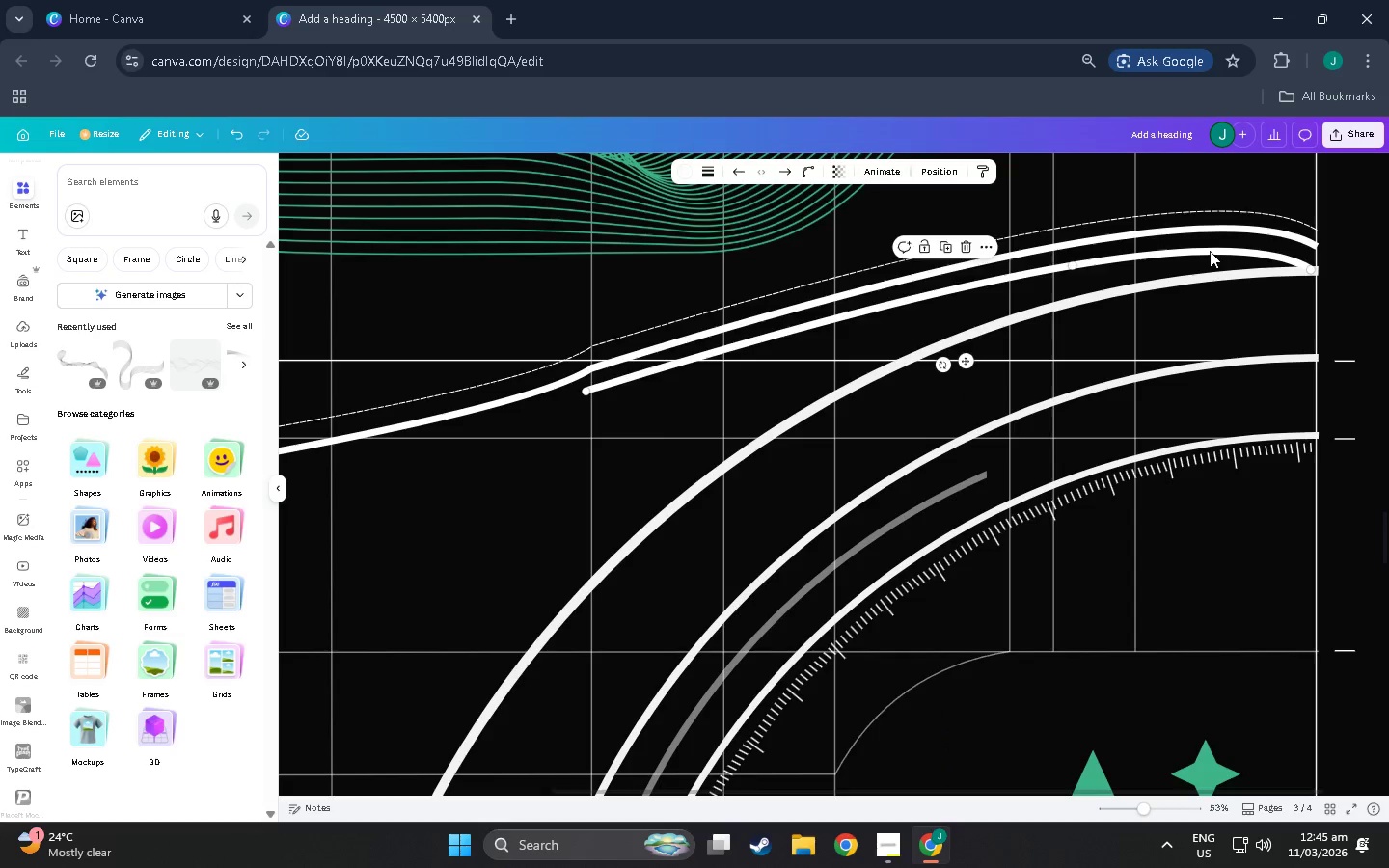 
key(Control+Z)
 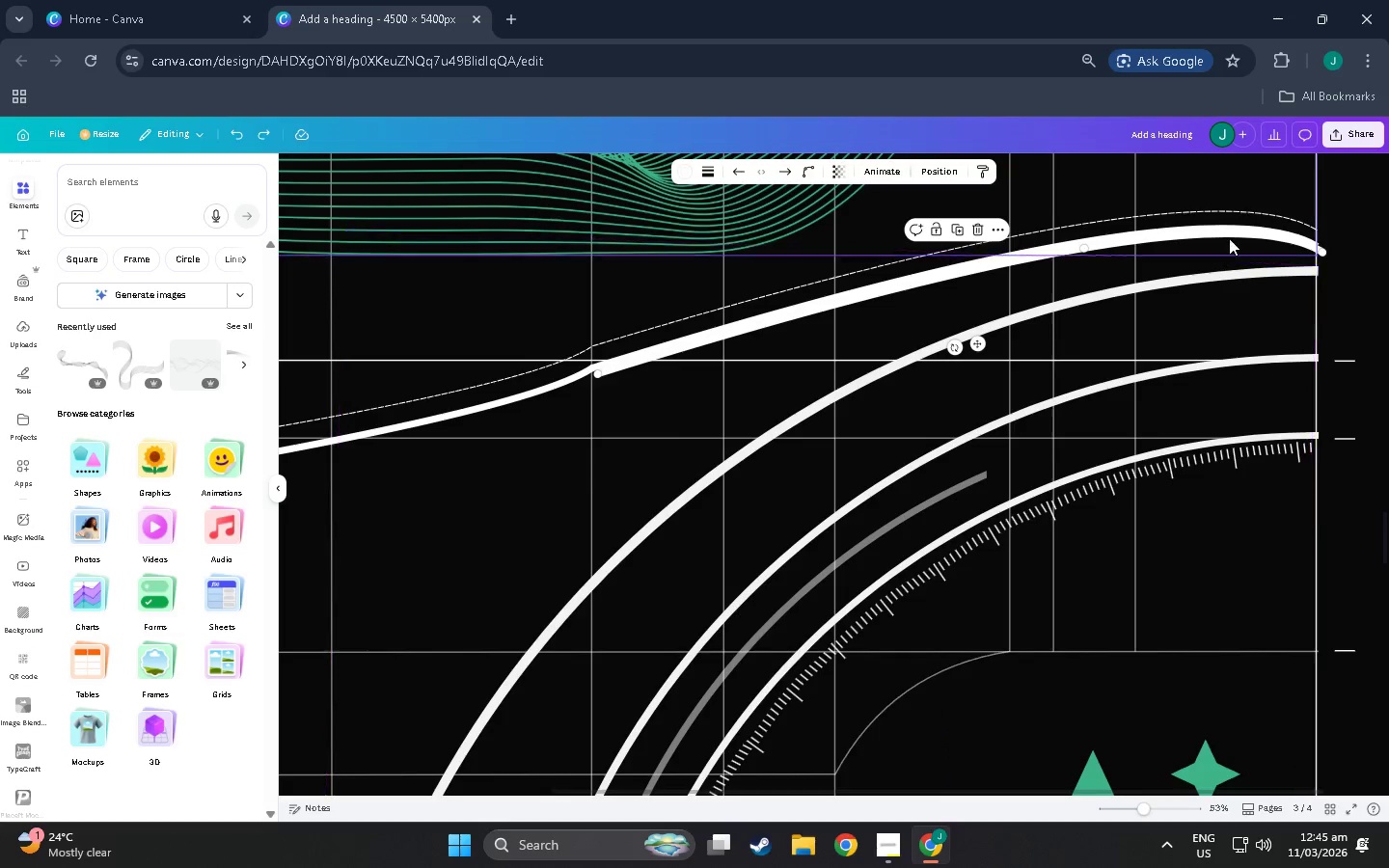 
key(Control+Z)
 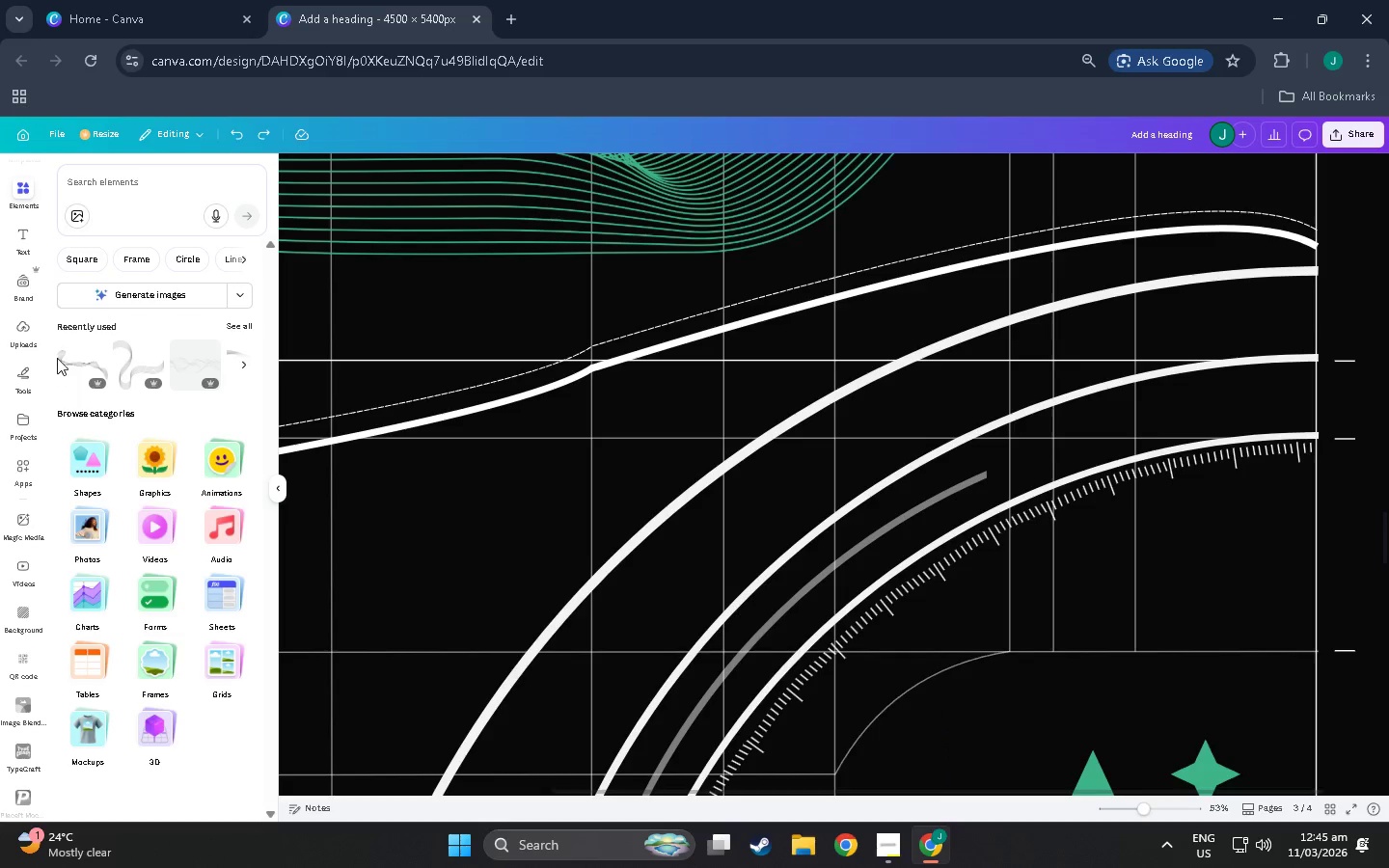 
left_click([145, 189])
 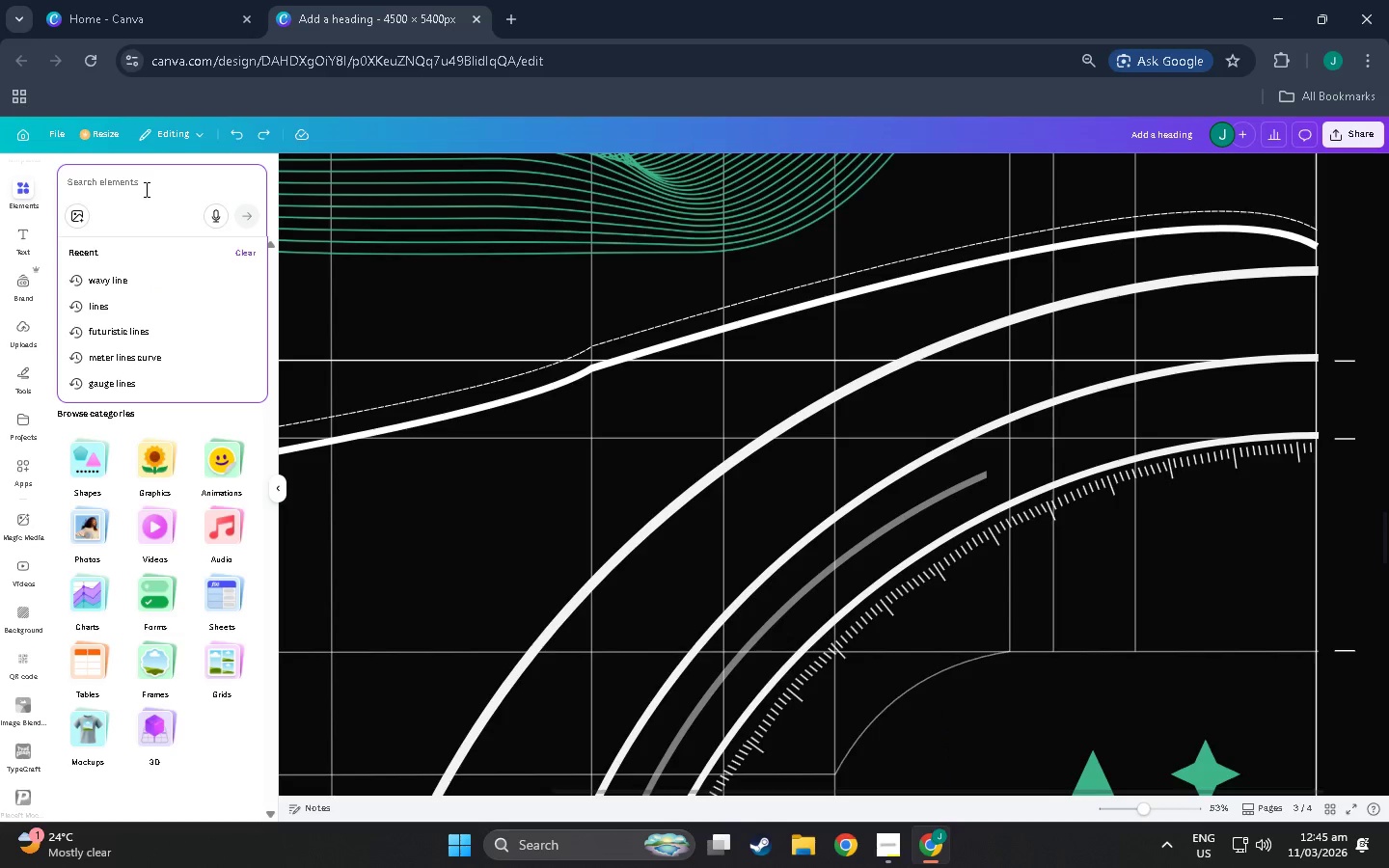 
type(lines)
 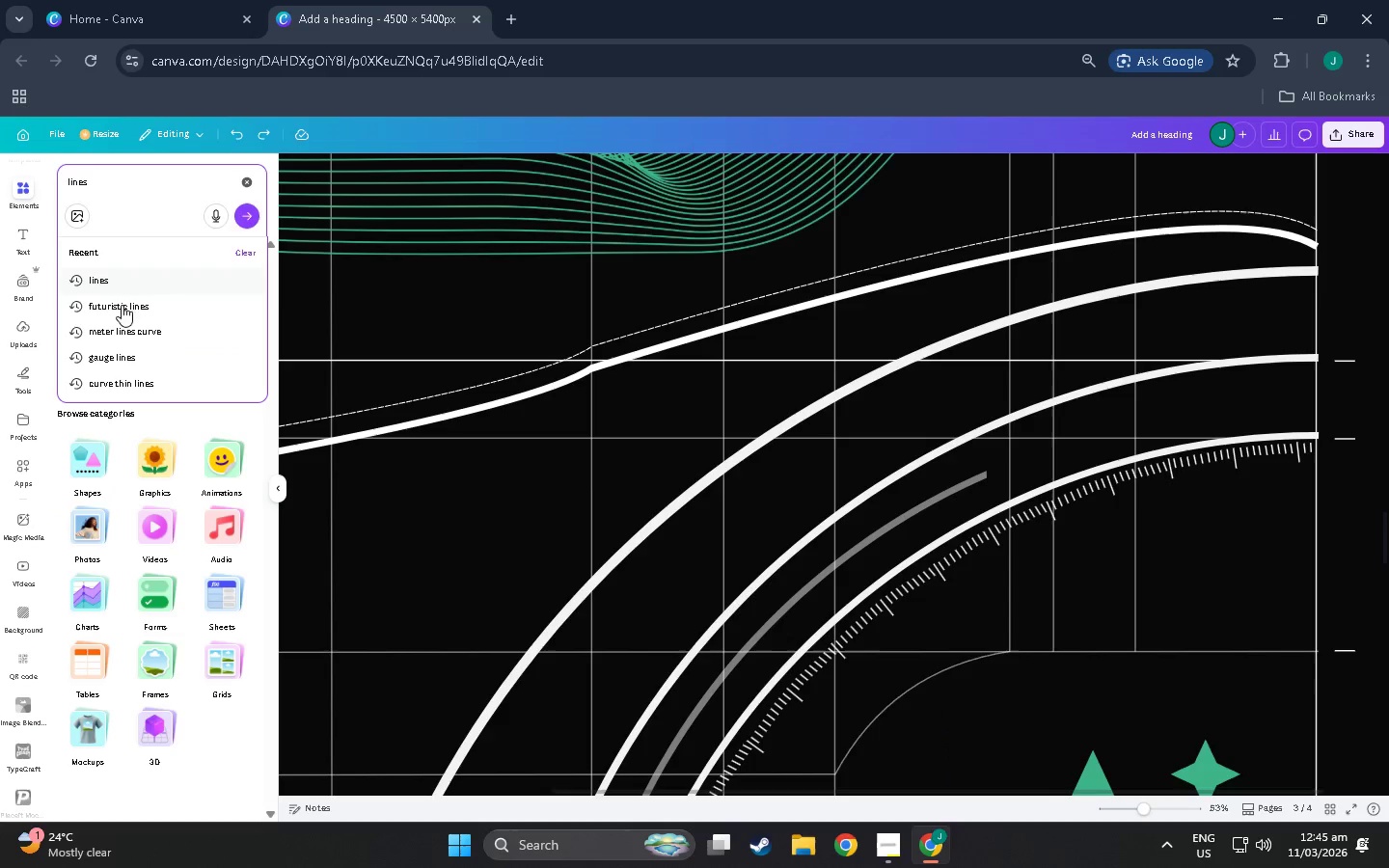 
left_click([120, 279])
 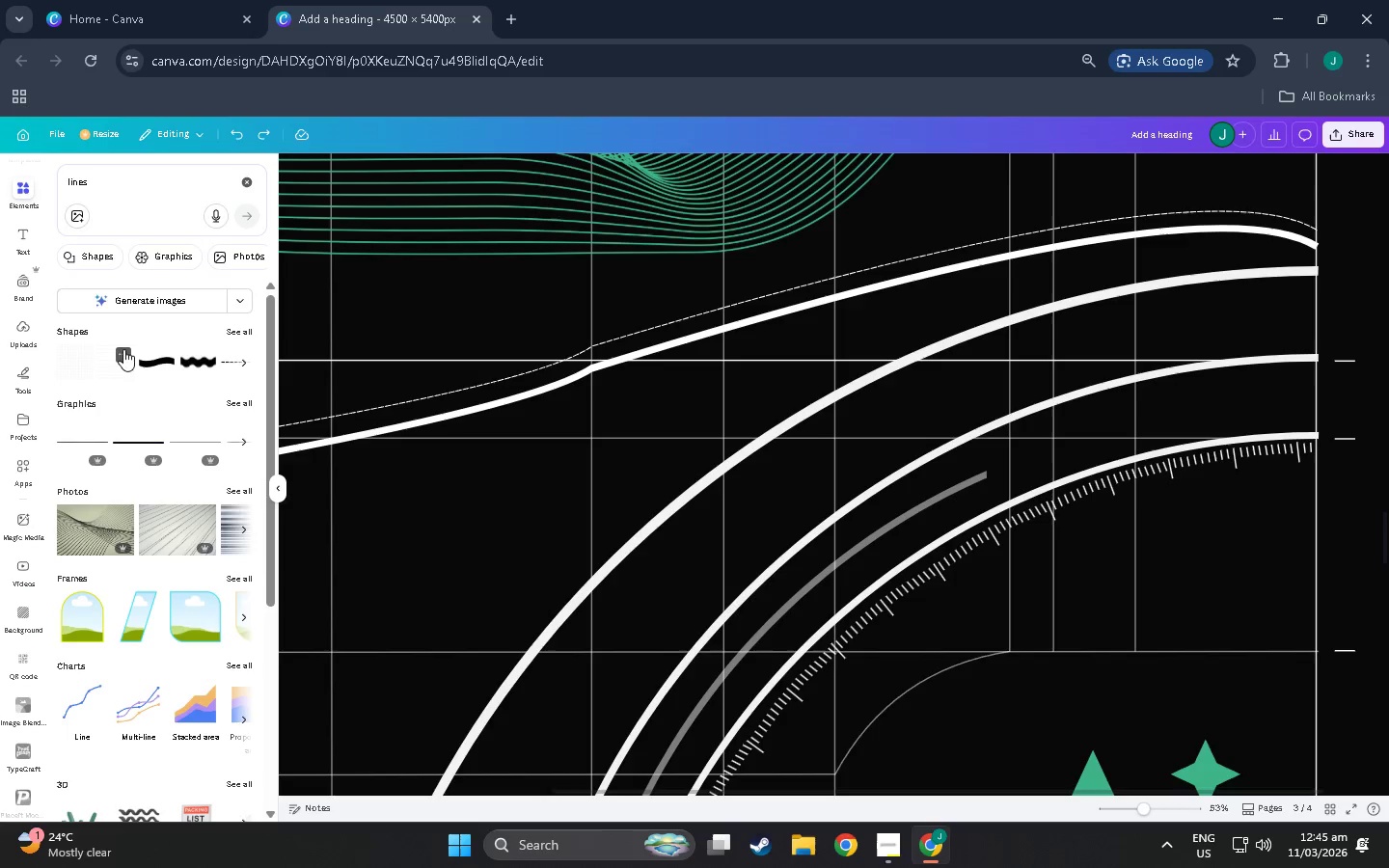 
wait(5.34)
 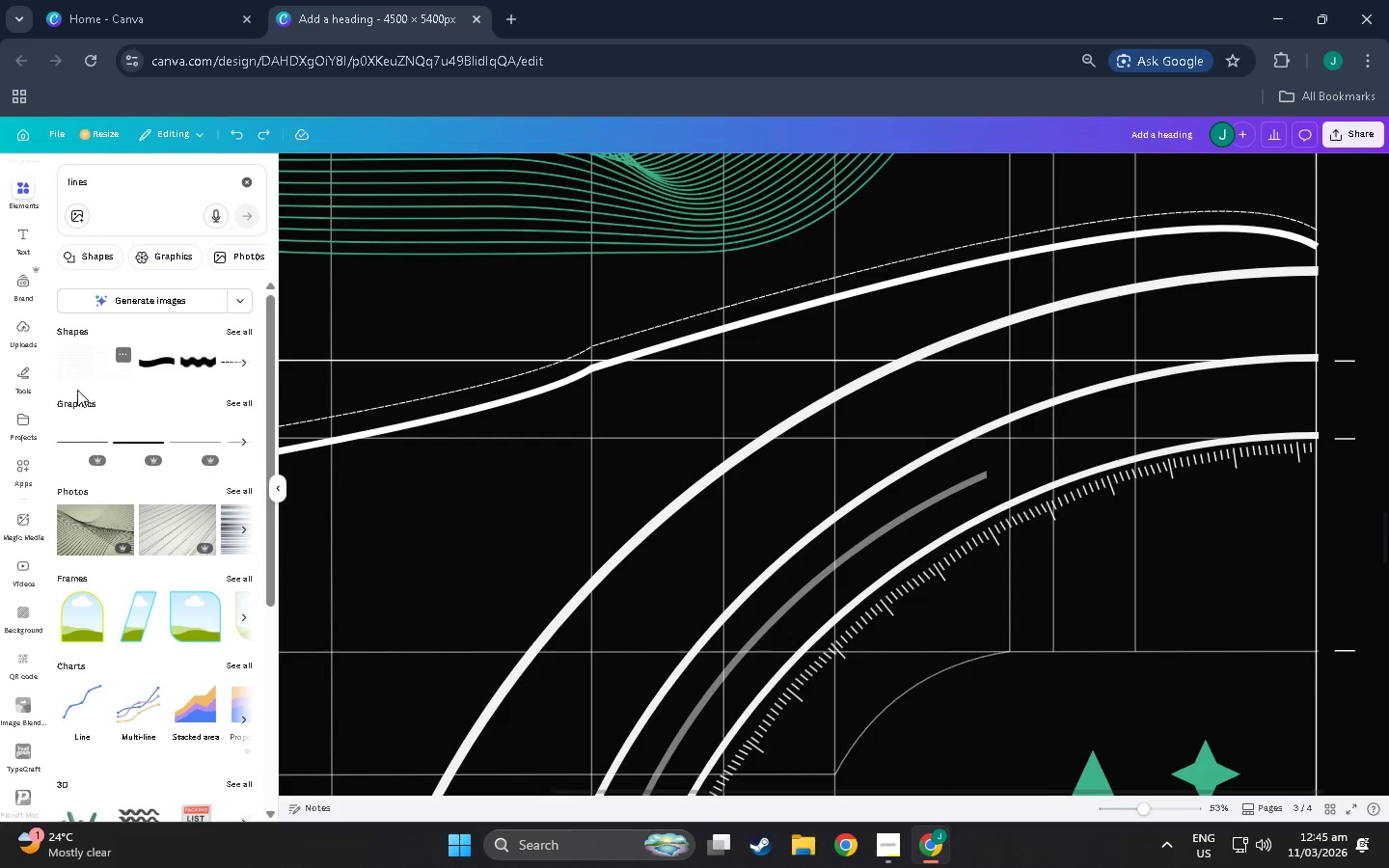 
left_click_drag(start_coordinate=[123, 188], to_coordinate=[6, 188])
 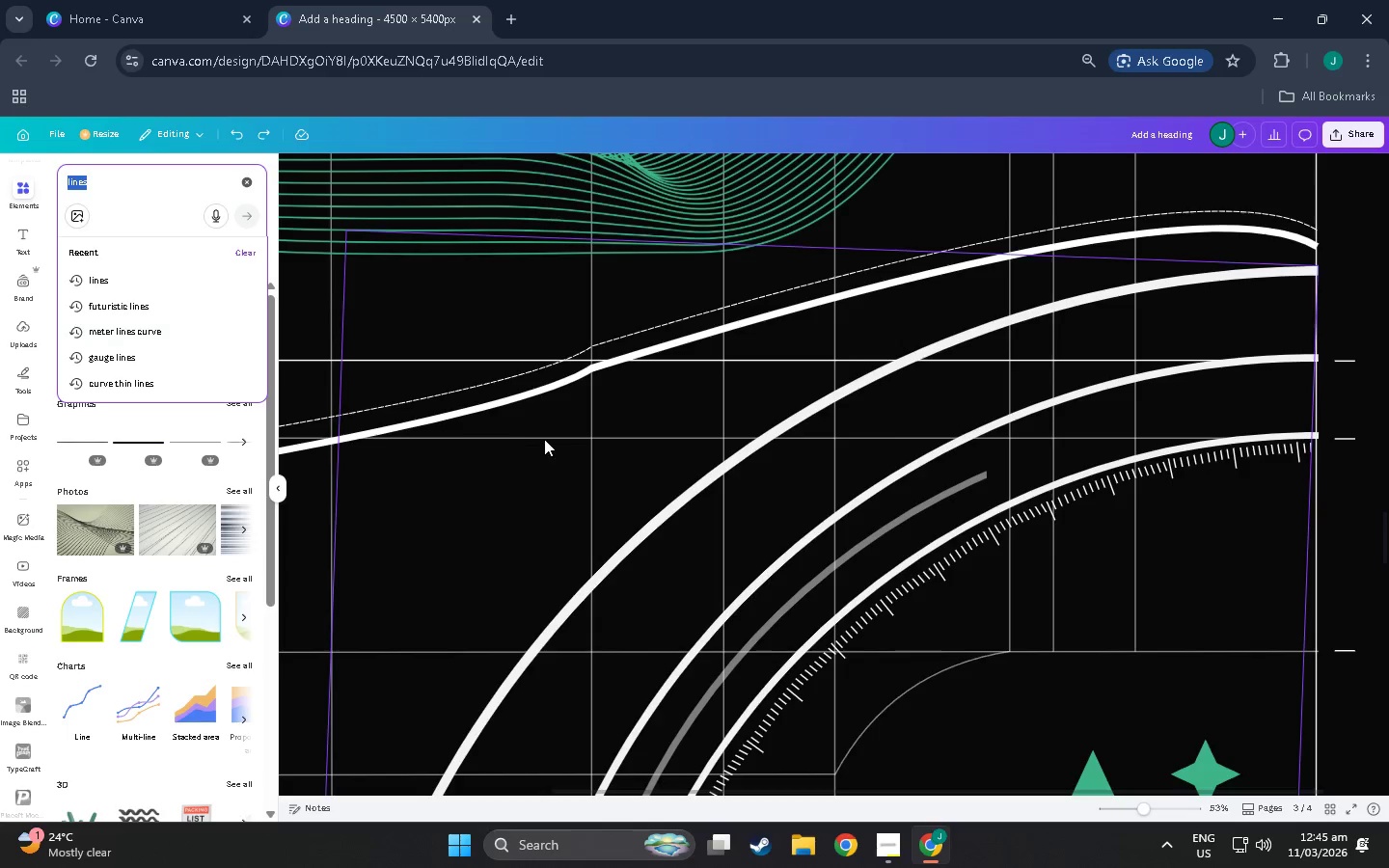 
left_click([544, 439])
 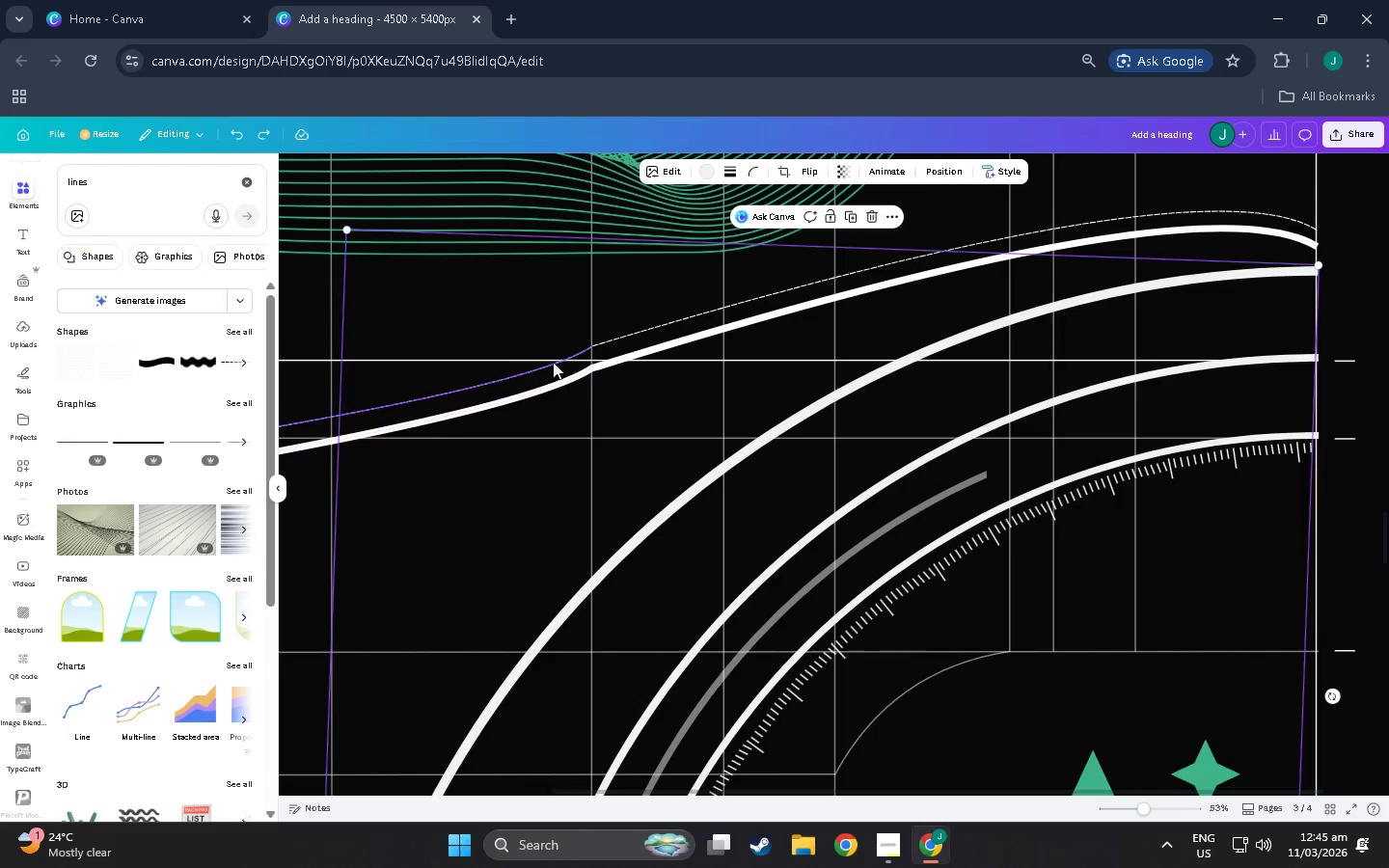 
key(L)
 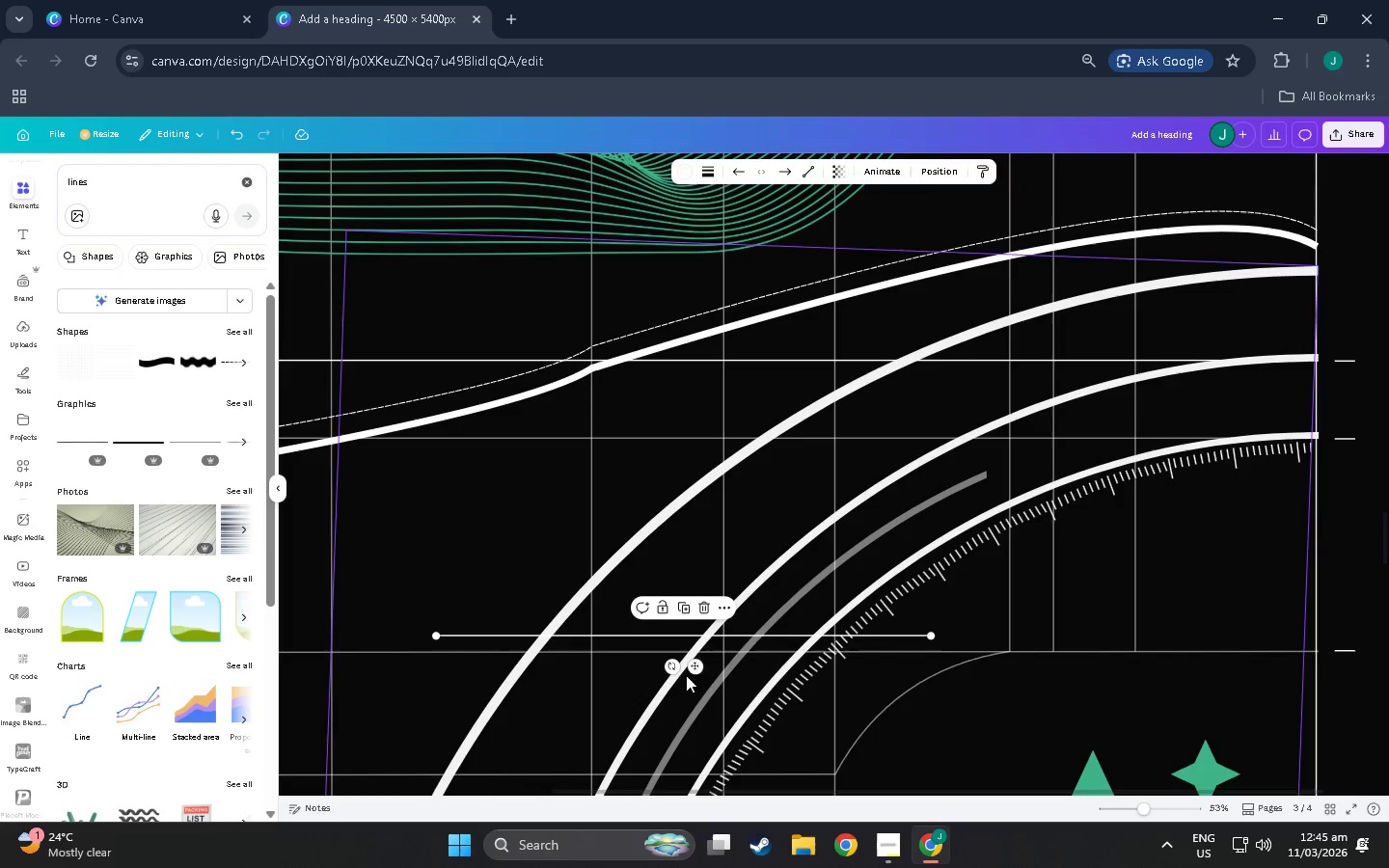 
left_click_drag(start_coordinate=[693, 669], to_coordinate=[1080, 335])
 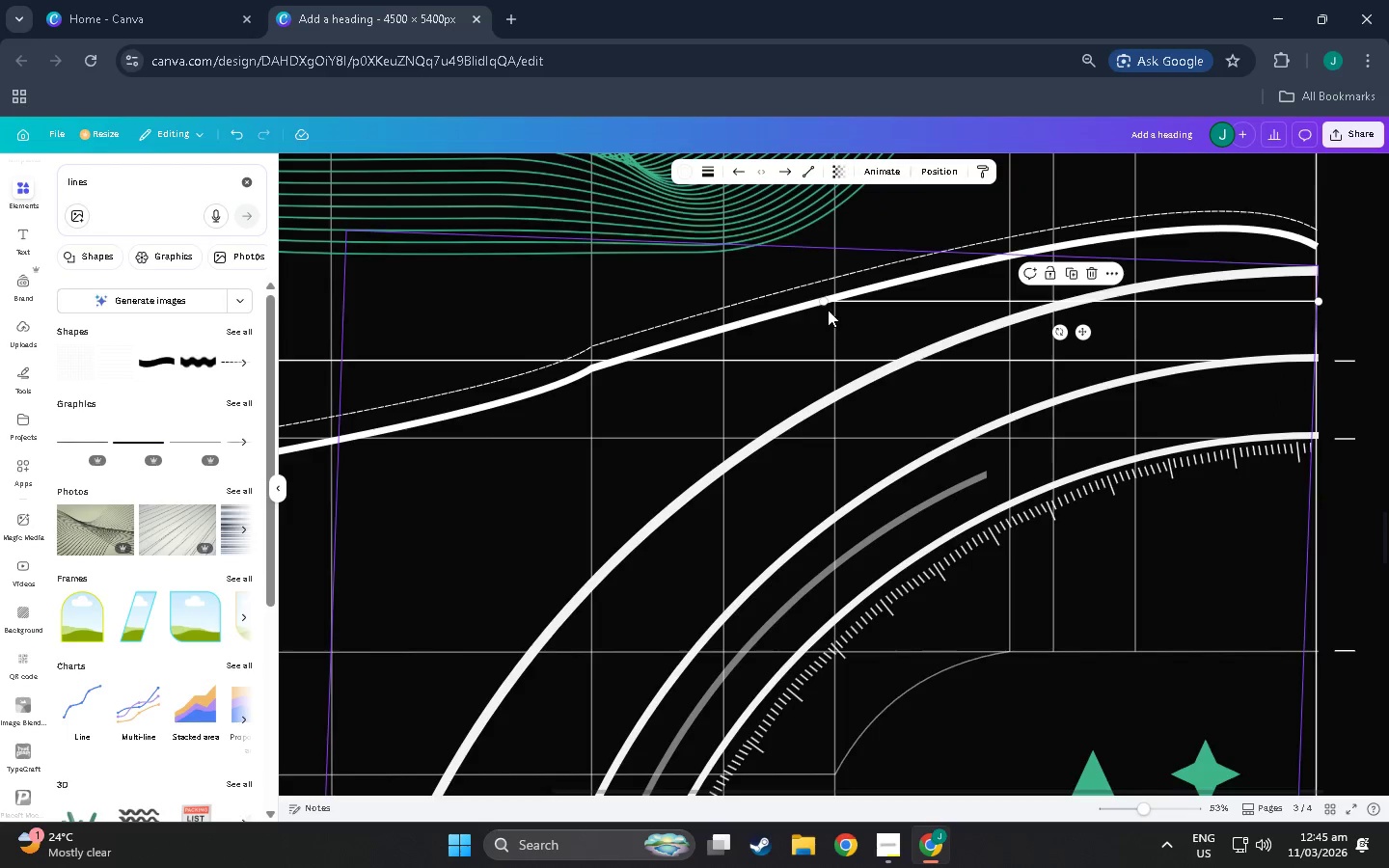 
left_click_drag(start_coordinate=[824, 304], to_coordinate=[748, 524])
 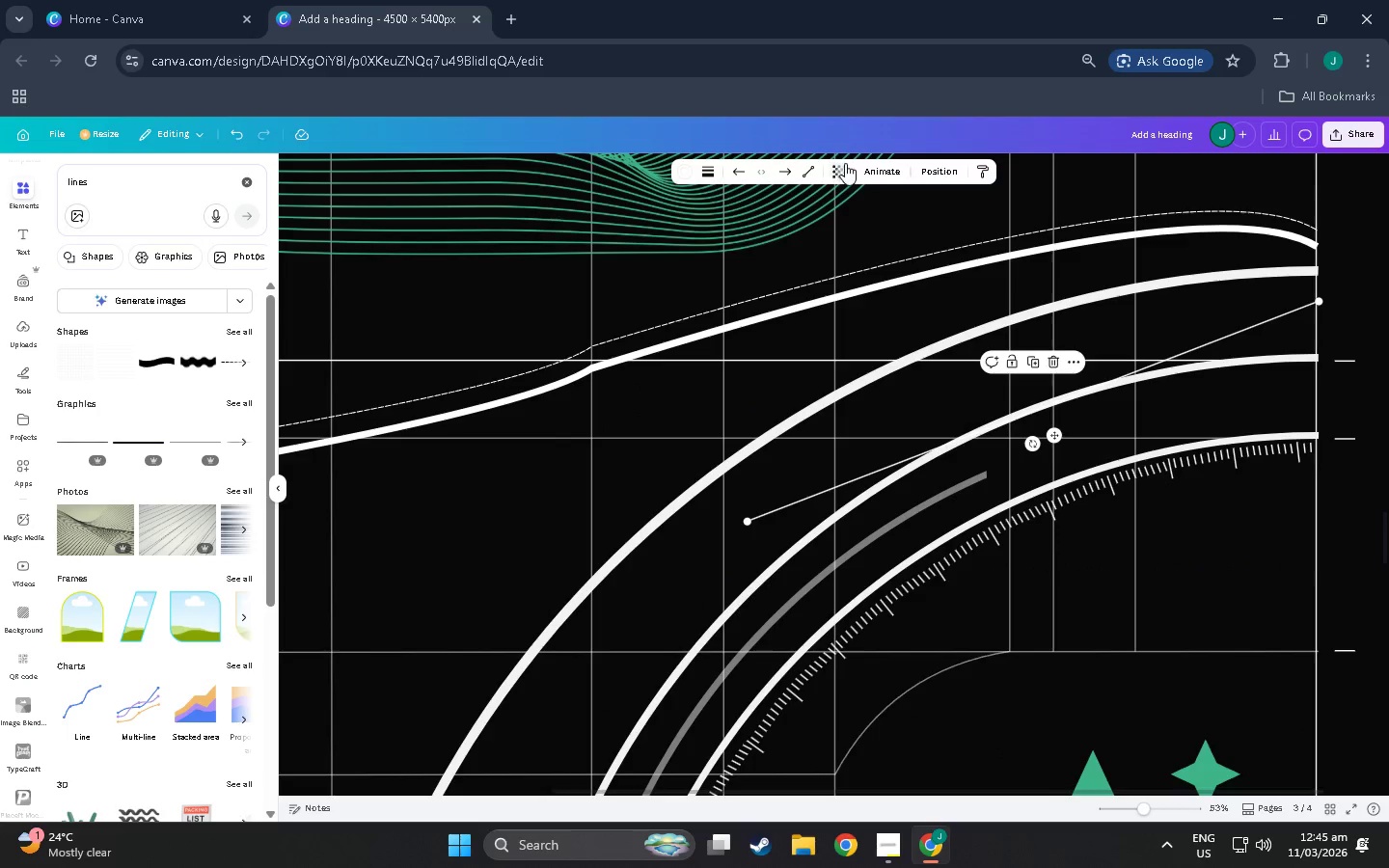 
hold_key(key=ControlLeft, duration=1.52)
scroll: coordinate [1091, 497], scroll_direction: down, amount: 3.0
 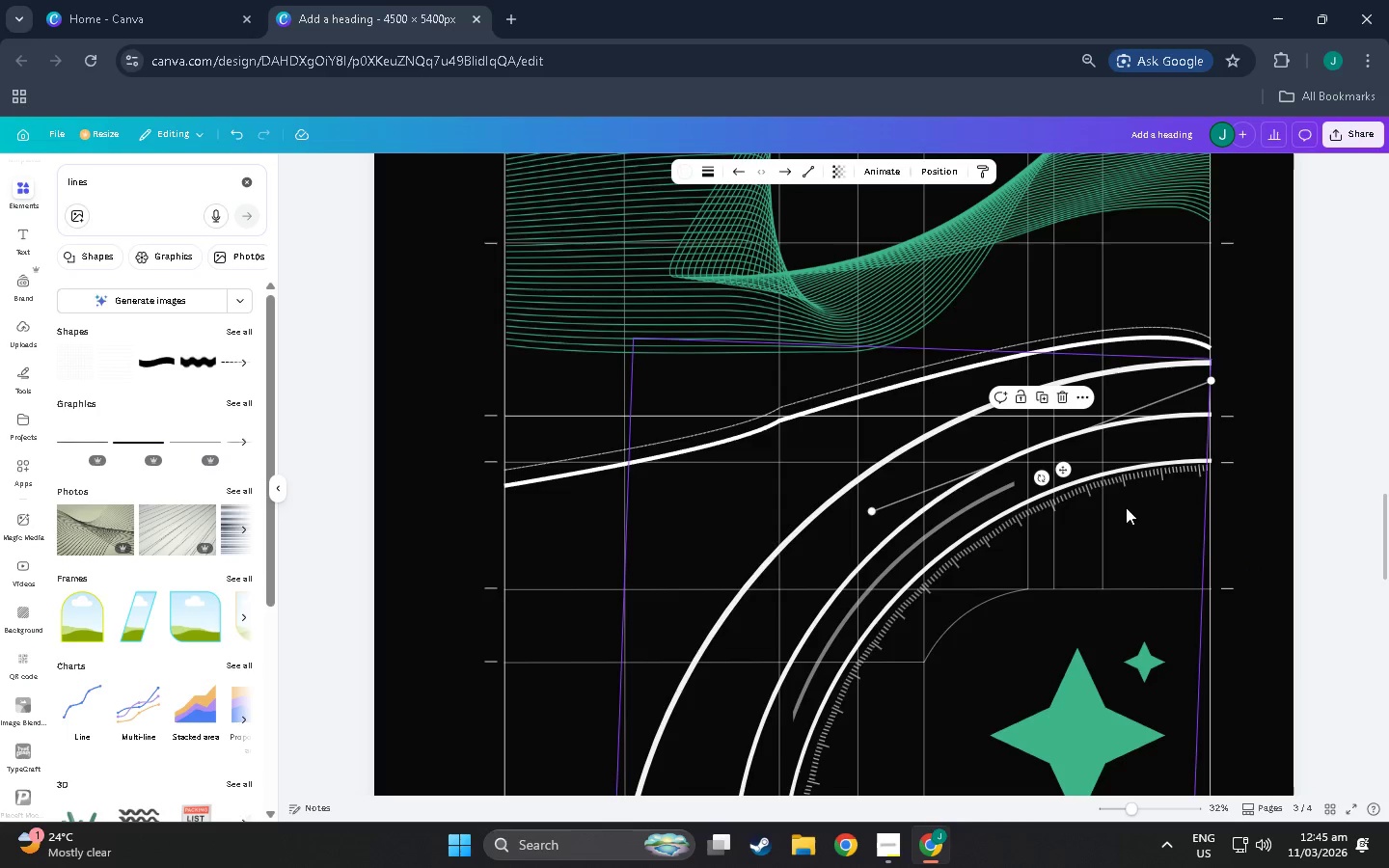 
hold_key(key=ControlLeft, duration=1.52)
 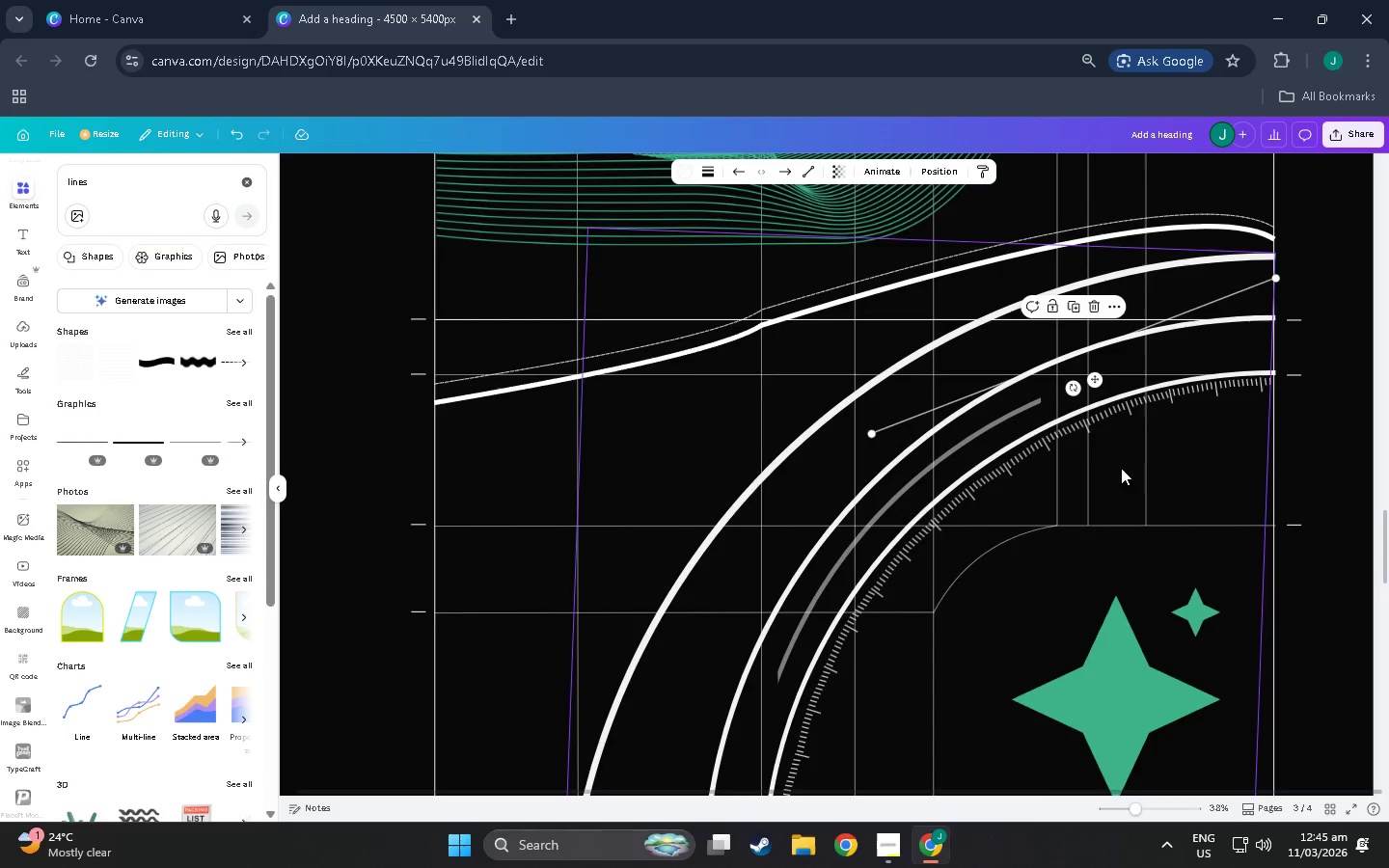 
scroll: coordinate [1113, 510], scroll_direction: up, amount: 3.0
 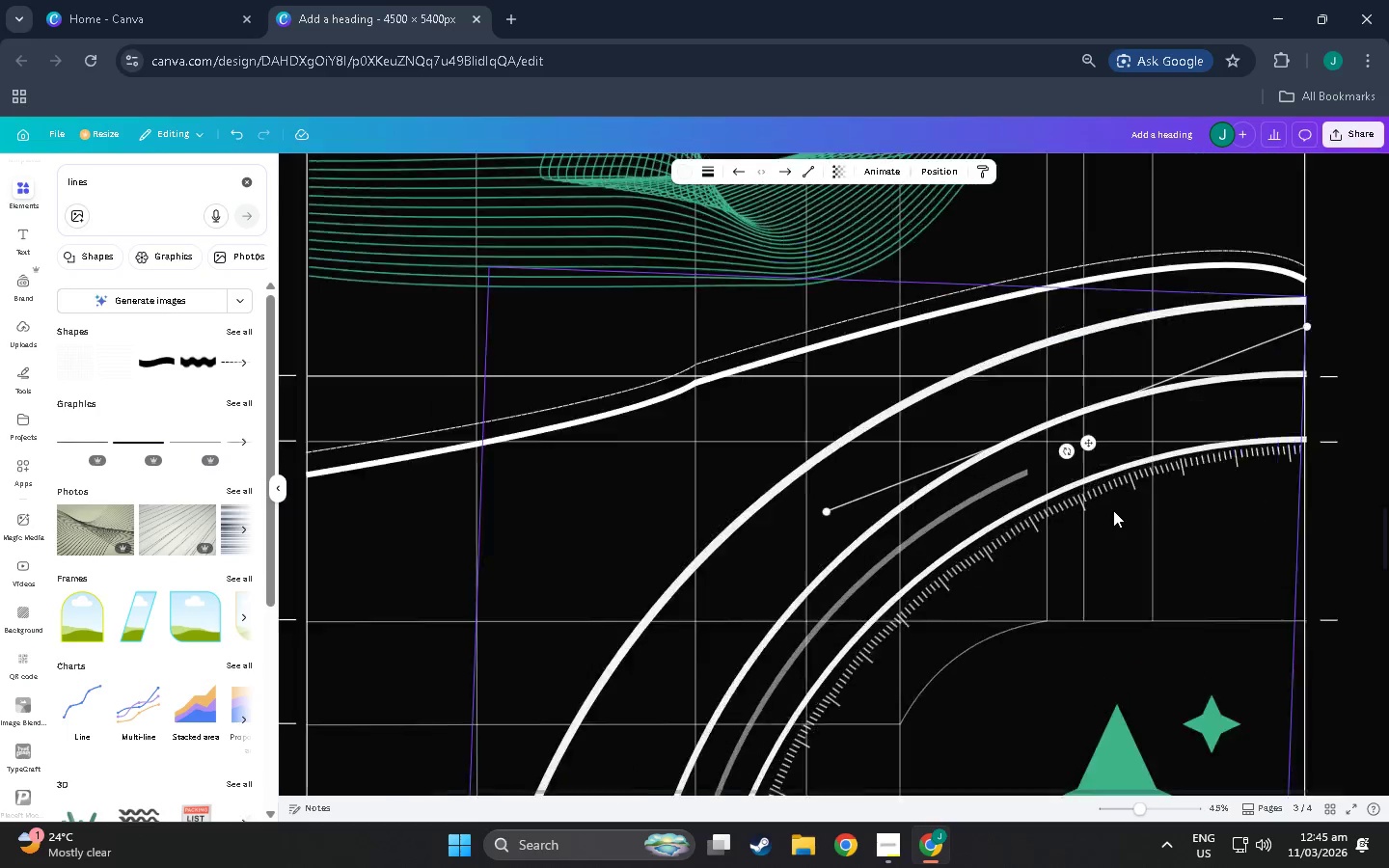 
hold_key(key=ControlLeft, duration=1.5)
scroll: coordinate [1123, 556], scroll_direction: down, amount: 3.0
 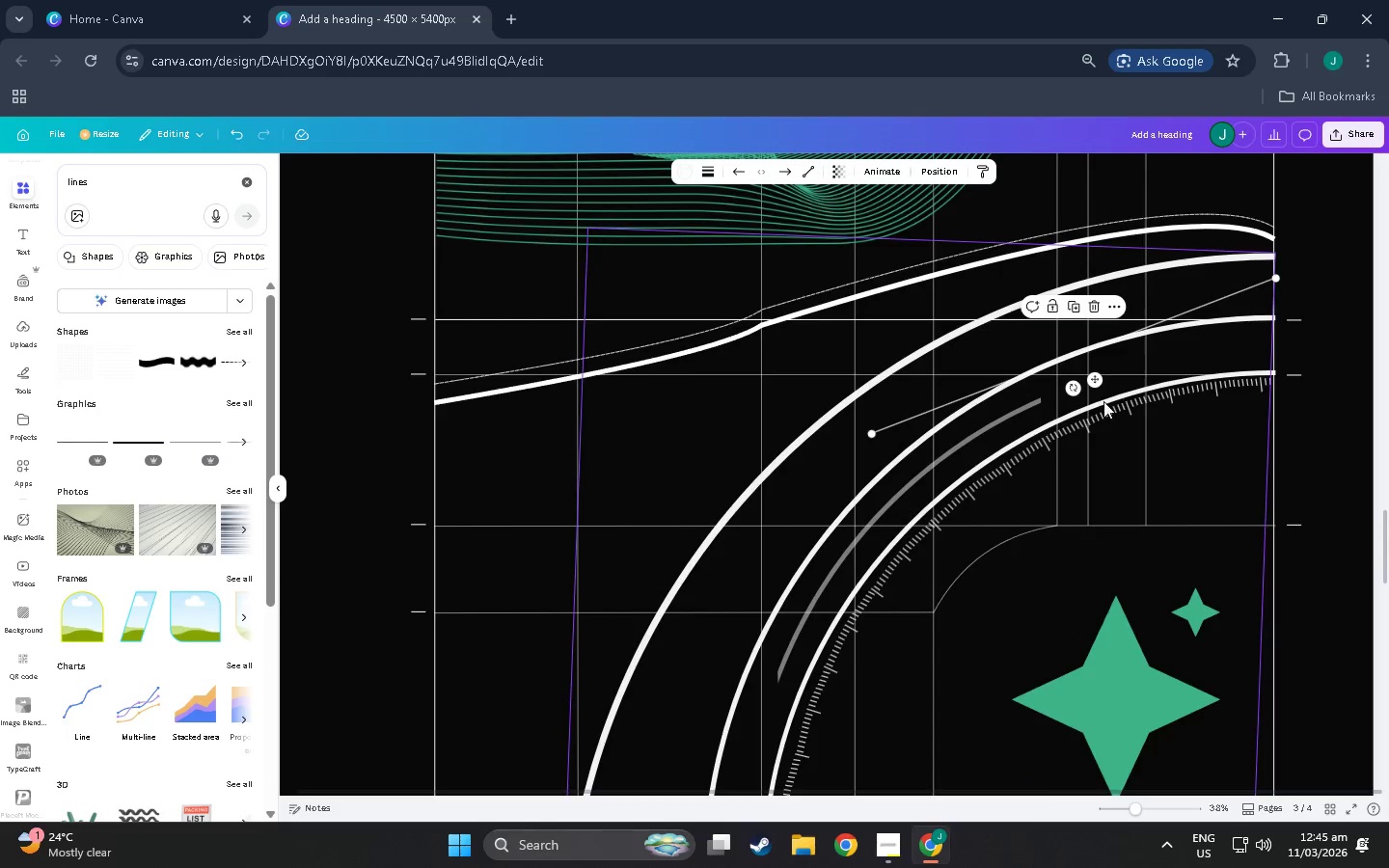 
hold_key(key=ControlLeft, duration=0.48)
 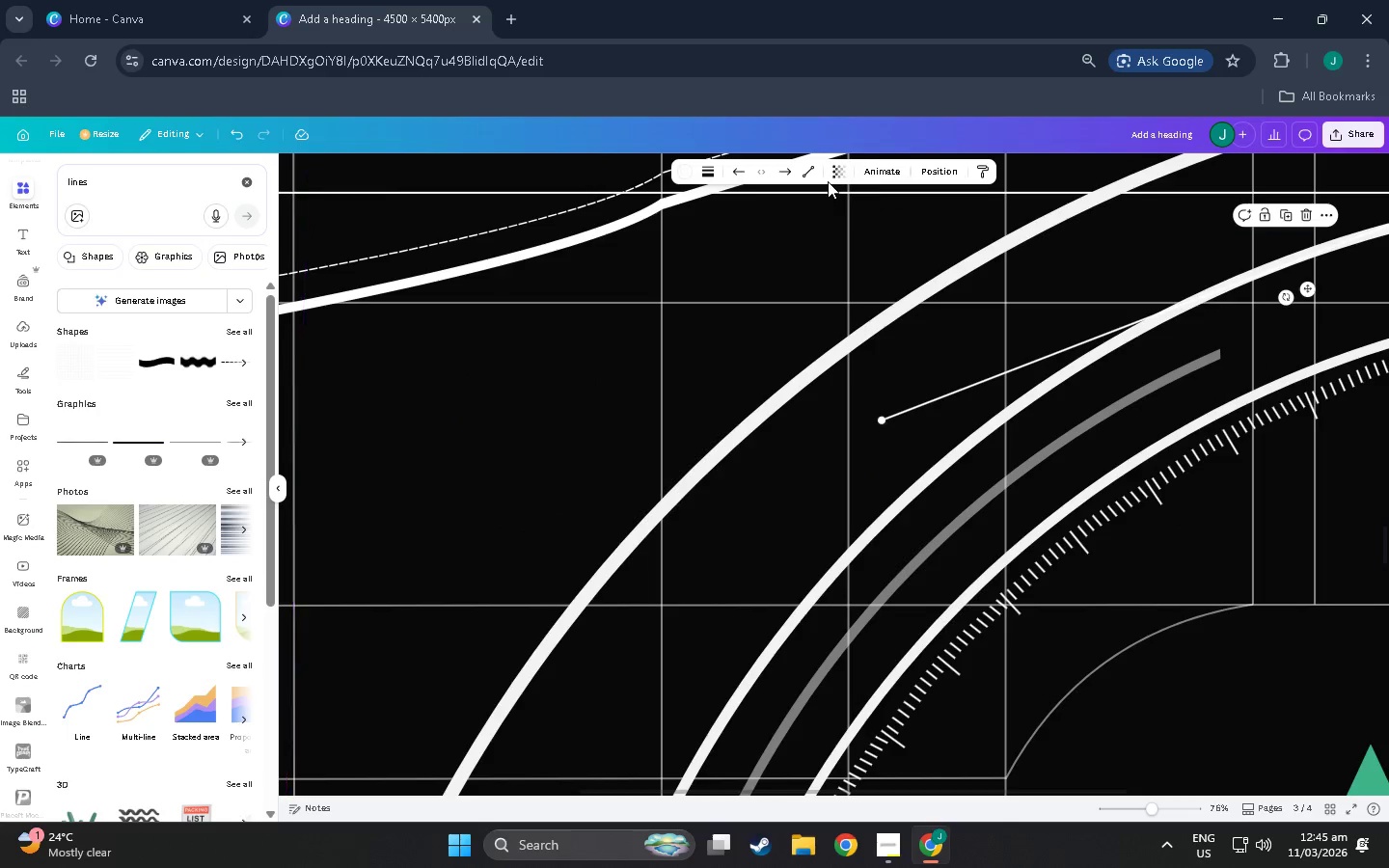 
scroll: coordinate [881, 463], scroll_direction: up, amount: 4.0
 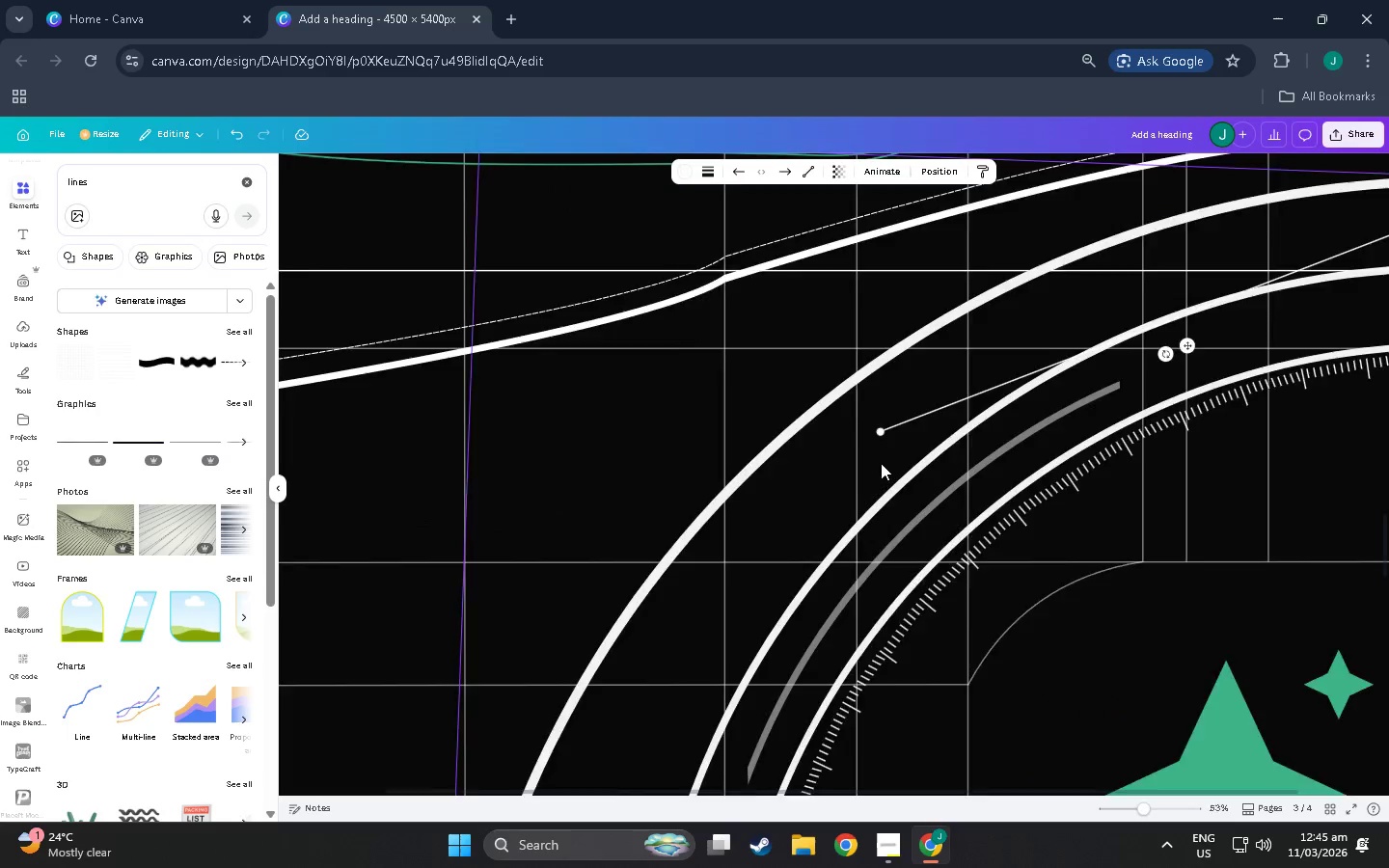 
hold_key(key=ControlLeft, duration=1.5)
 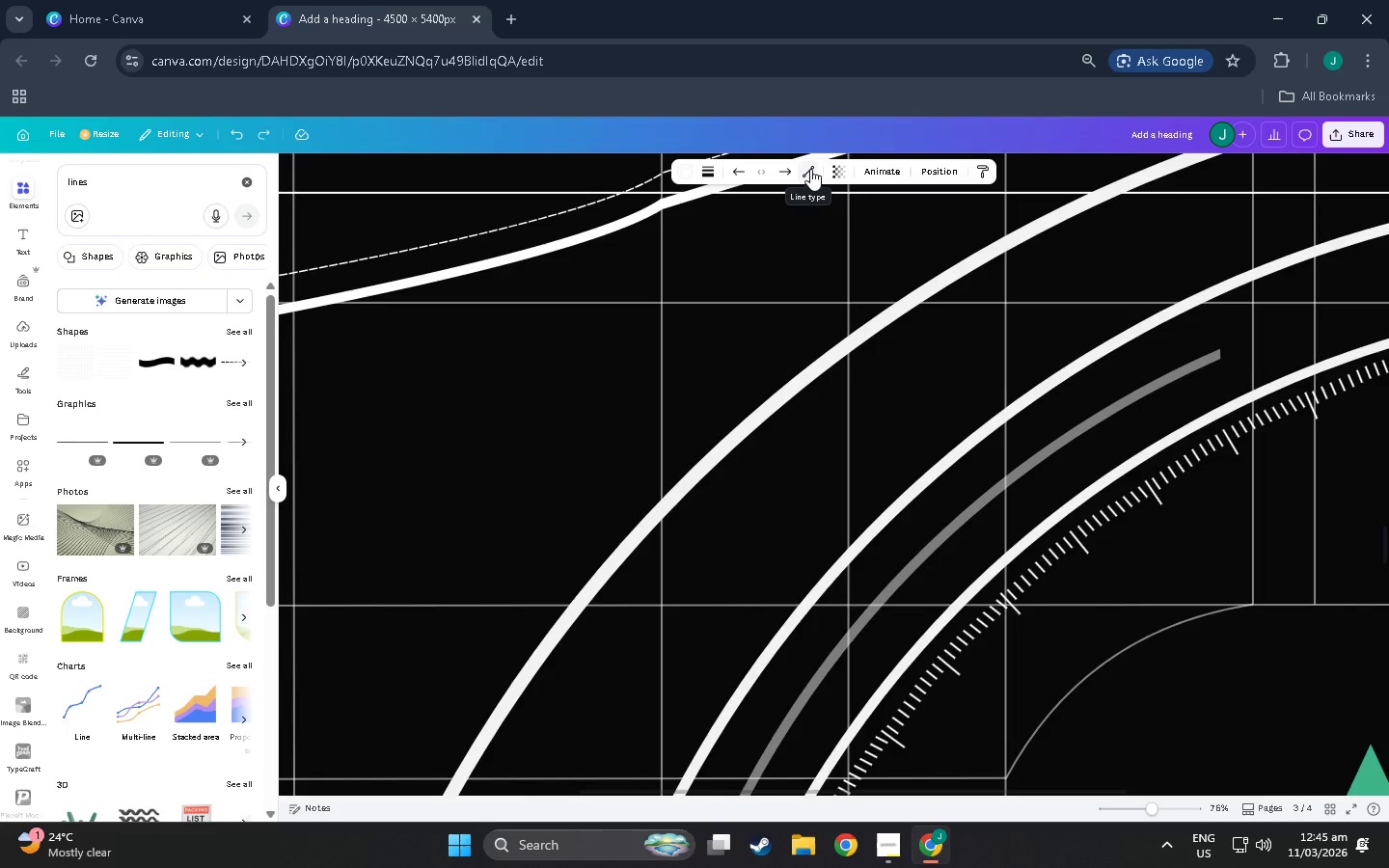 
key(Control+Z)
 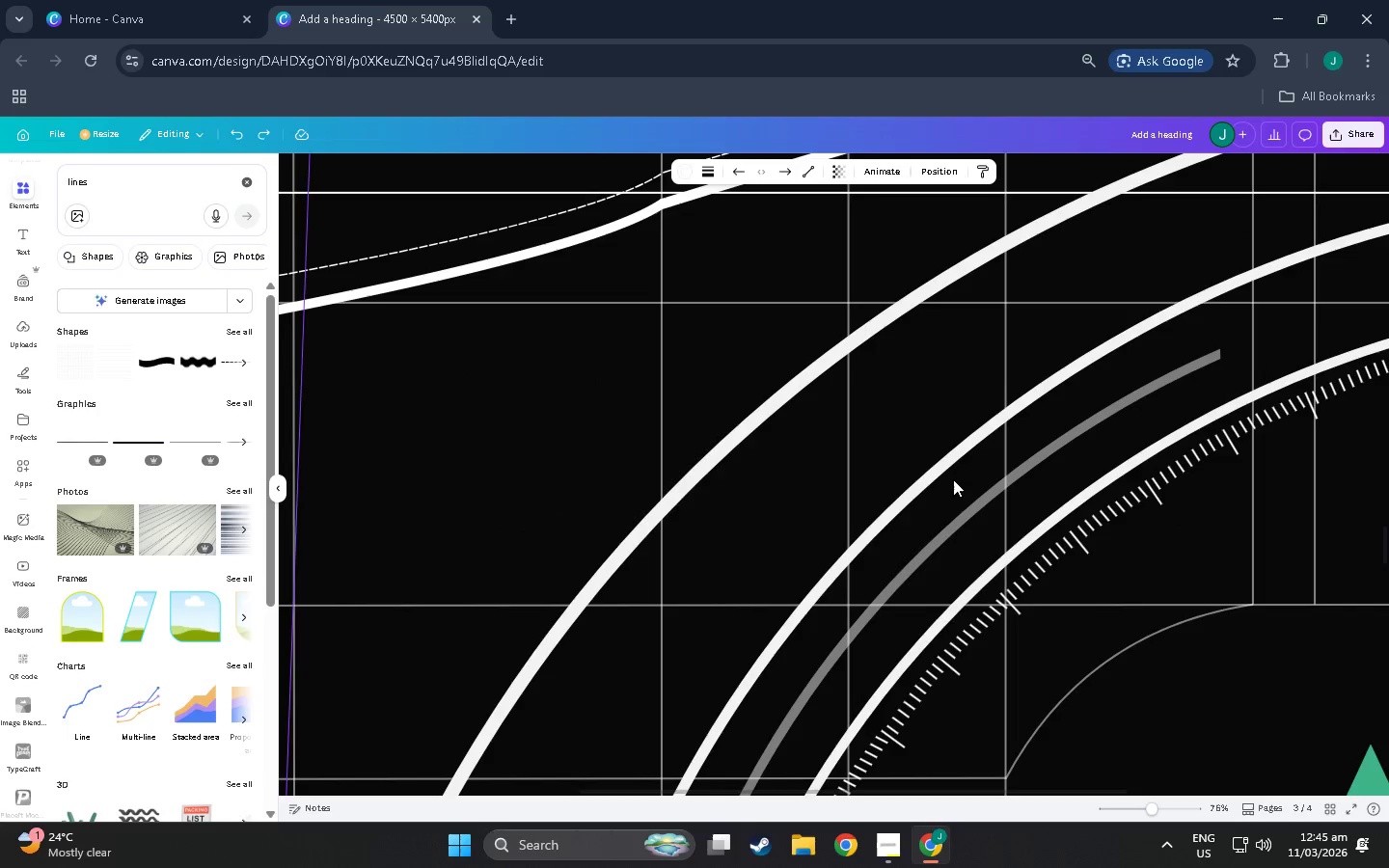 
hold_key(key=ControlLeft, duration=0.94)
scroll: coordinate [924, 513], scroll_direction: down, amount: 14.0
 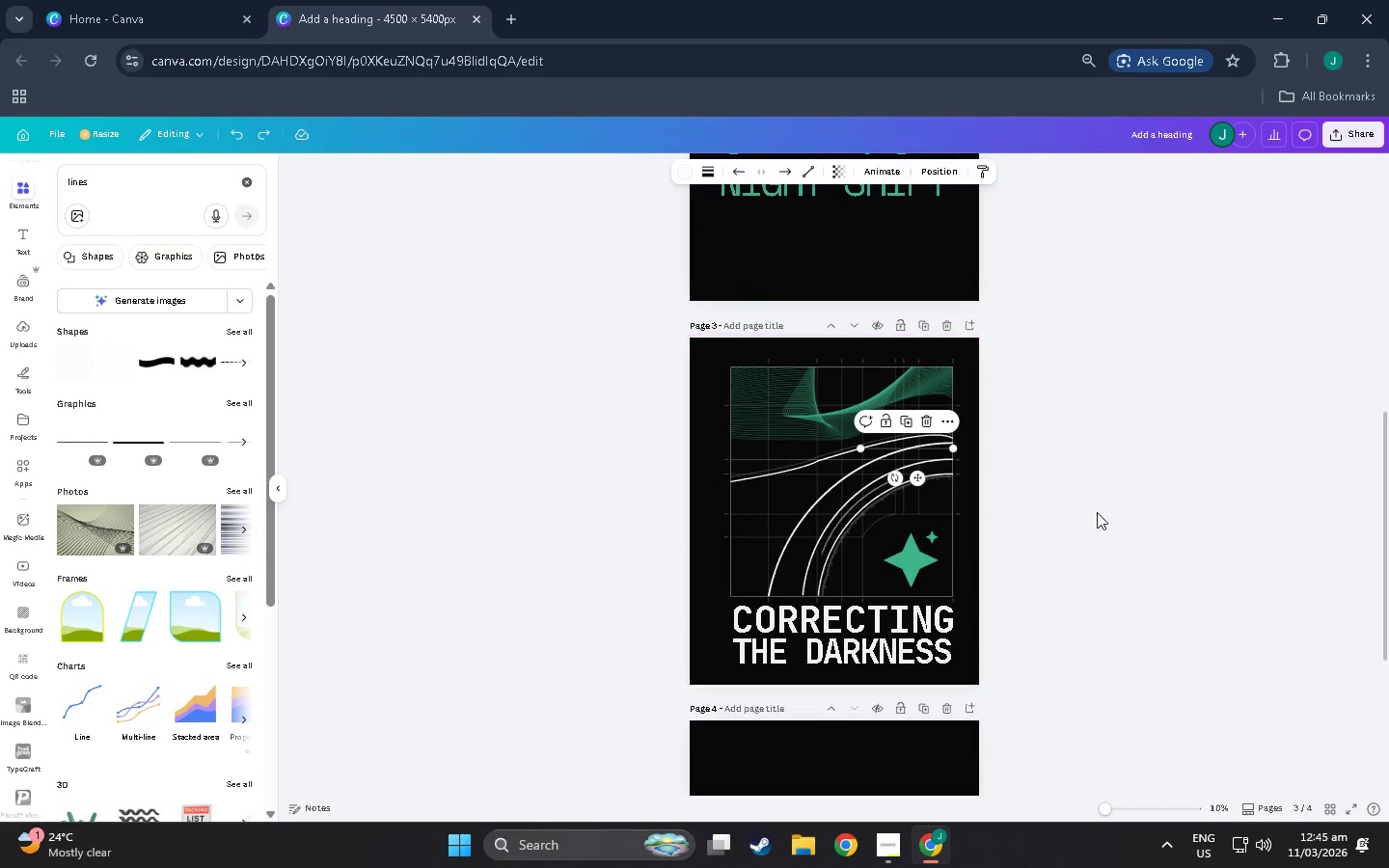 
left_click([1105, 509])
 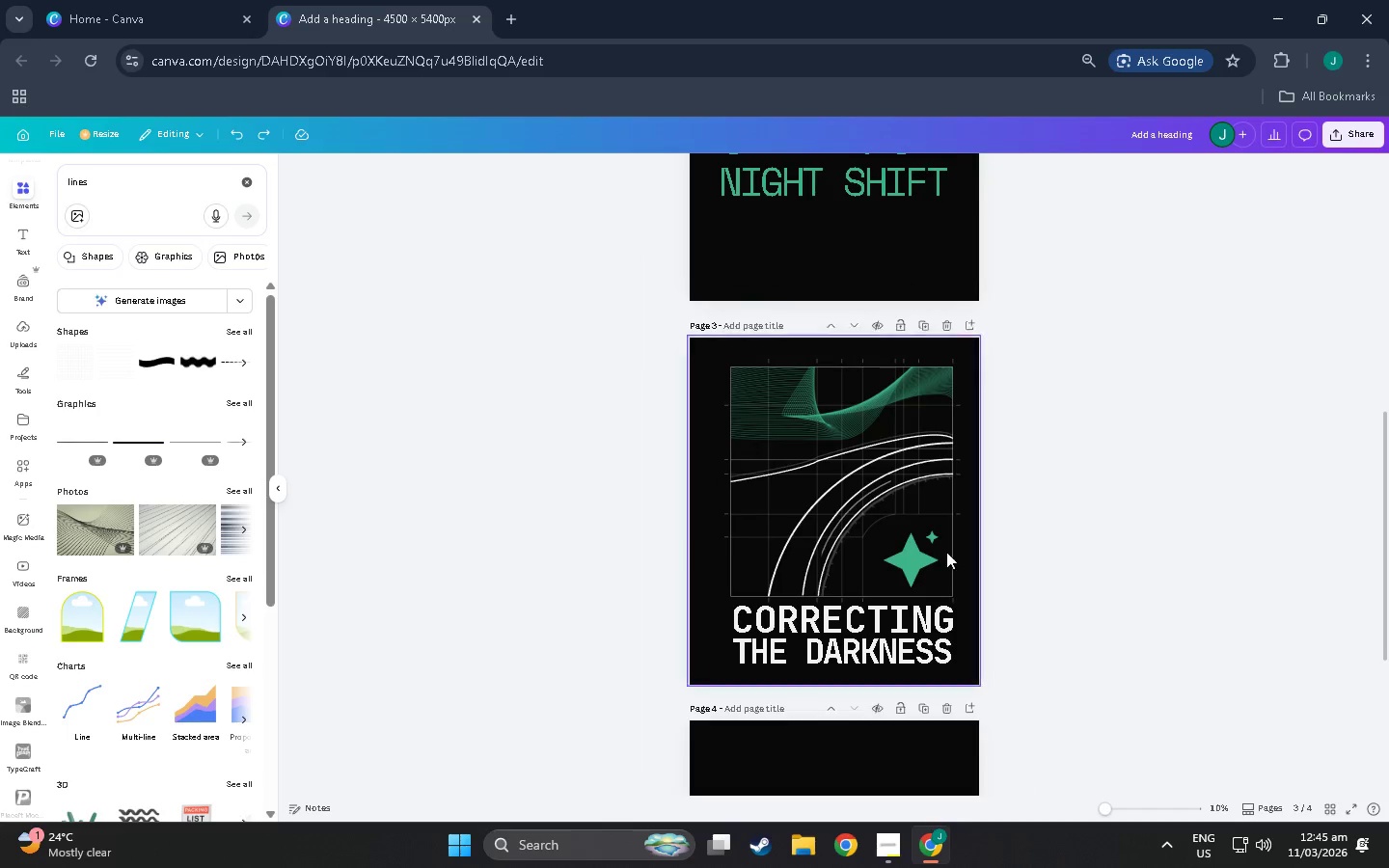 
hold_key(key=ControlLeft, duration=1.5)
scroll: coordinate [918, 518], scroll_direction: up, amount: 8.0
 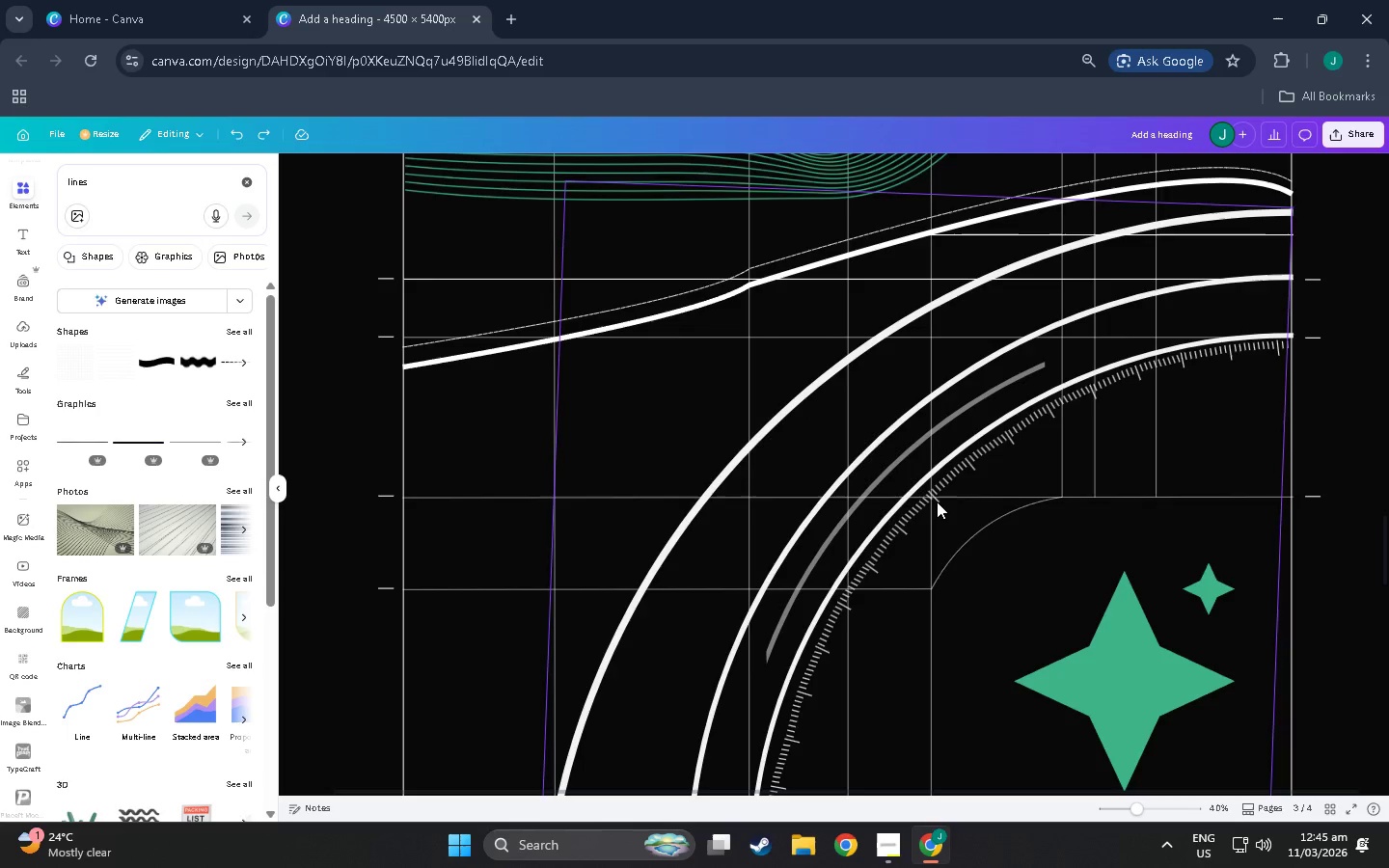 
hold_key(key=ControlLeft, duration=0.58)
 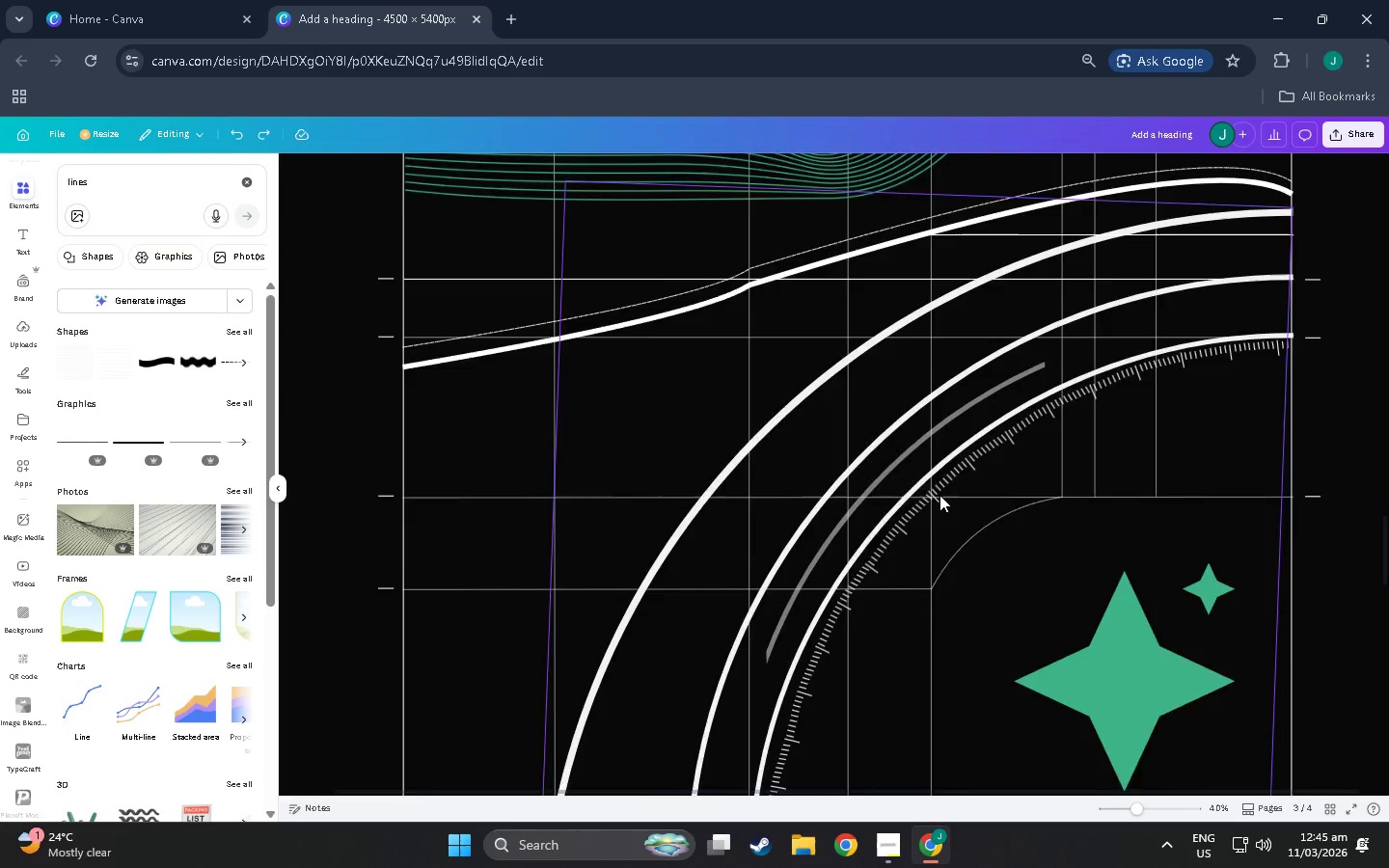 
scroll: coordinate [940, 495], scroll_direction: down, amount: 4.0
 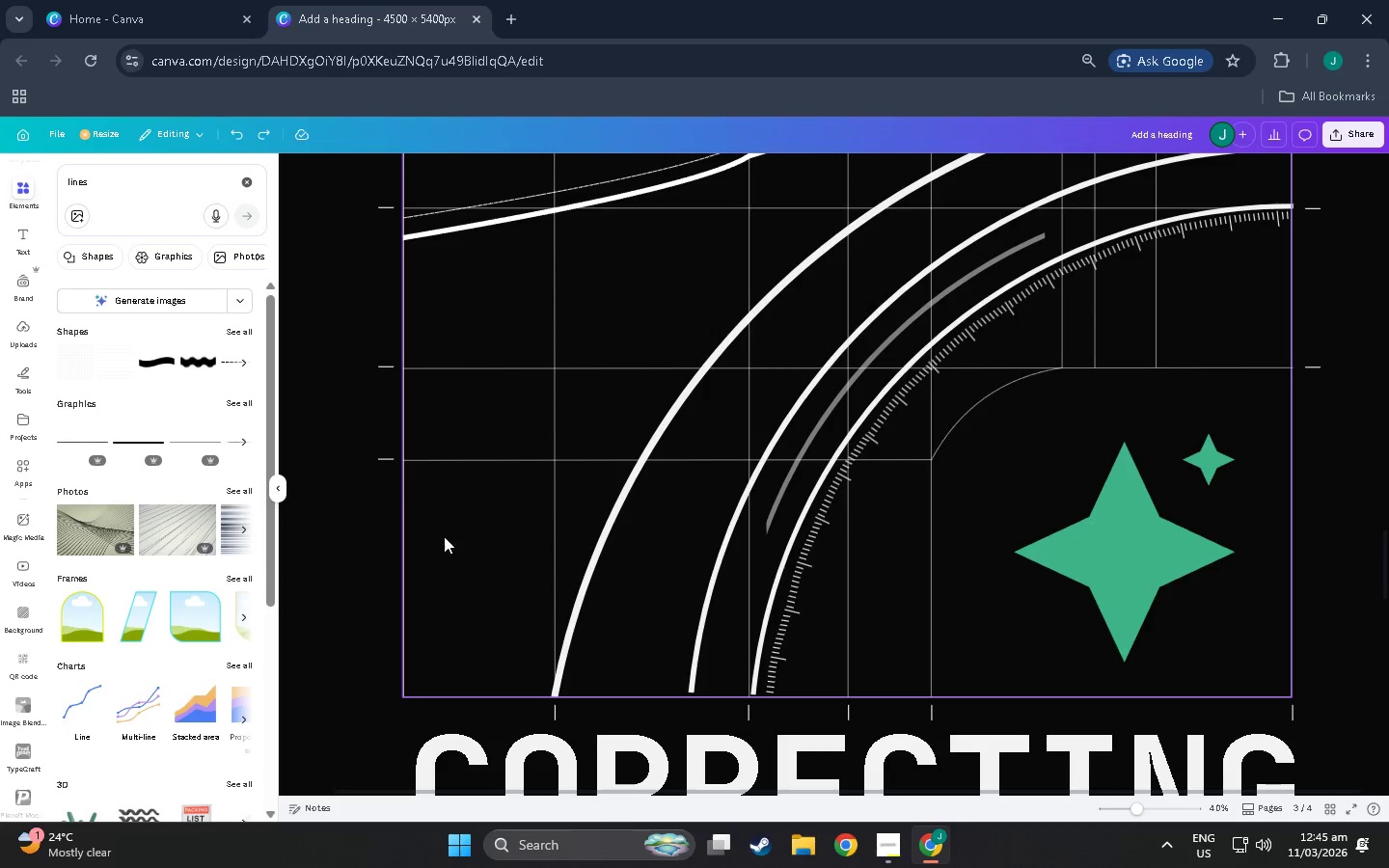 
left_click([712, 359])
 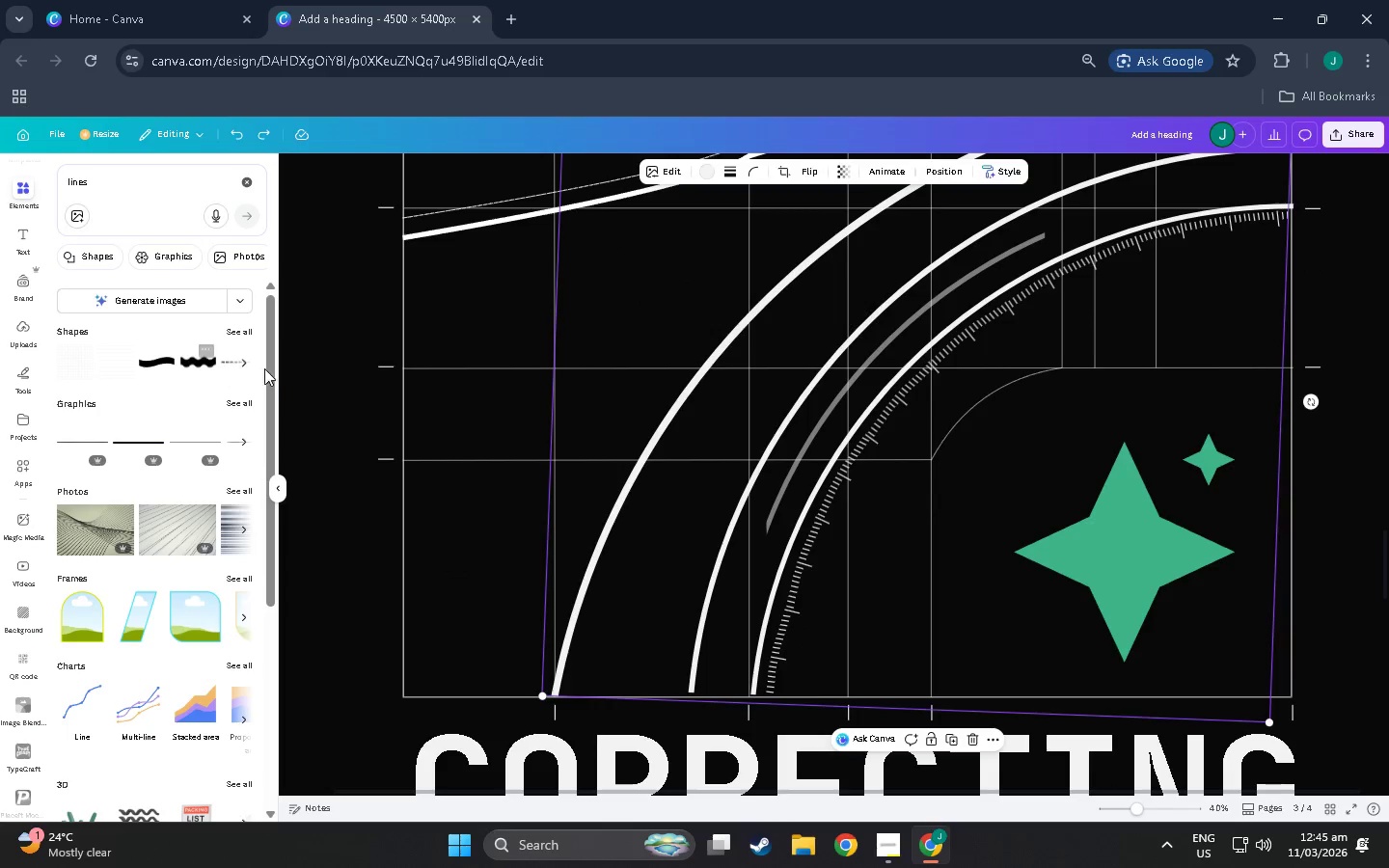 
left_click([279, 373])
 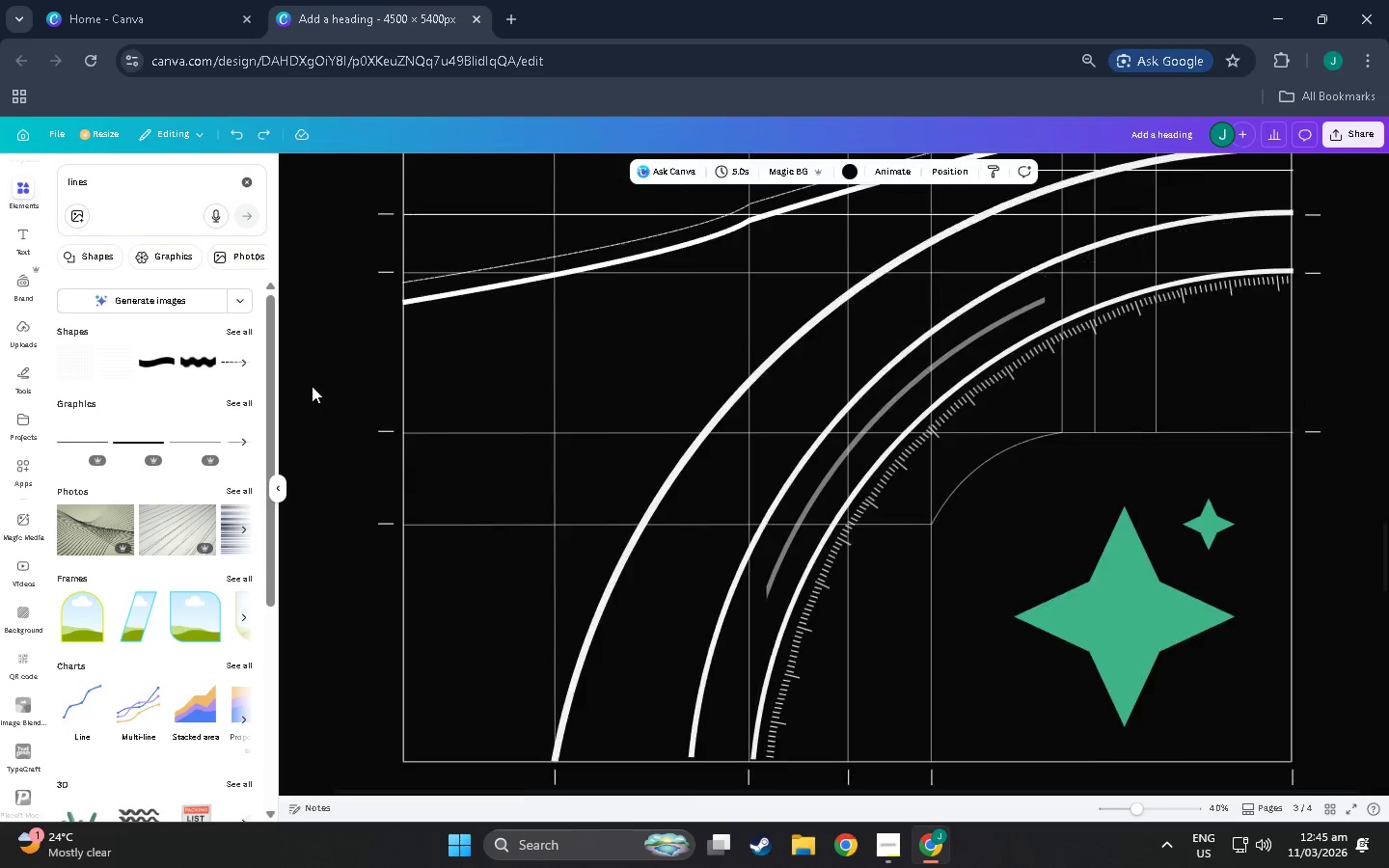 
scroll: coordinate [811, 518], scroll_direction: up, amount: 7.0
 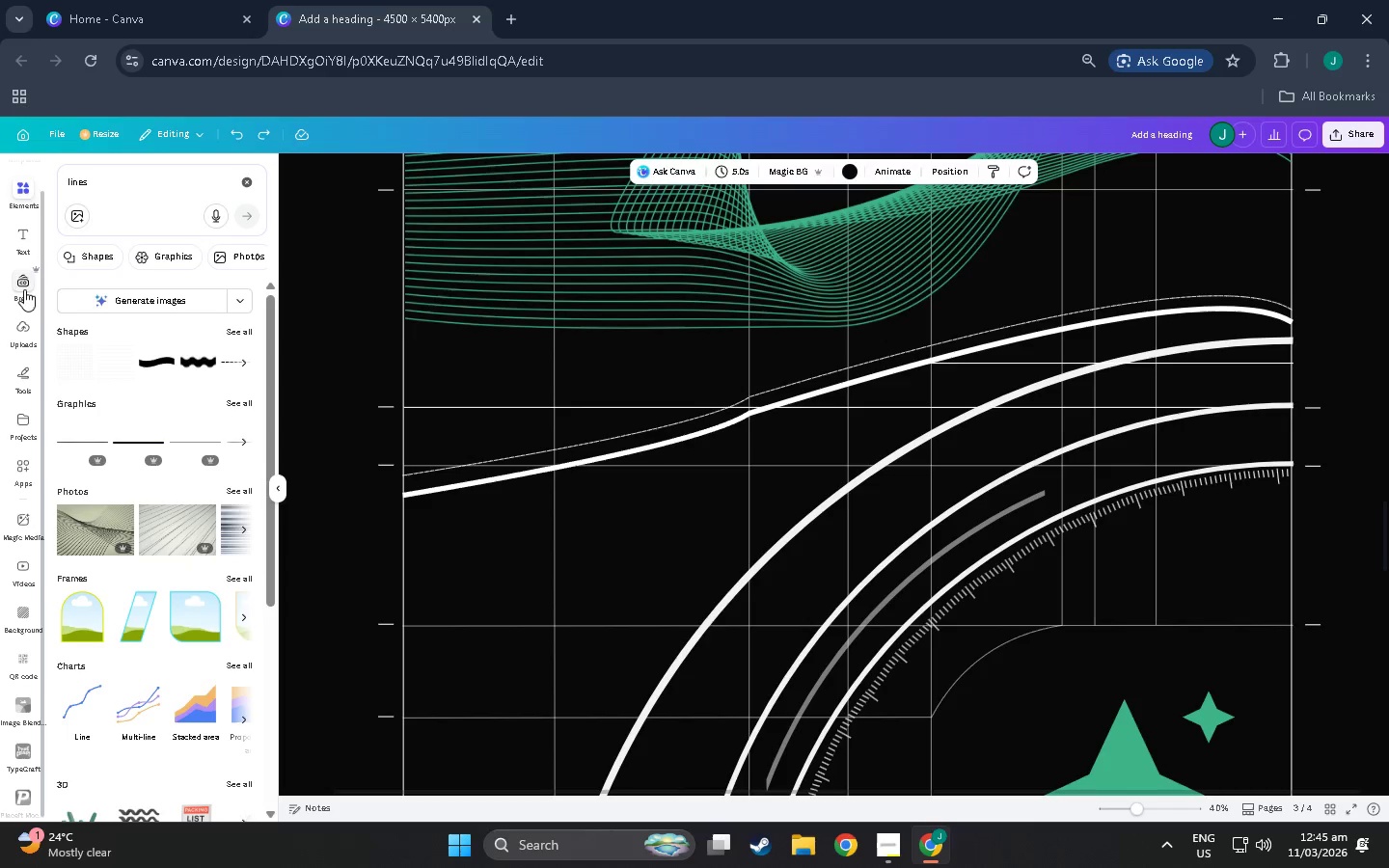 
key(L)
 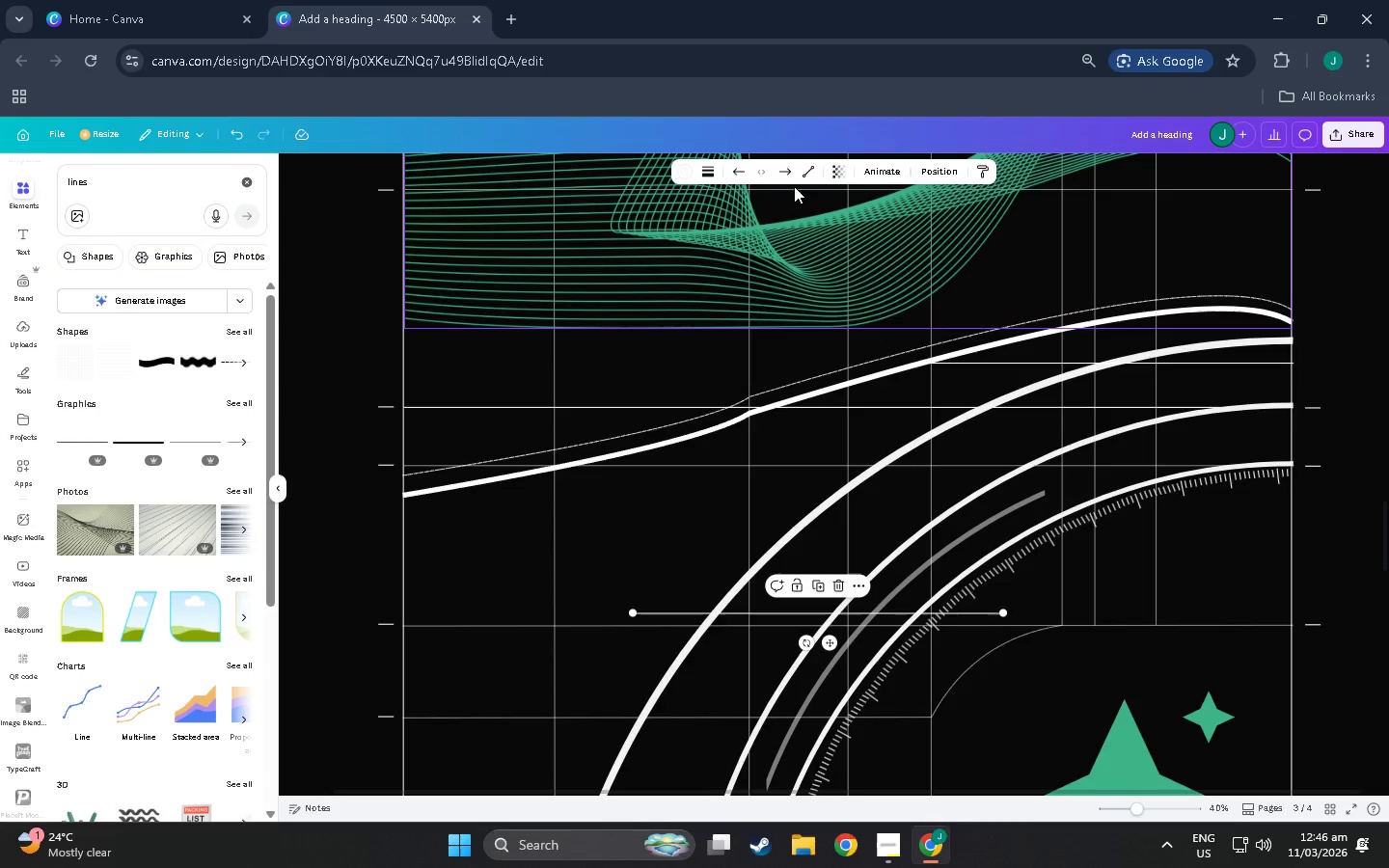 
left_click([806, 165])
 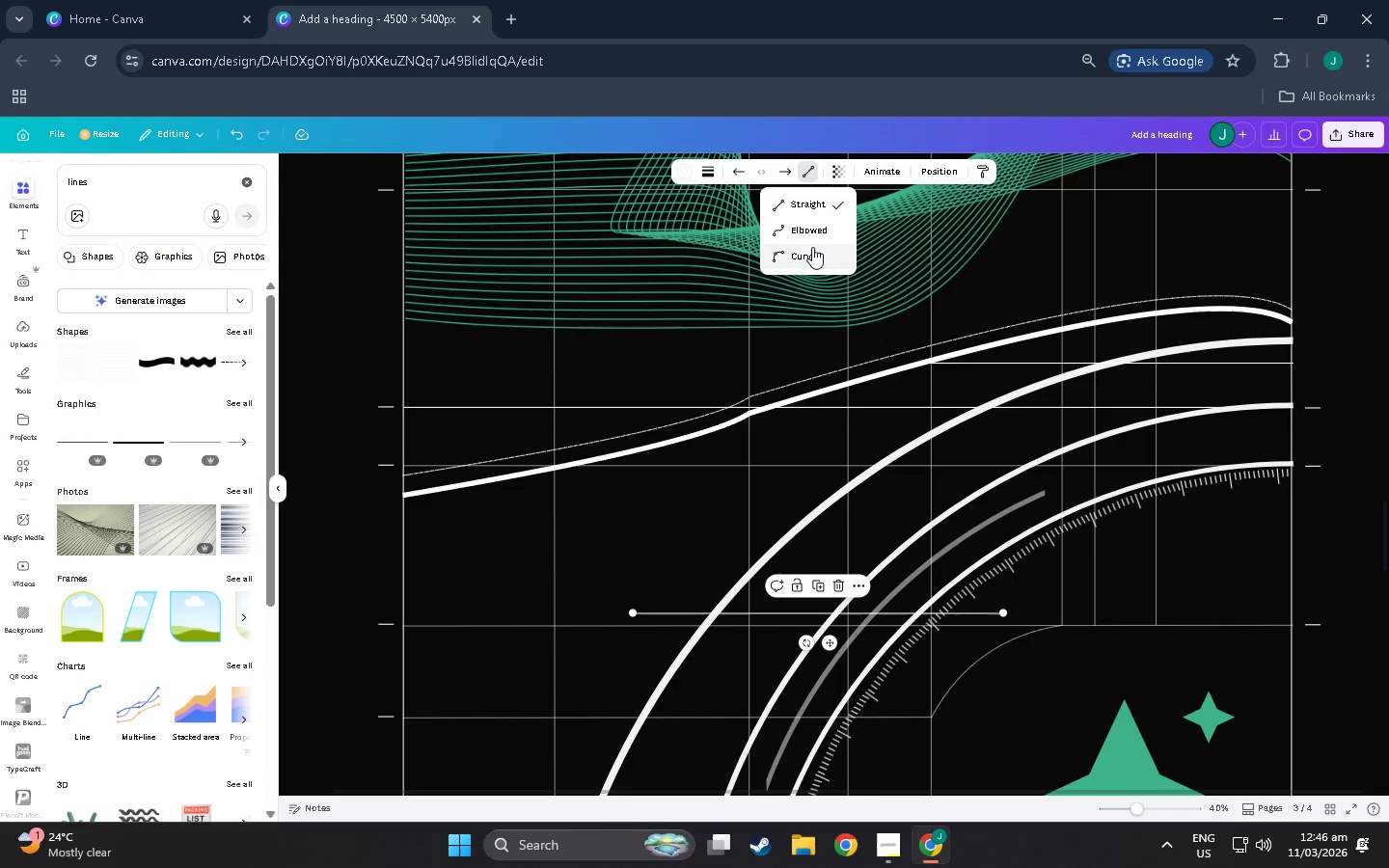 
left_click([812, 248])
 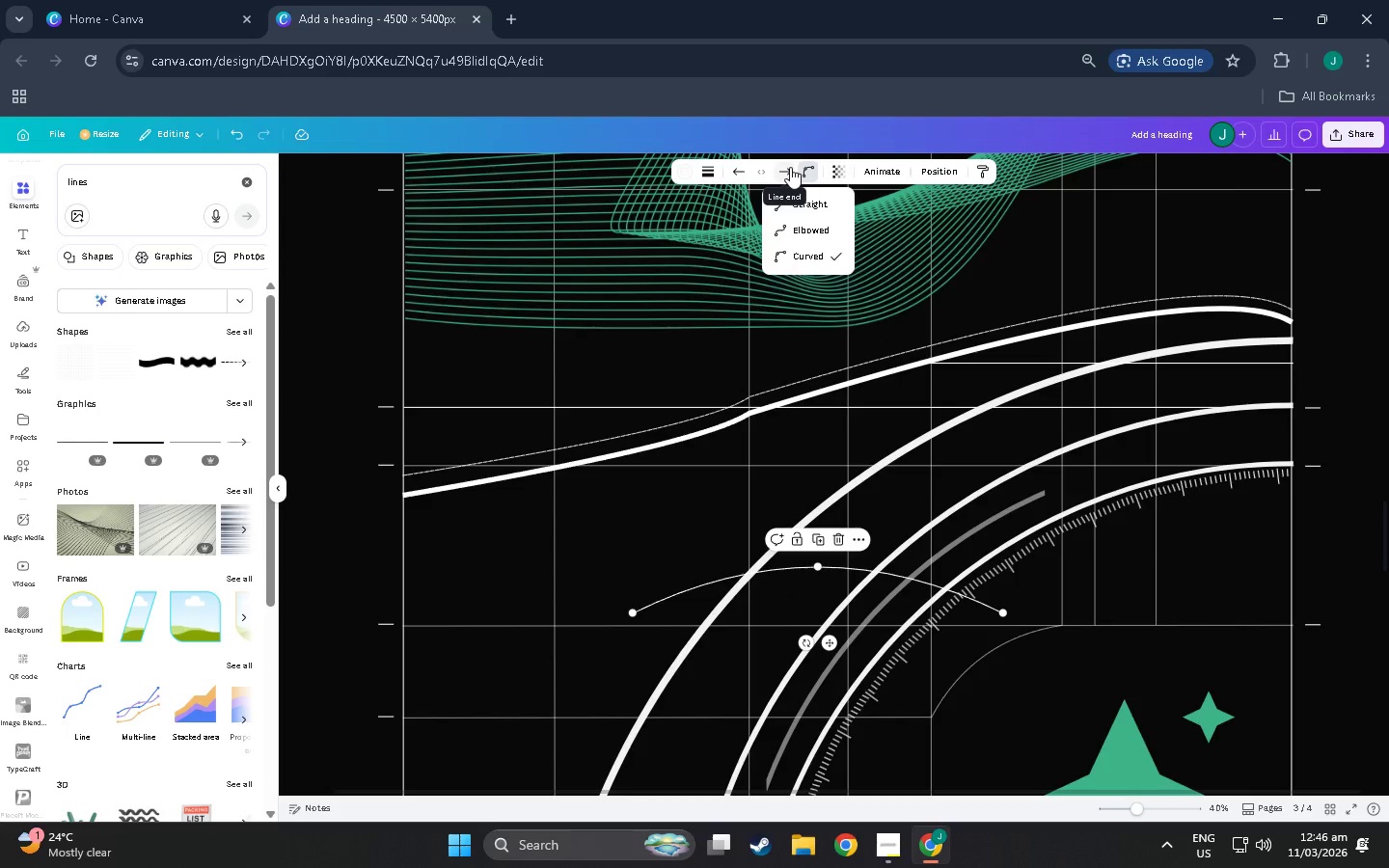 
left_click([790, 167])
 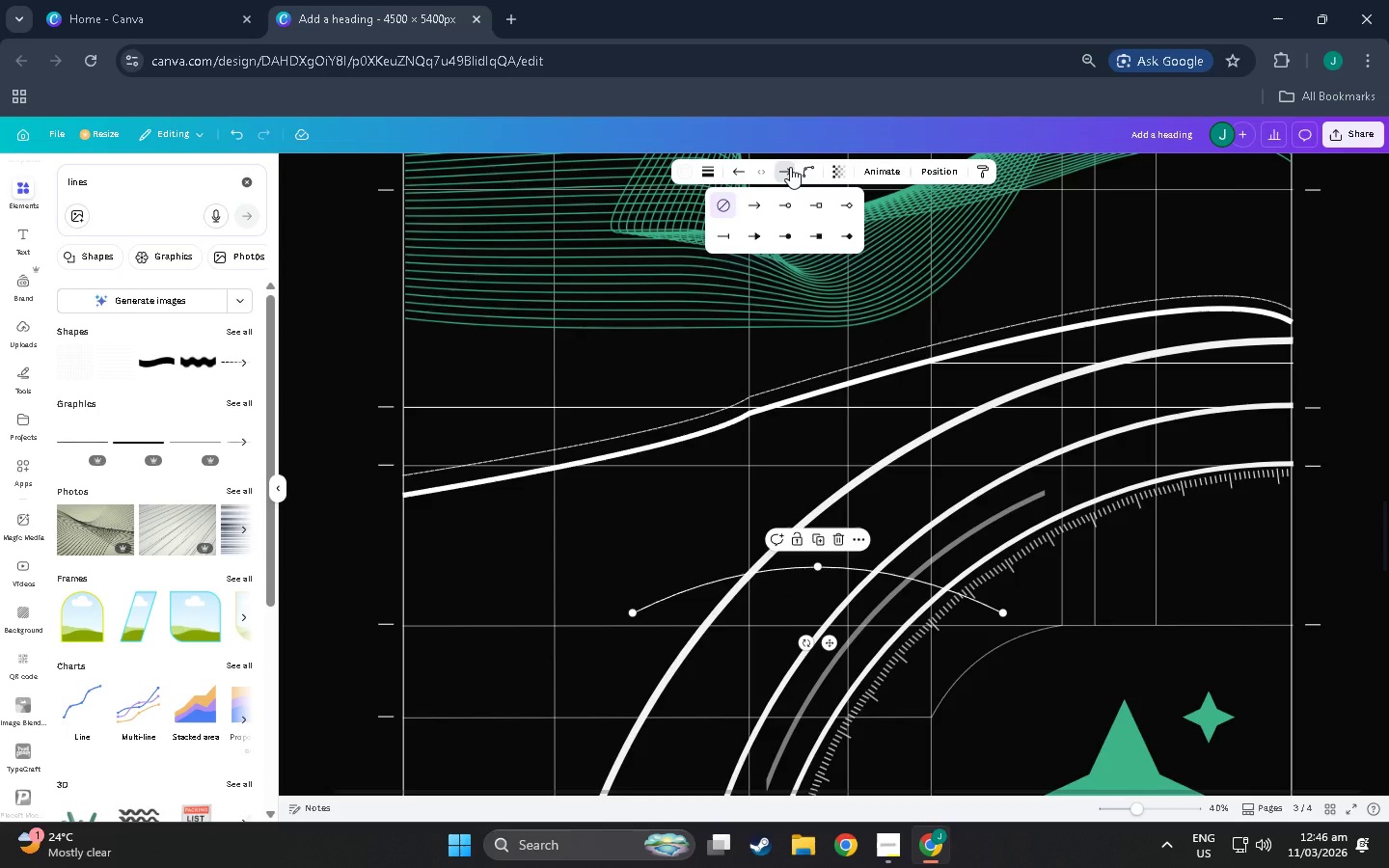 
left_click([790, 167])
 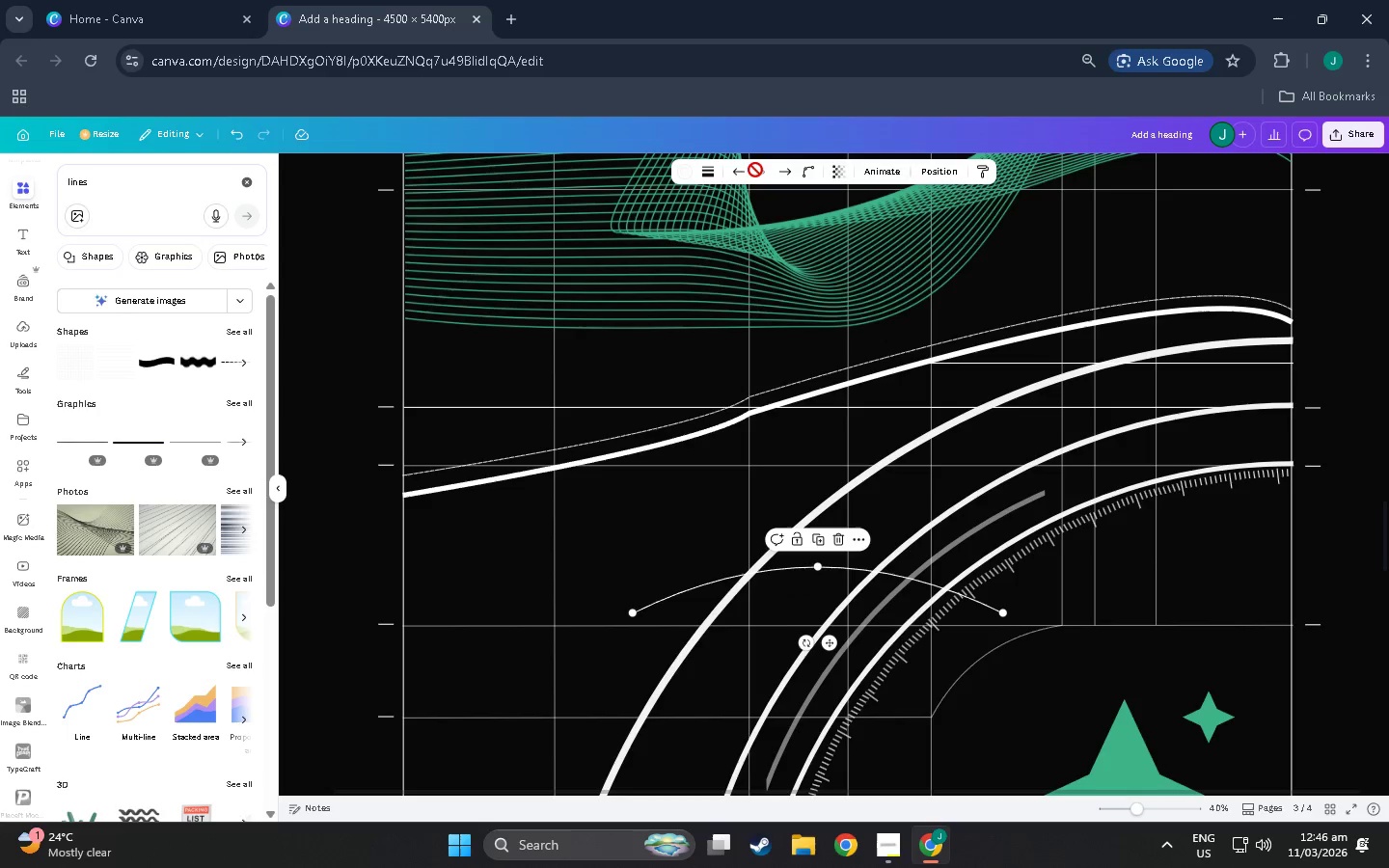 
left_click([759, 170])
 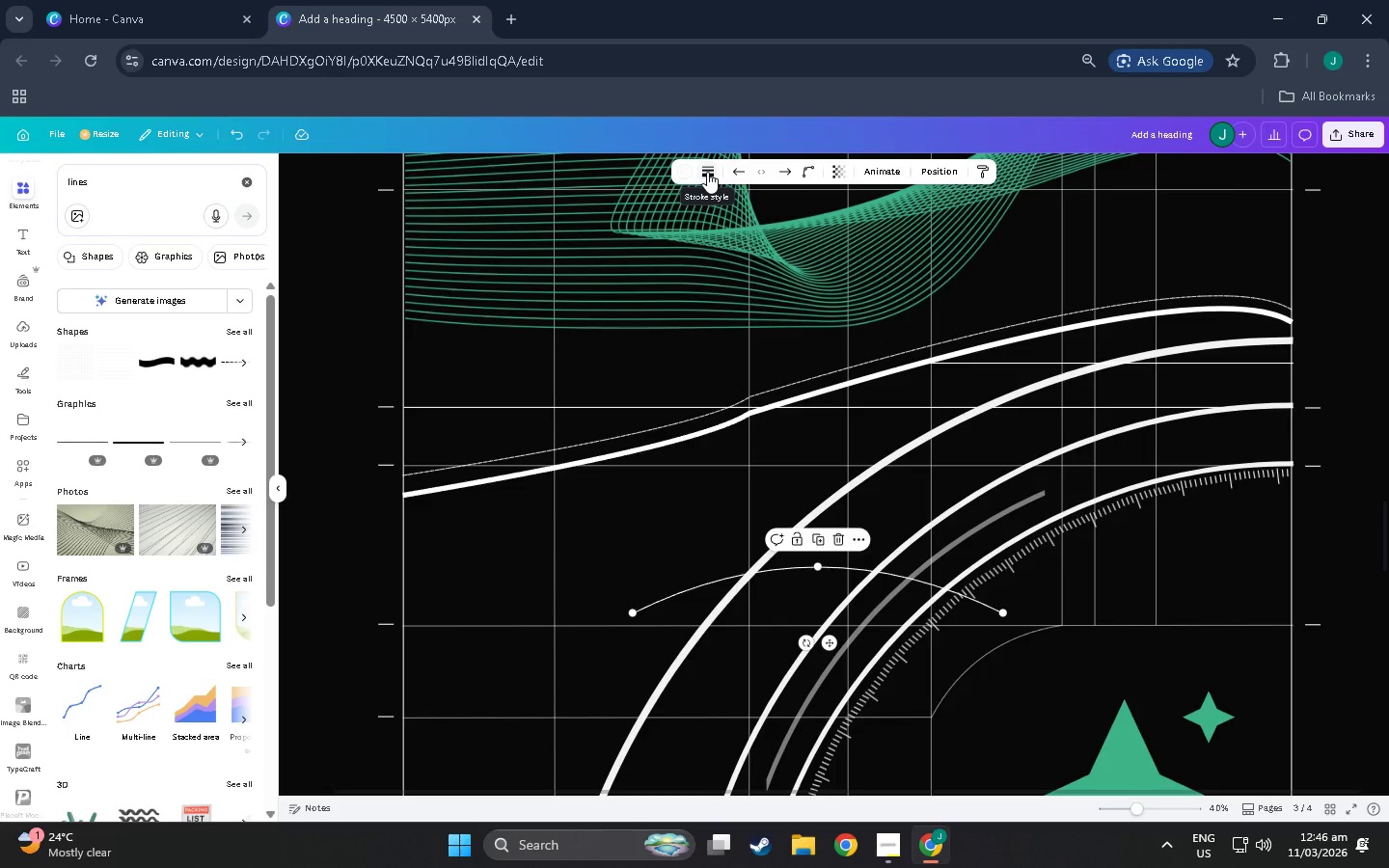 
wait(5.86)
 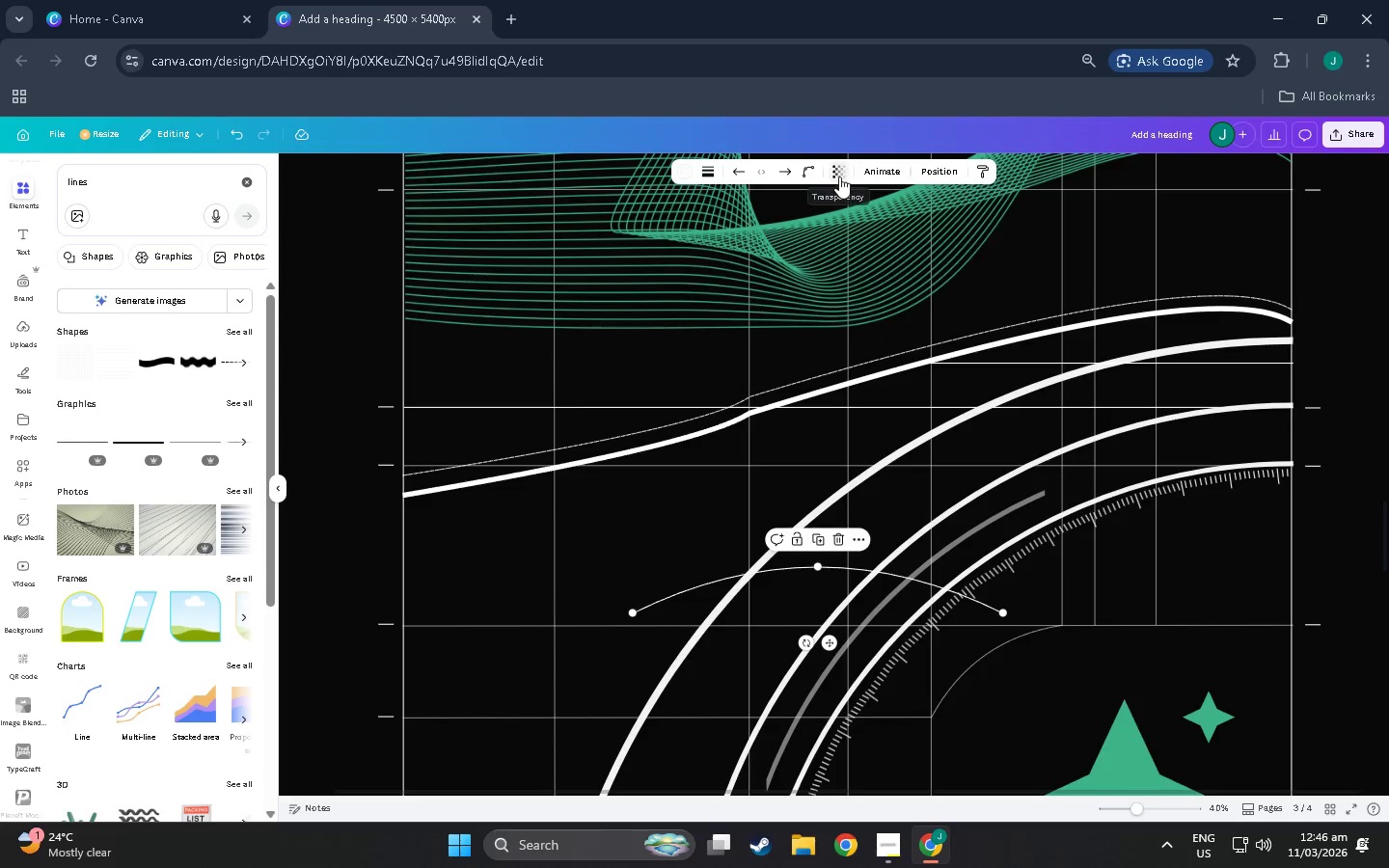 
left_click_drag(start_coordinate=[831, 643], to_coordinate=[1120, 408])
 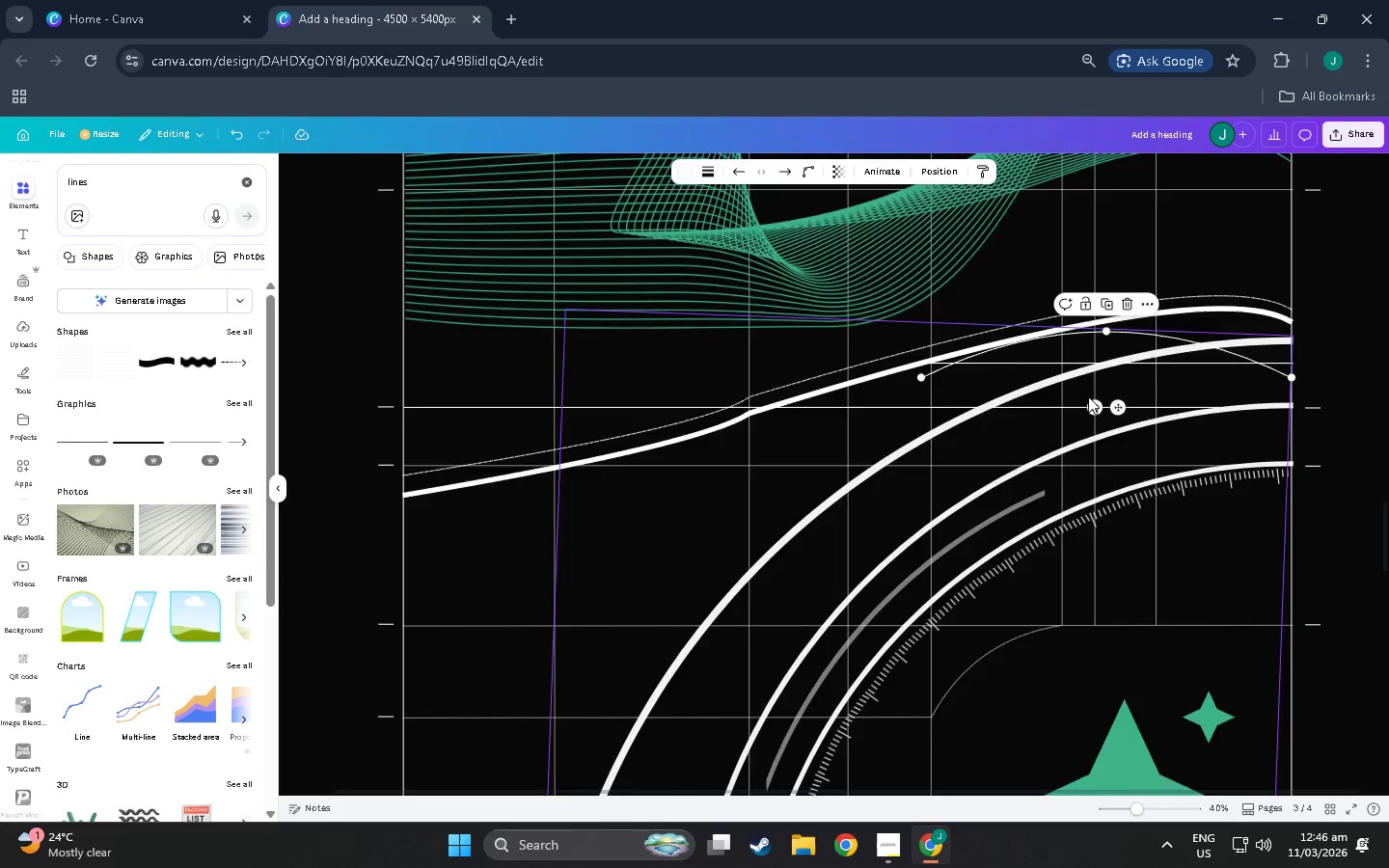 
scroll: coordinate [1087, 396], scroll_direction: down, amount: 4.0
 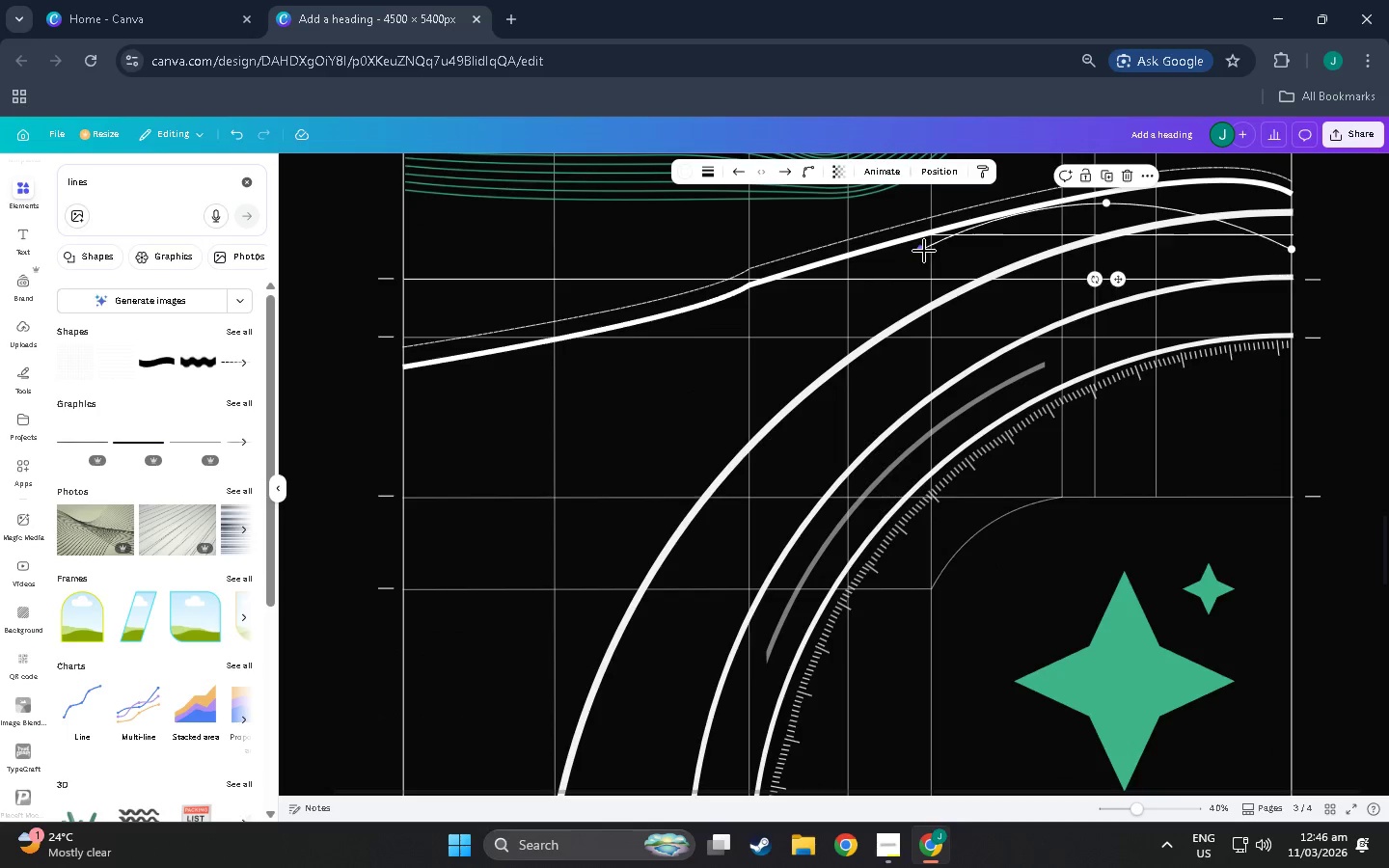 
left_click_drag(start_coordinate=[924, 251], to_coordinate=[409, 400])
 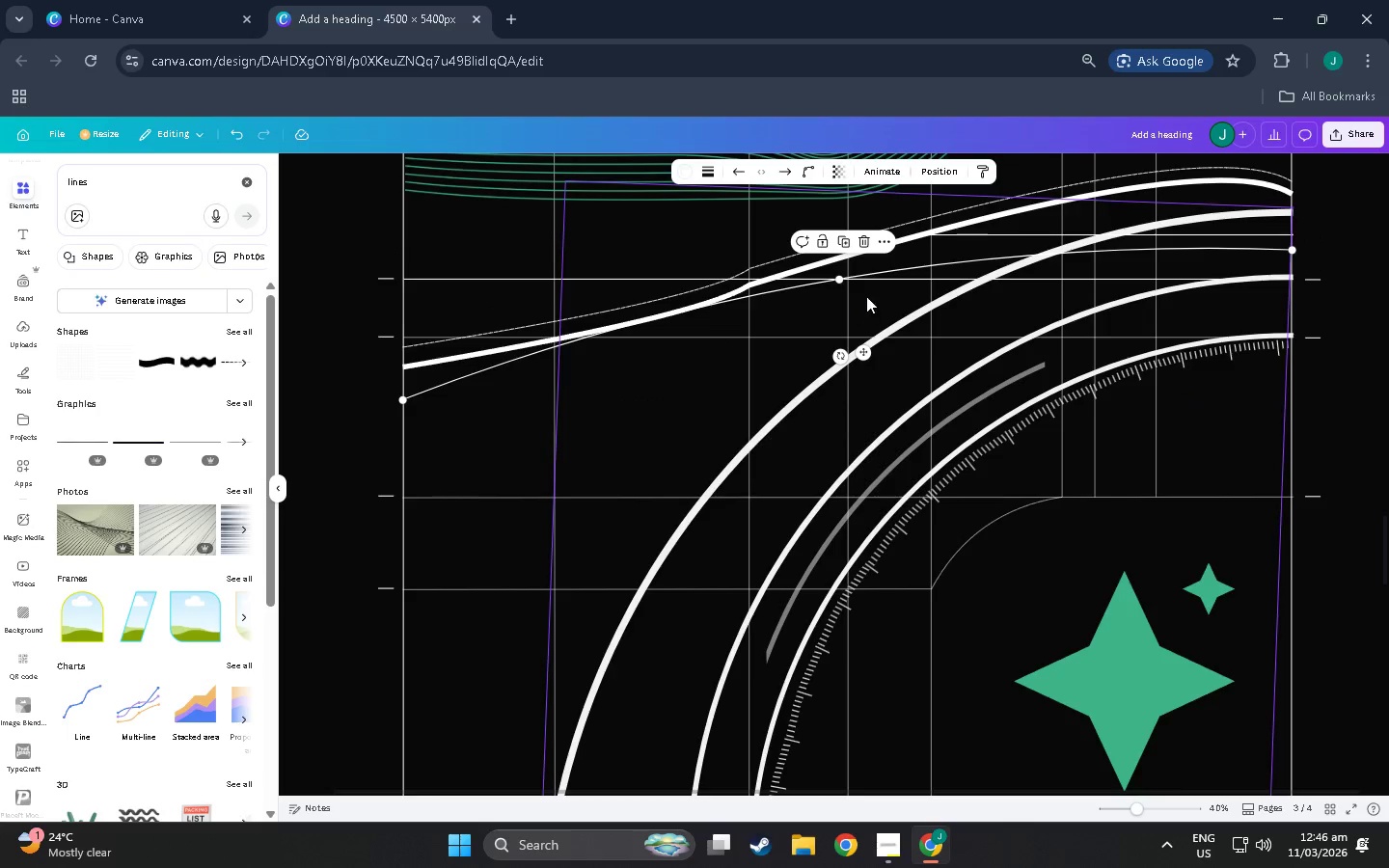 
scroll: coordinate [448, 702], scroll_direction: down, amount: 4.0
 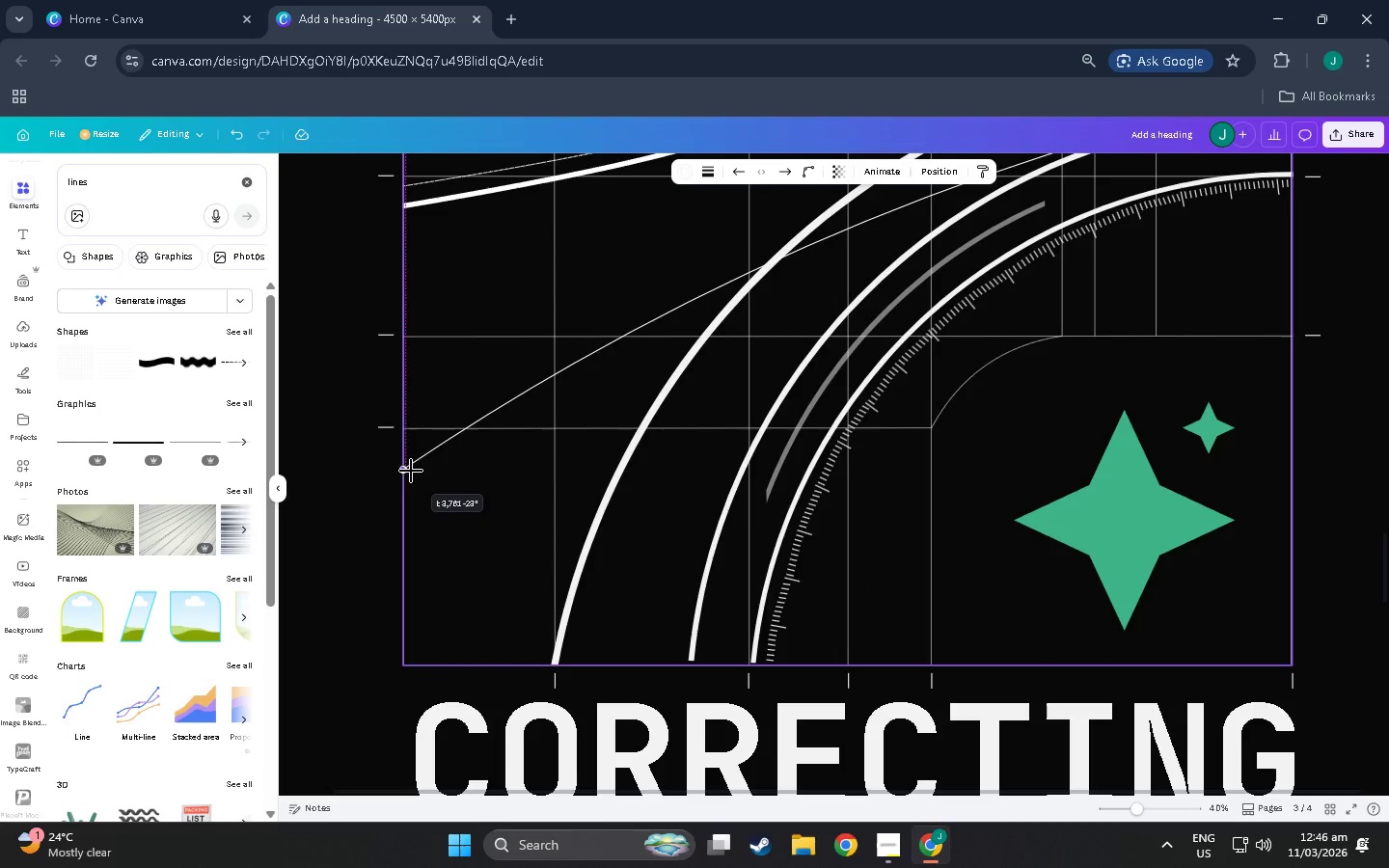 
scroll: coordinate [426, 392], scroll_direction: up, amount: 5.0
 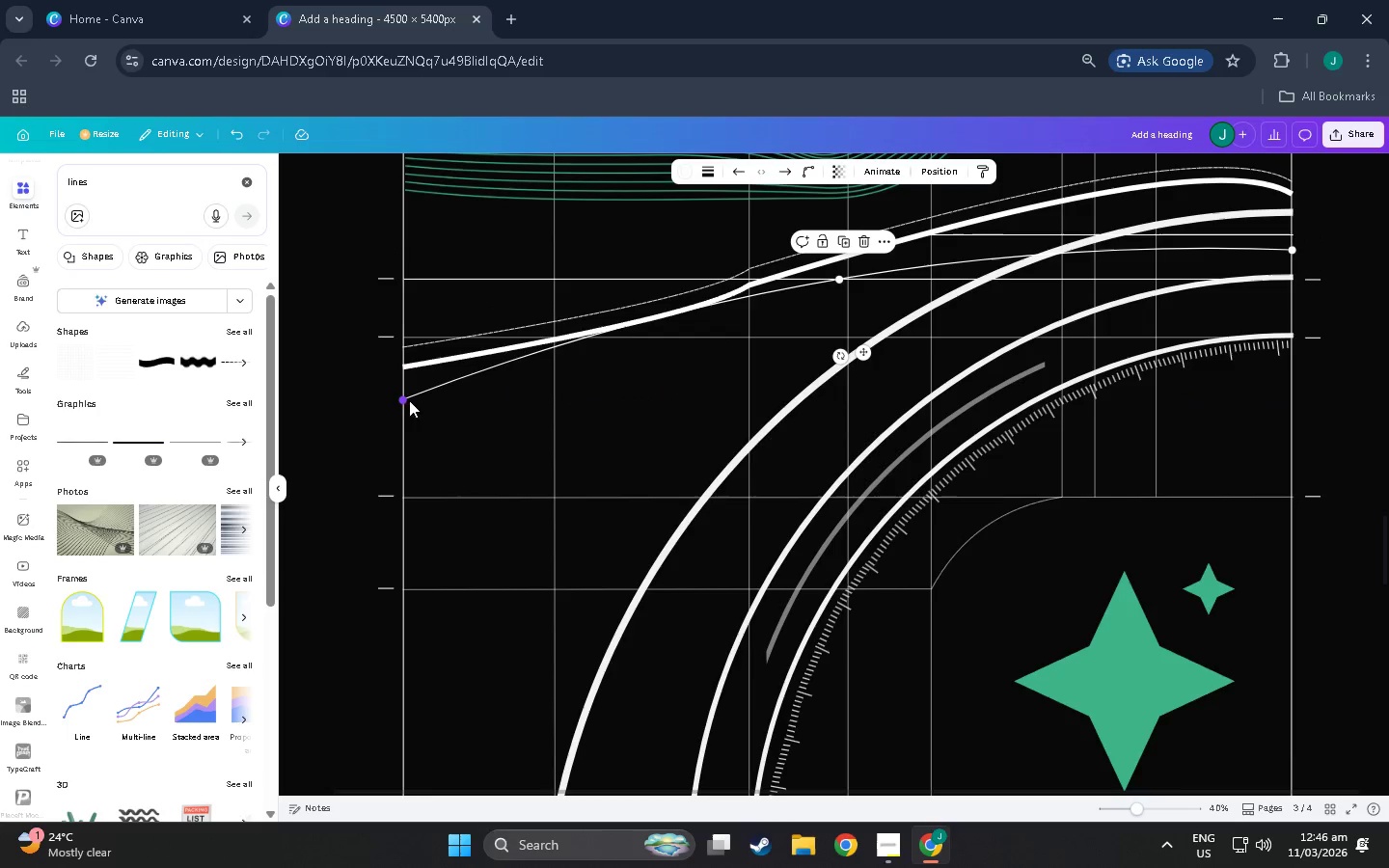 
left_click_drag(start_coordinate=[838, 280], to_coordinate=[1067, 274])
 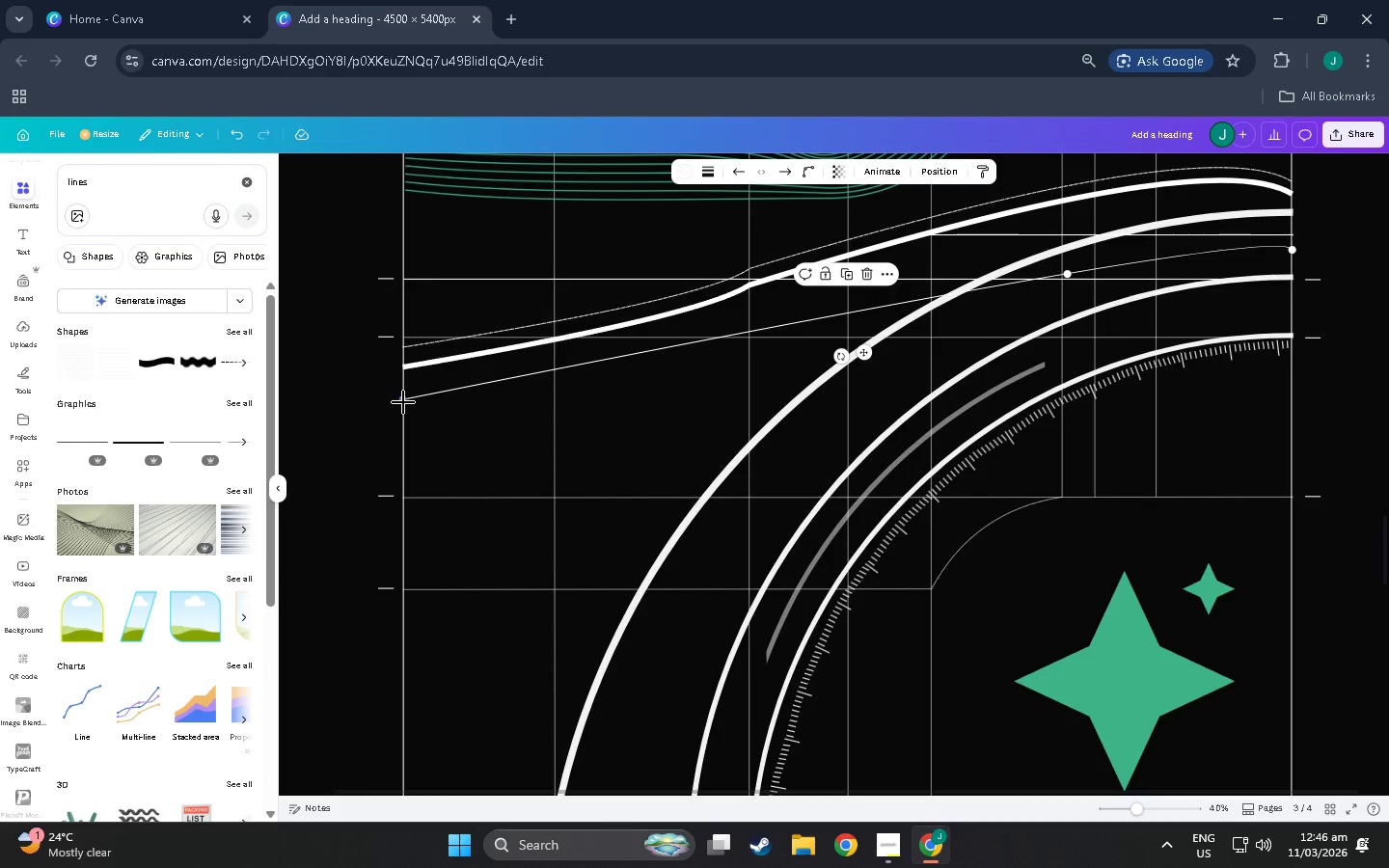 
left_click_drag(start_coordinate=[403, 402], to_coordinate=[561, 731])
 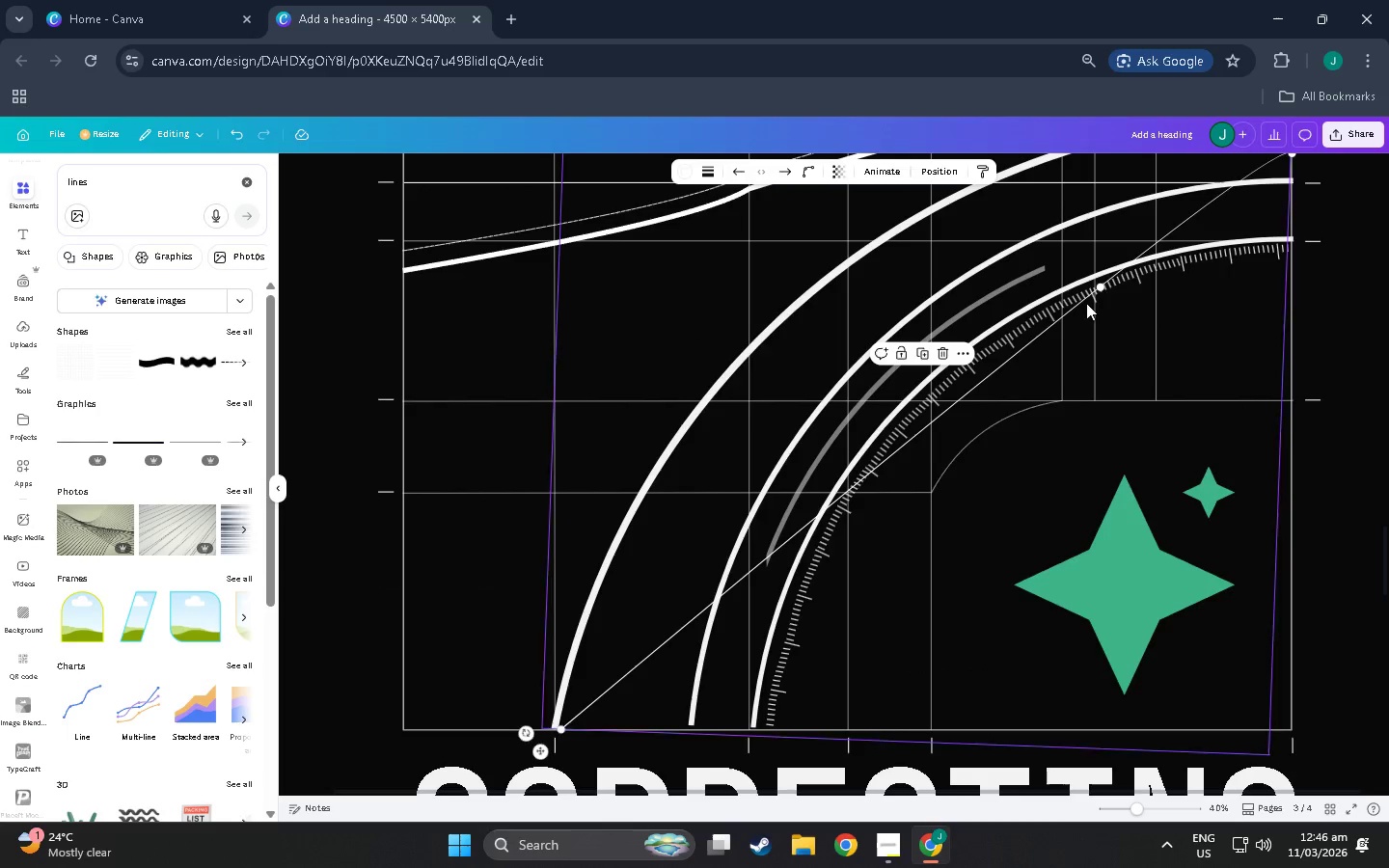 
scroll: coordinate [717, 498], scroll_direction: down, amount: 3.0
 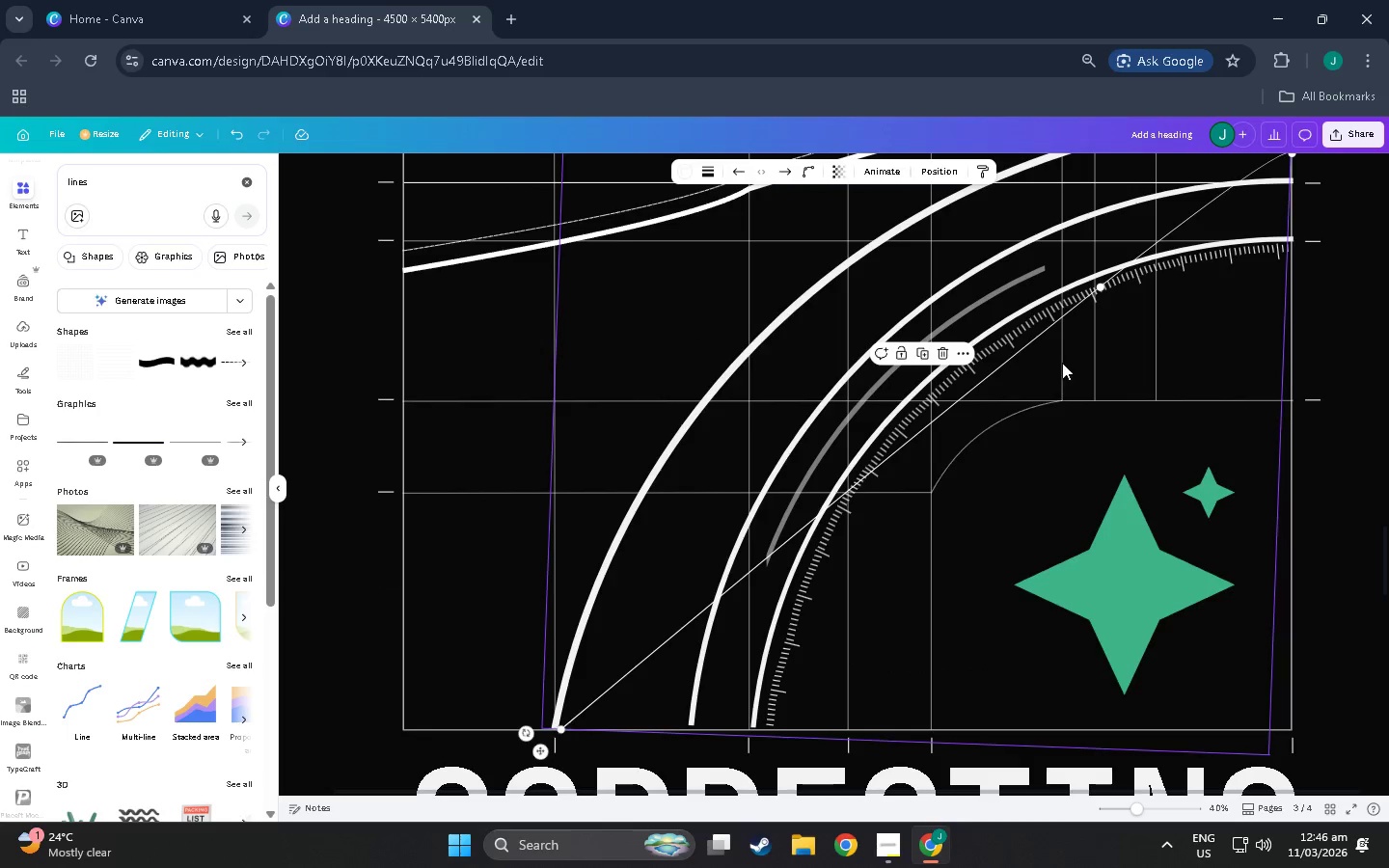 
left_click_drag(start_coordinate=[1102, 286], to_coordinate=[837, 285])
 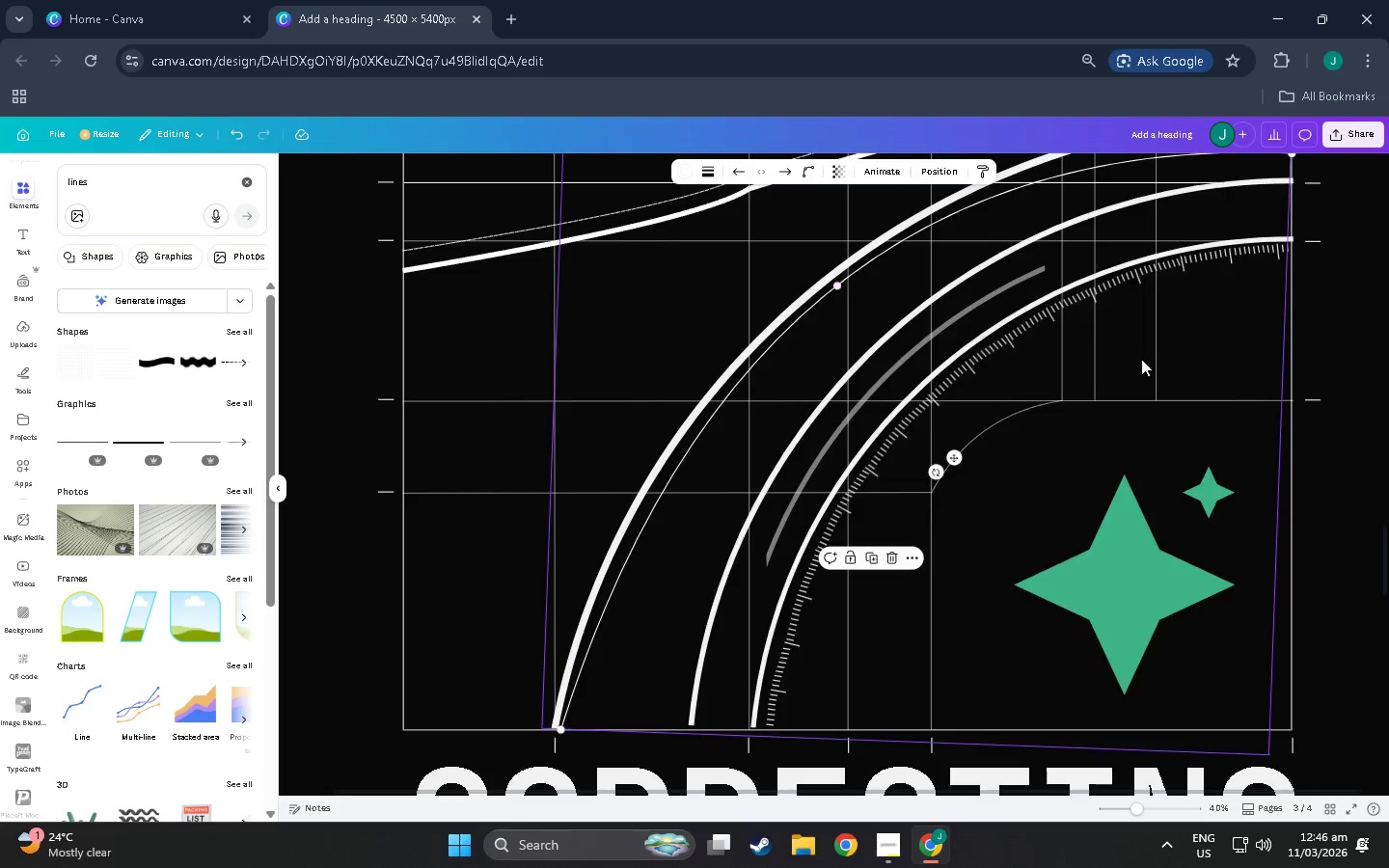 
scroll: coordinate [1160, 359], scroll_direction: up, amount: 3.0
 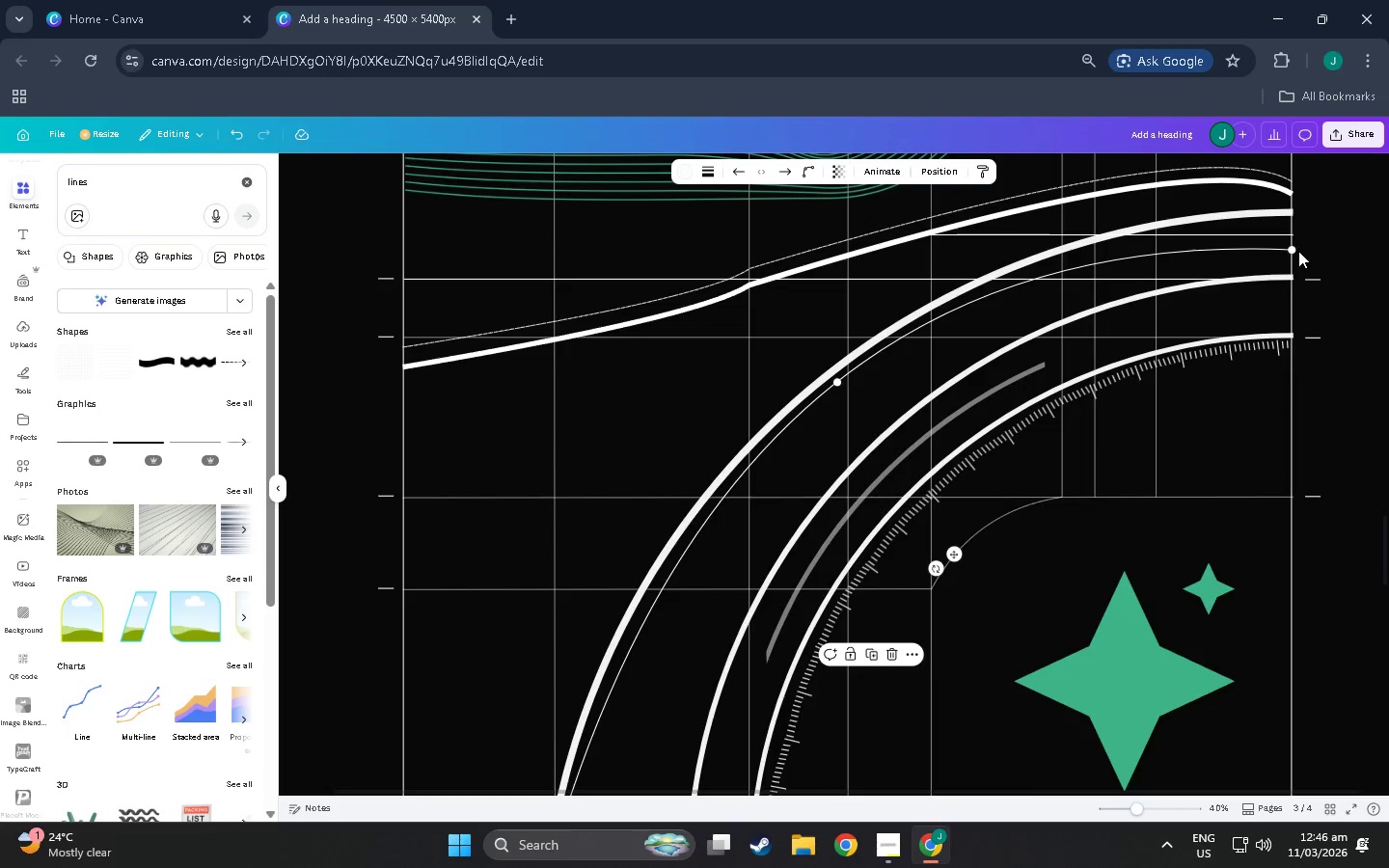 
left_click_drag(start_coordinate=[1292, 248], to_coordinate=[1289, 223])
 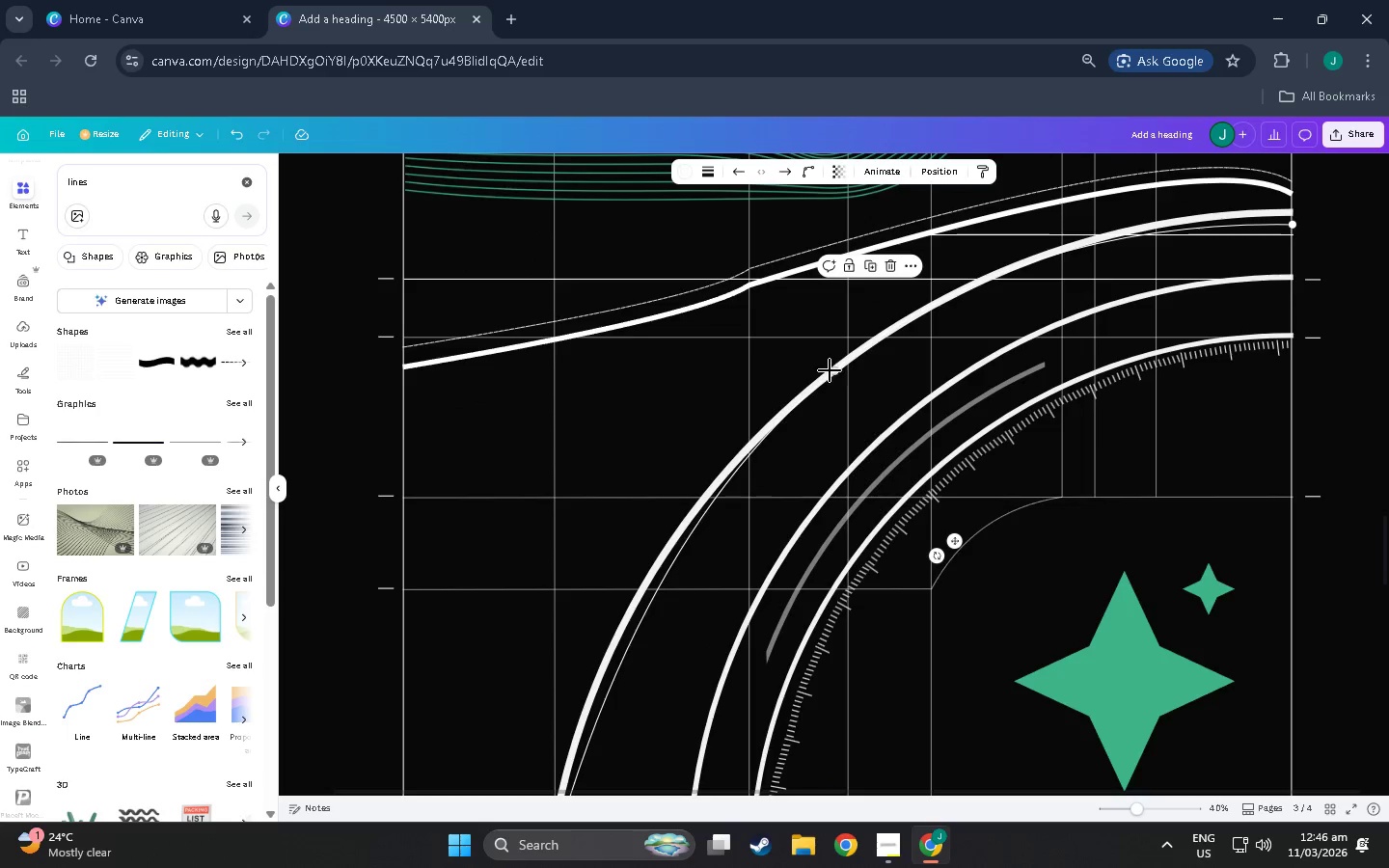 
left_click_drag(start_coordinate=[832, 370], to_coordinate=[838, 380])
 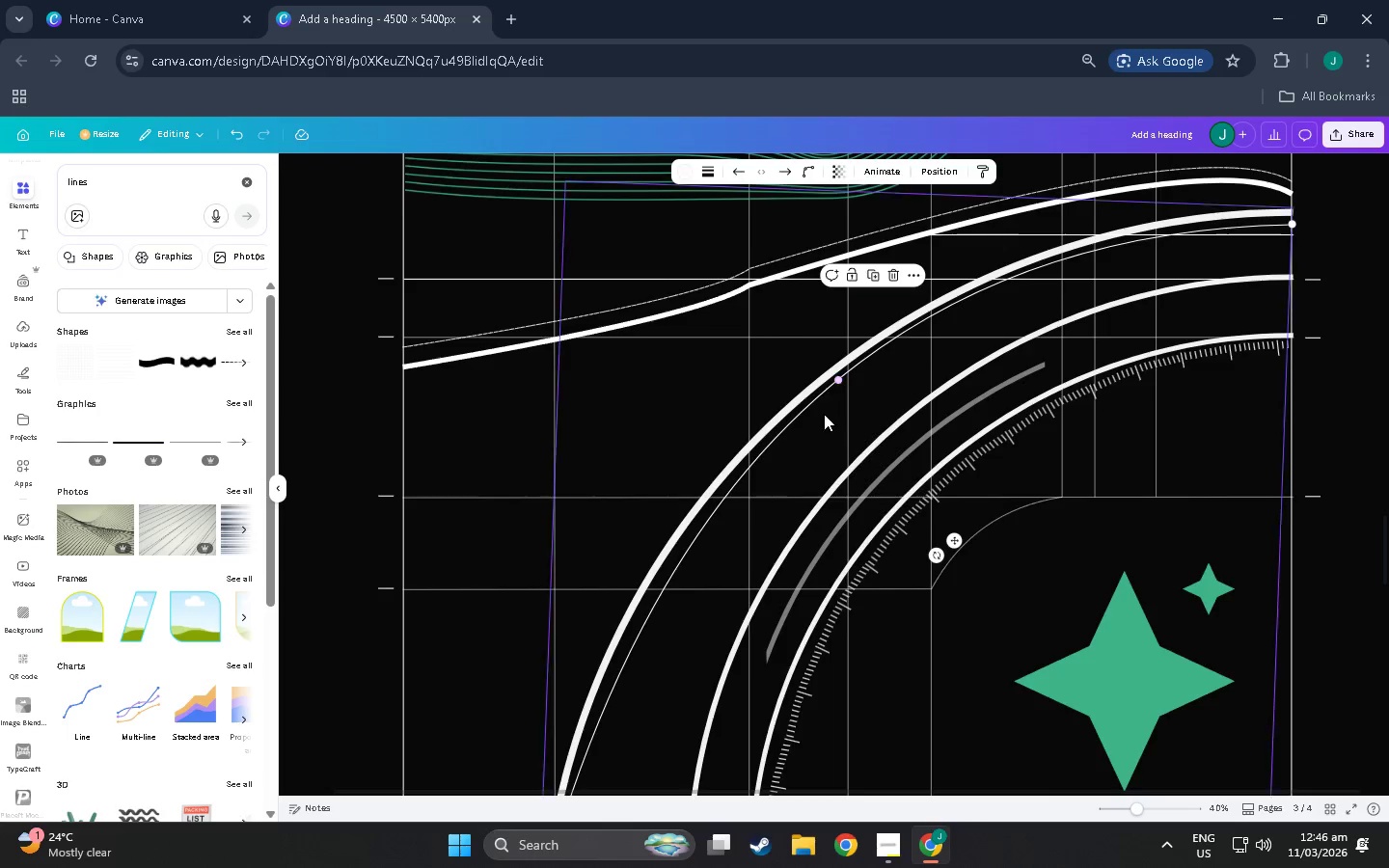 
scroll: coordinate [705, 512], scroll_direction: down, amount: 3.0
 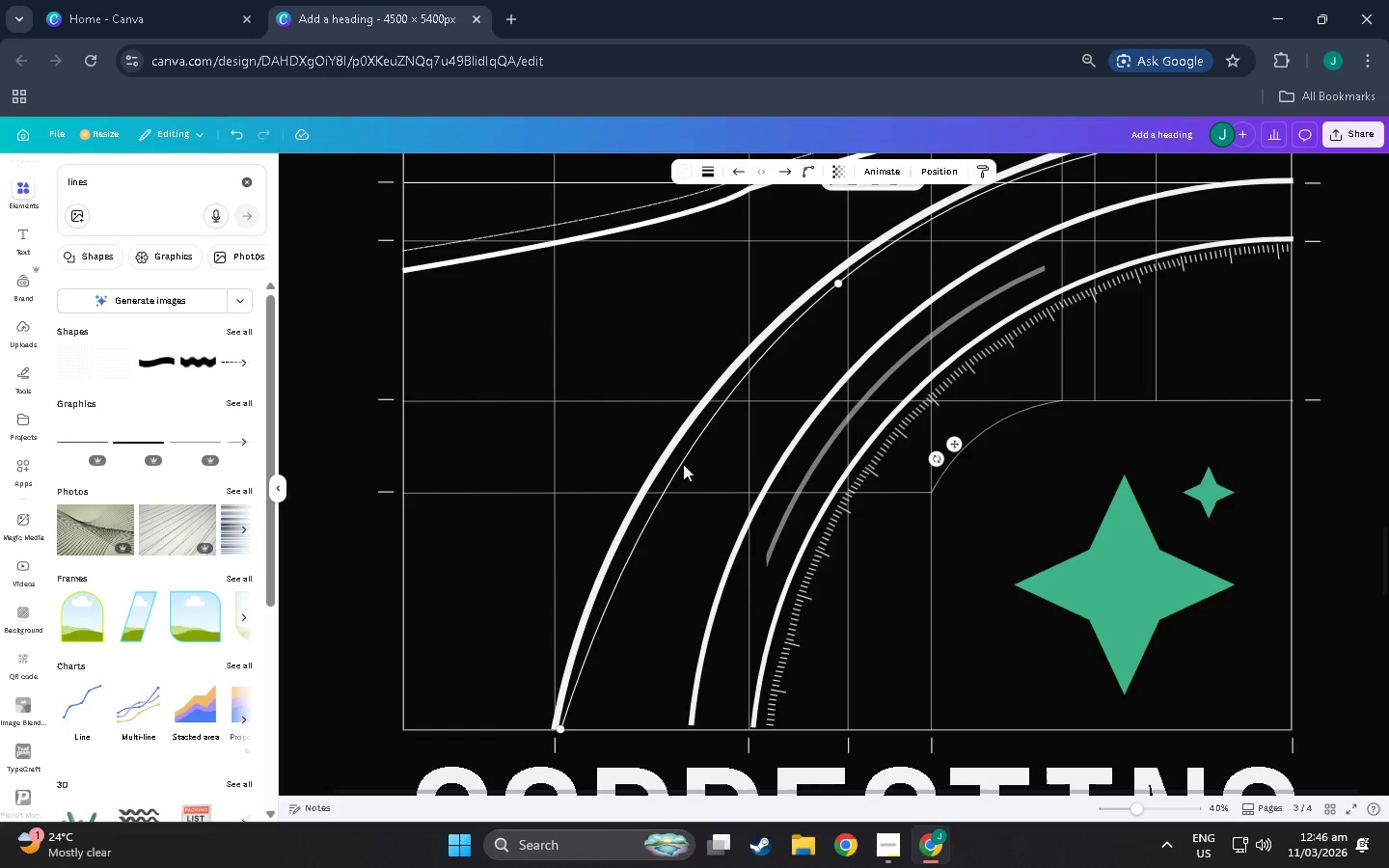 
key(Control+V)
 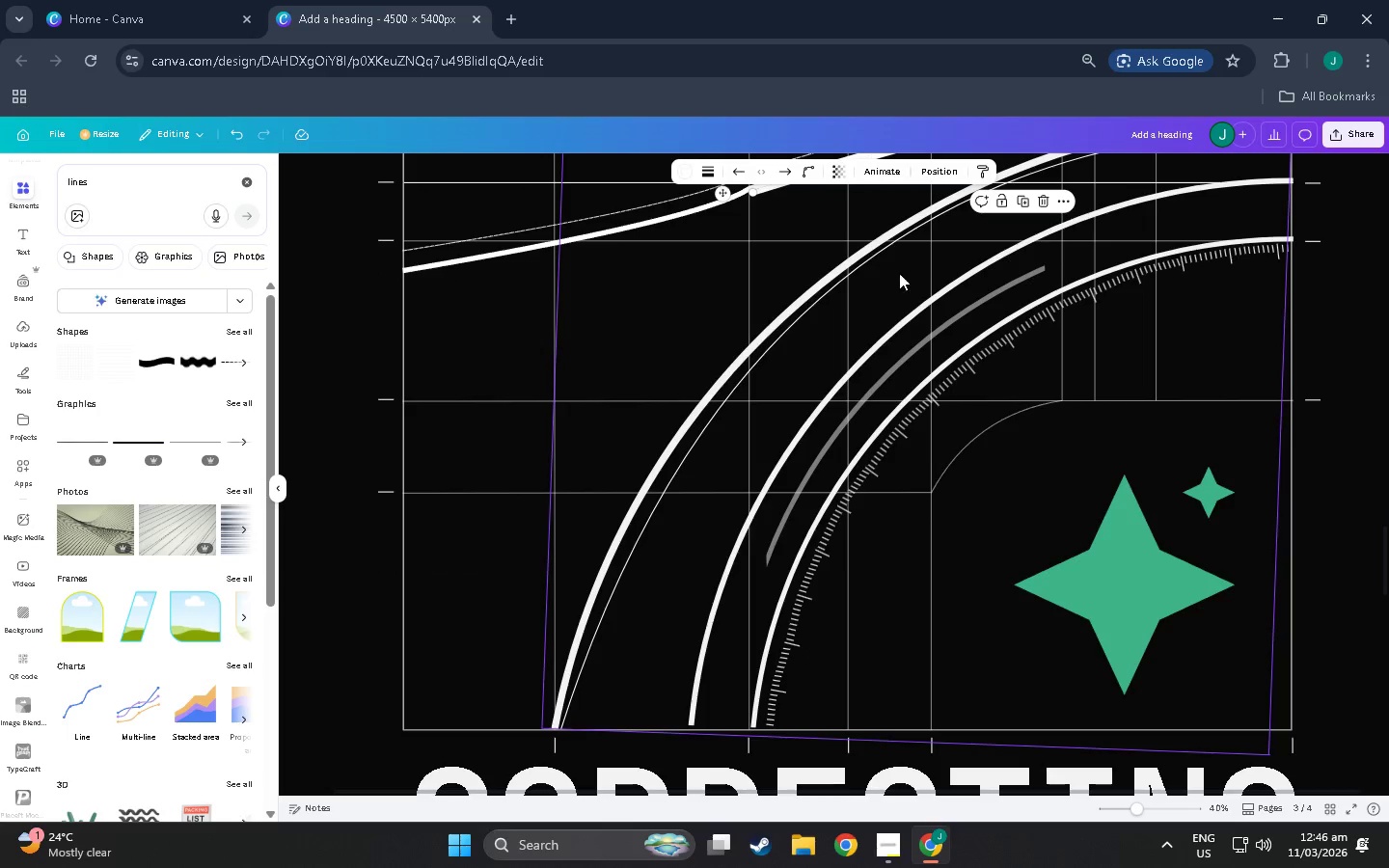 
scroll: coordinate [907, 294], scroll_direction: up, amount: 4.0
 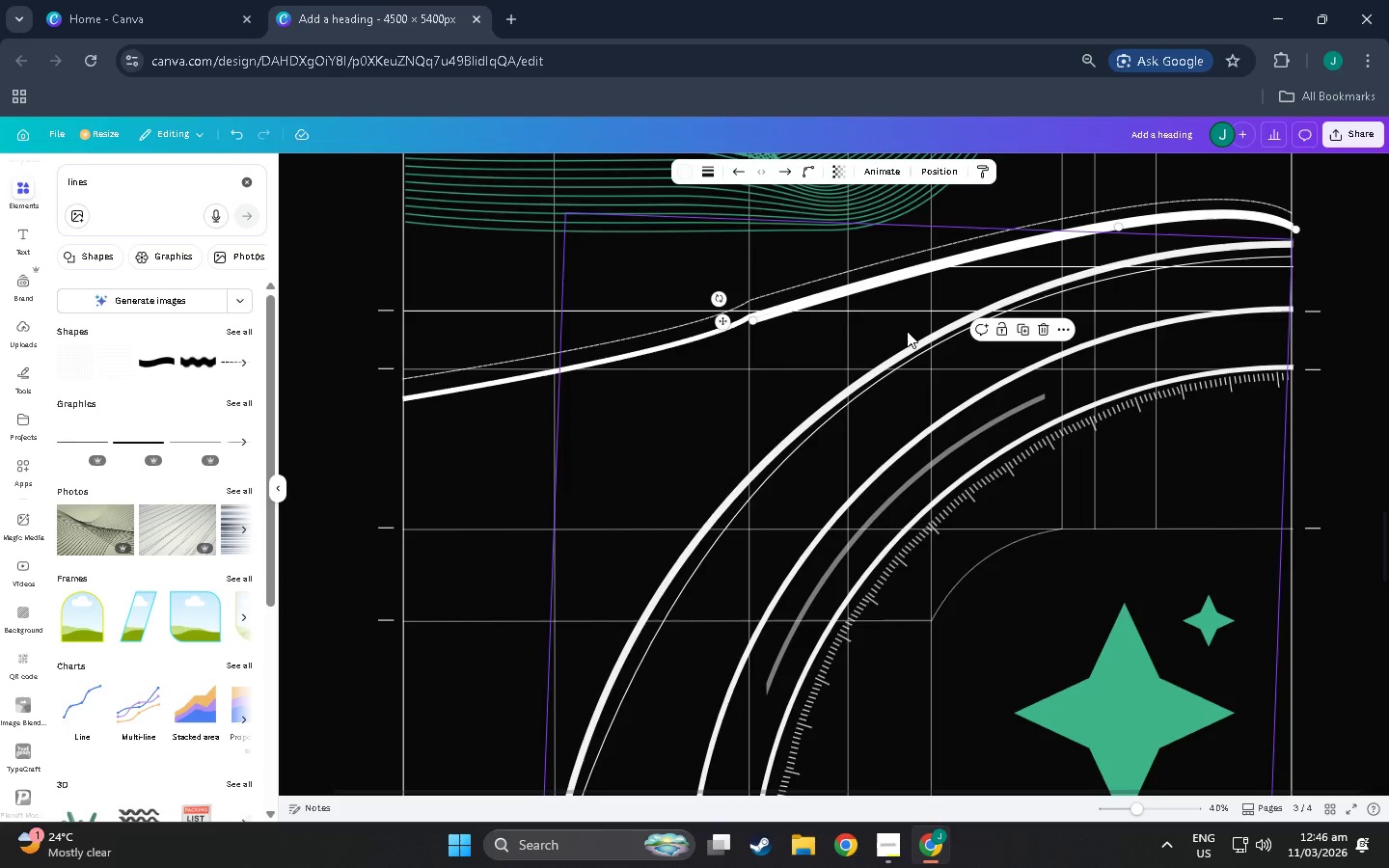 
key(Control+Z)
 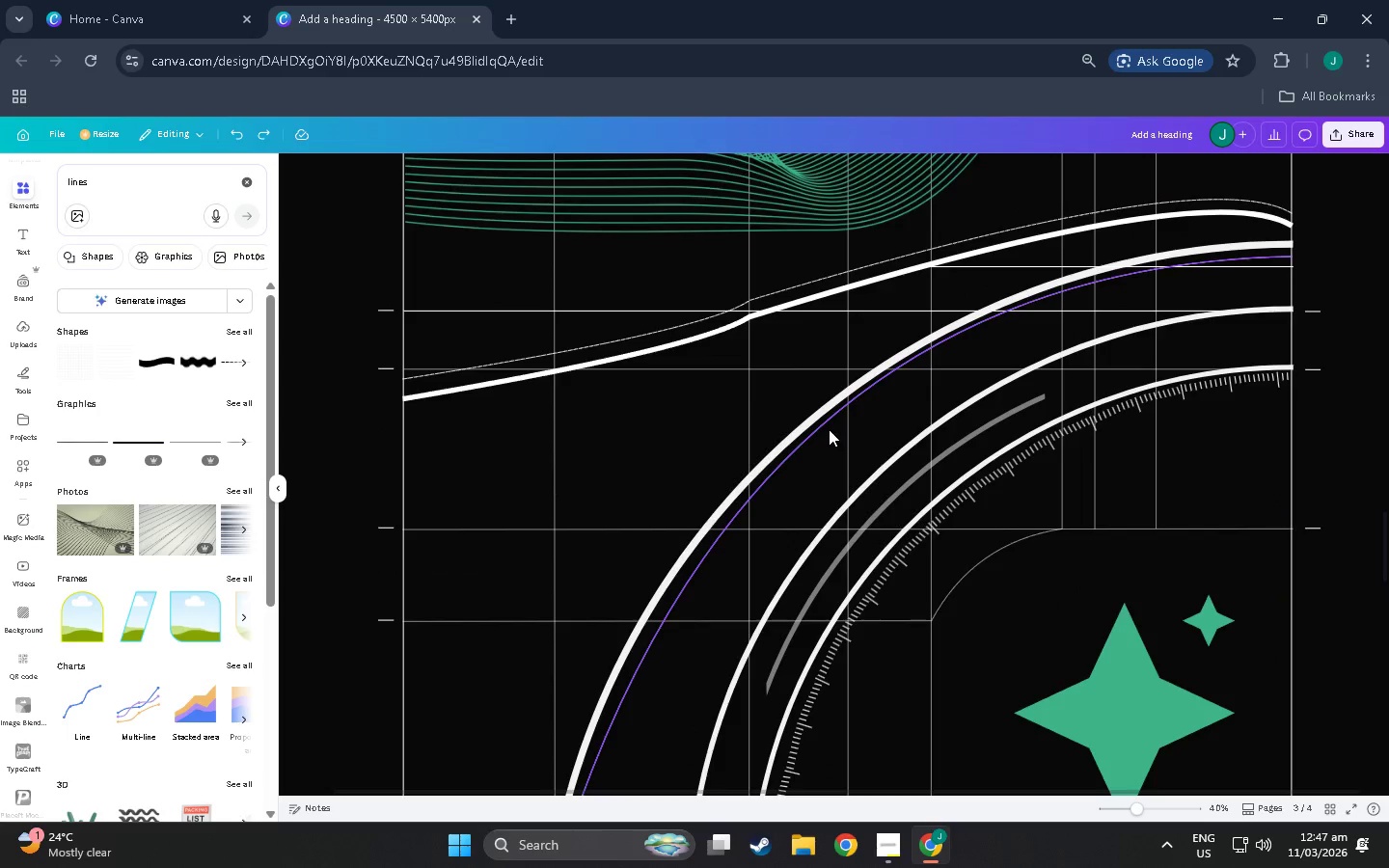 
left_click([828, 429])
 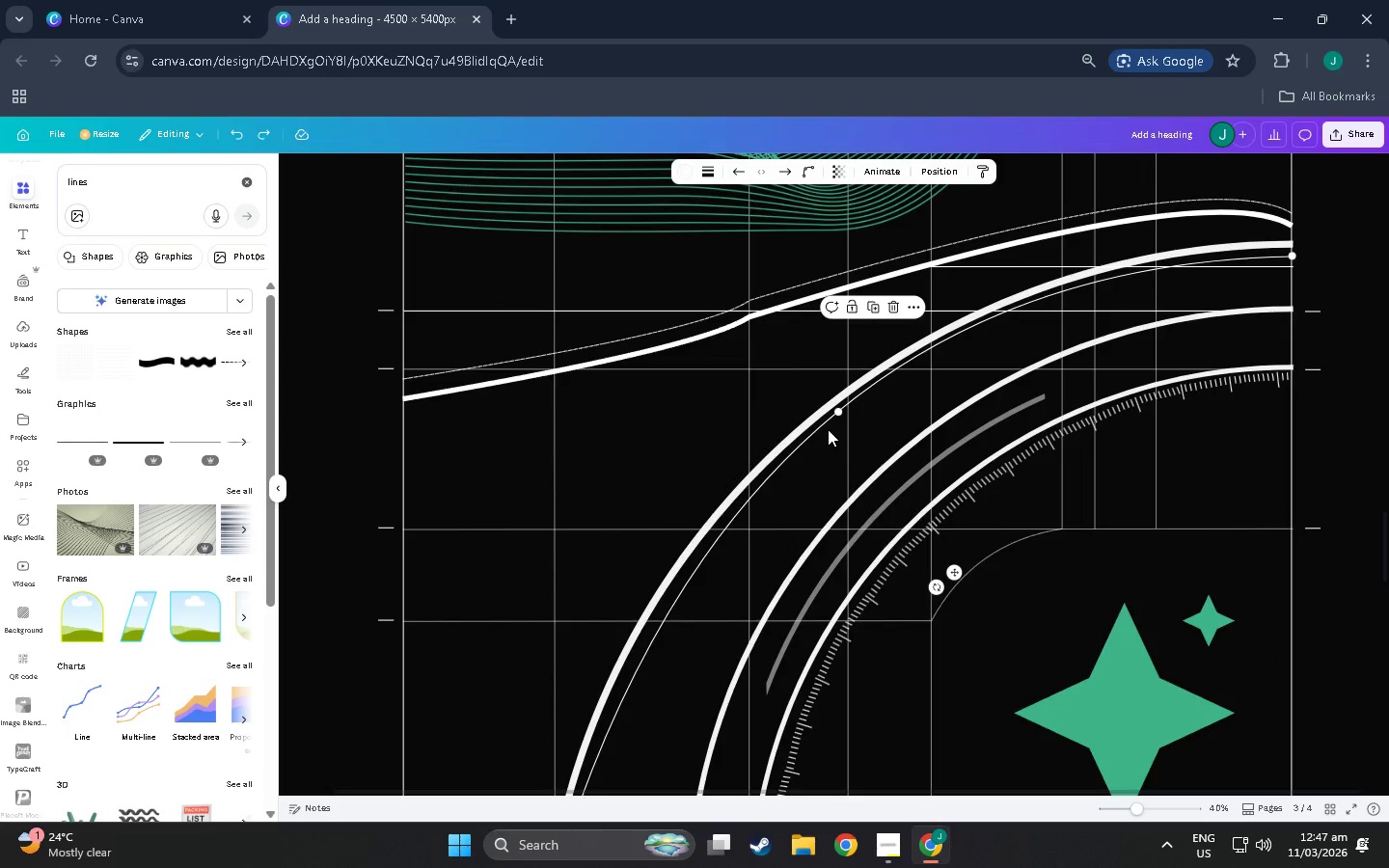 
key(Control+C)
 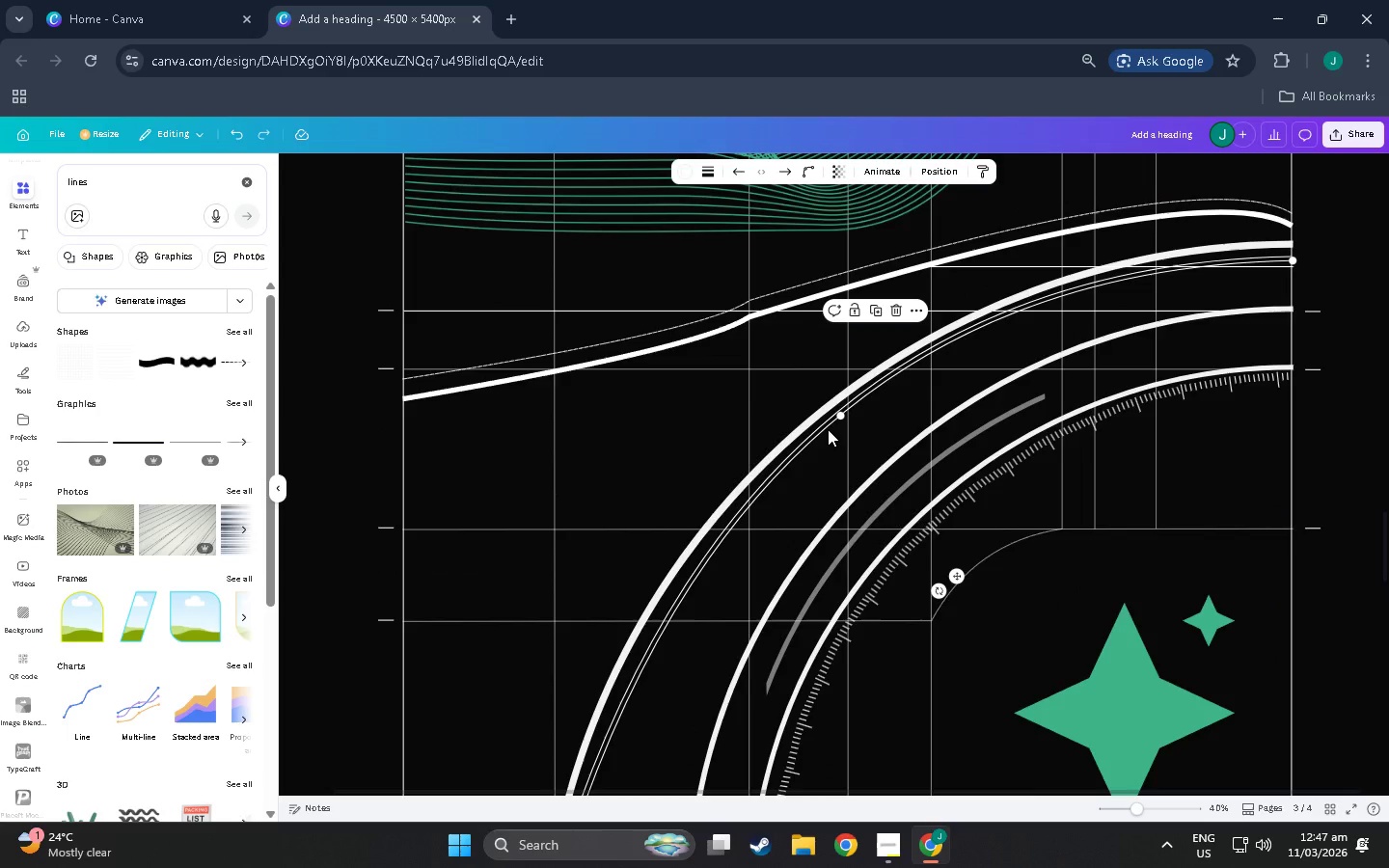 
key(Control+V)
 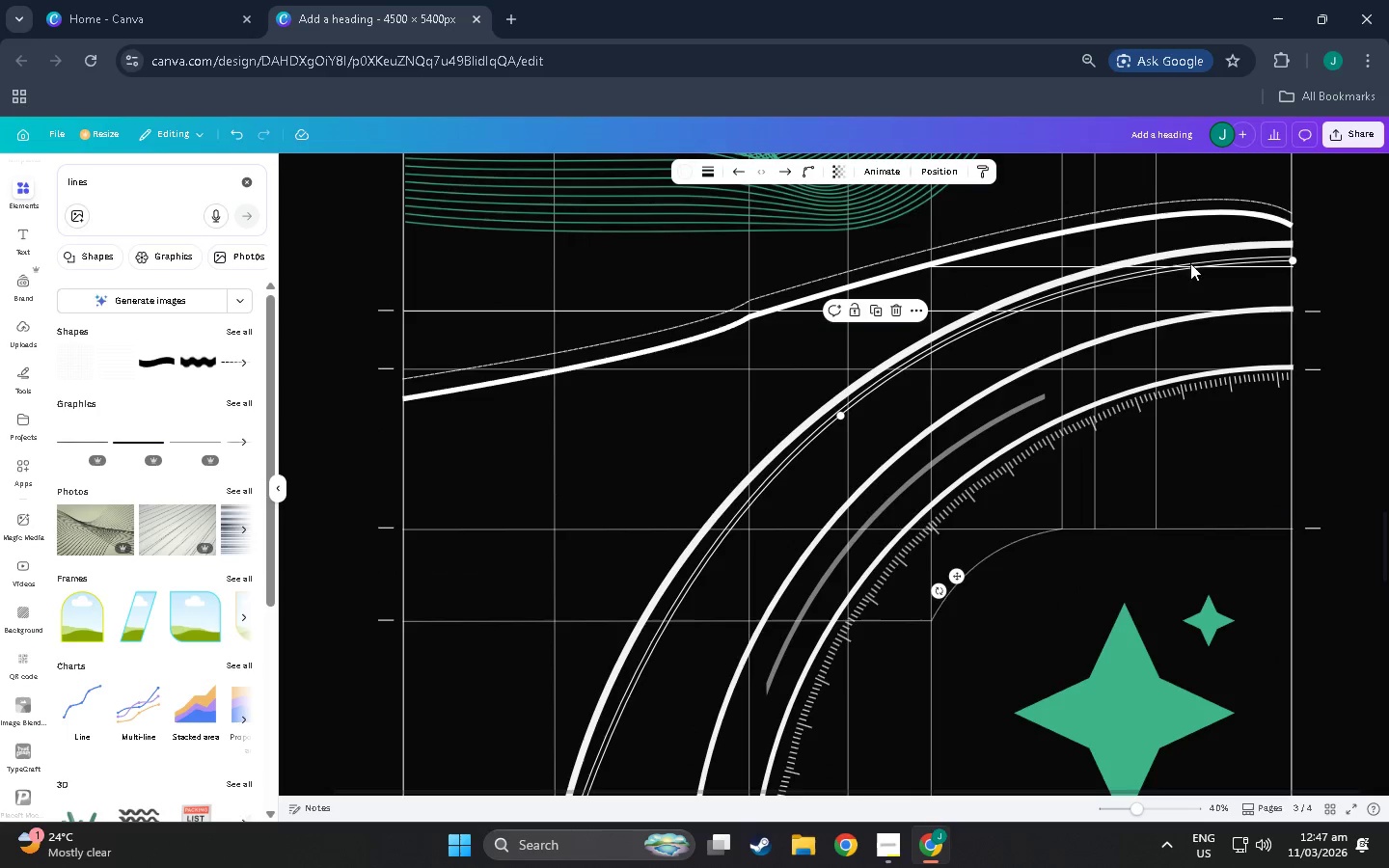 
key(Control+V)
 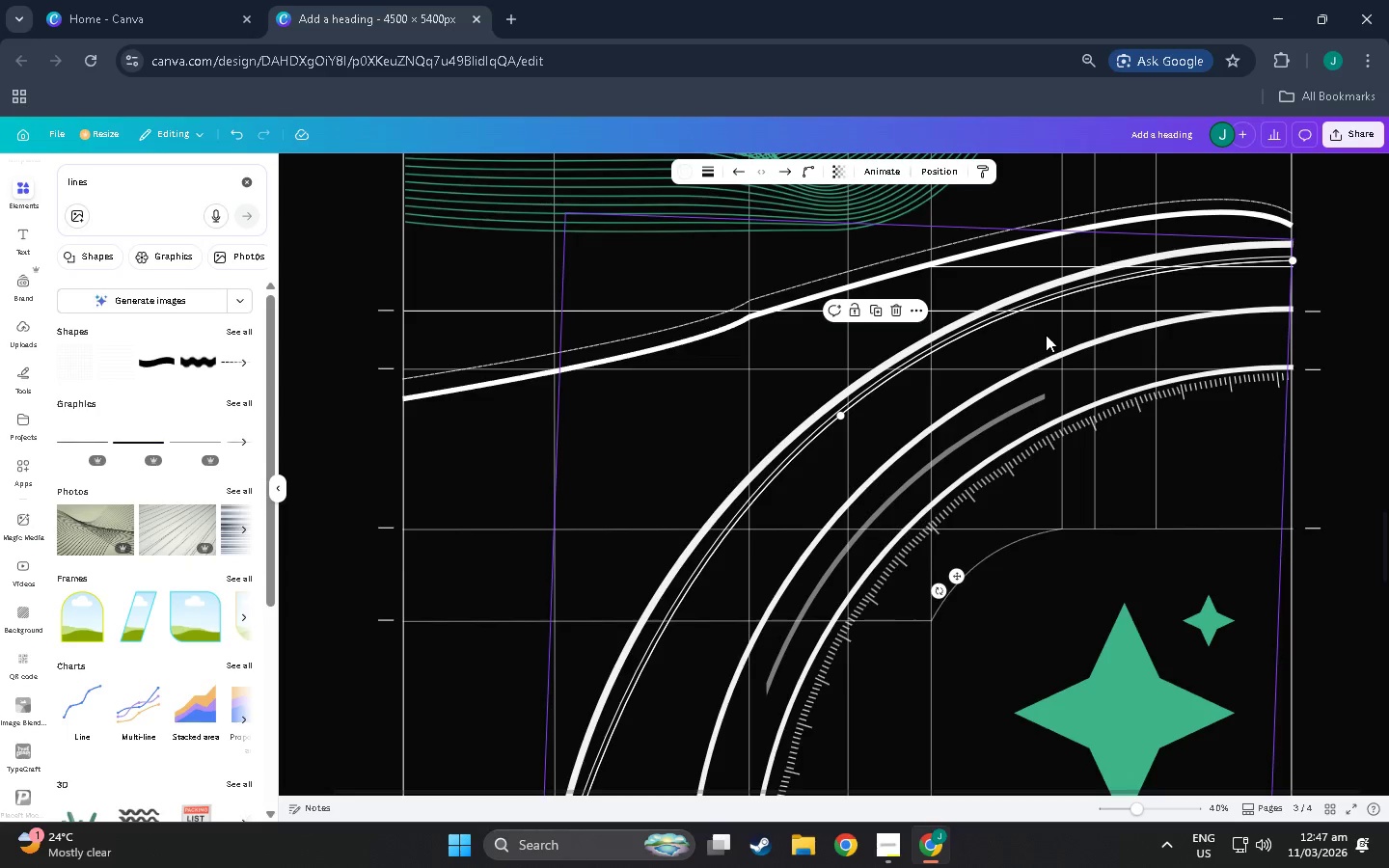 
key(Control+V)
 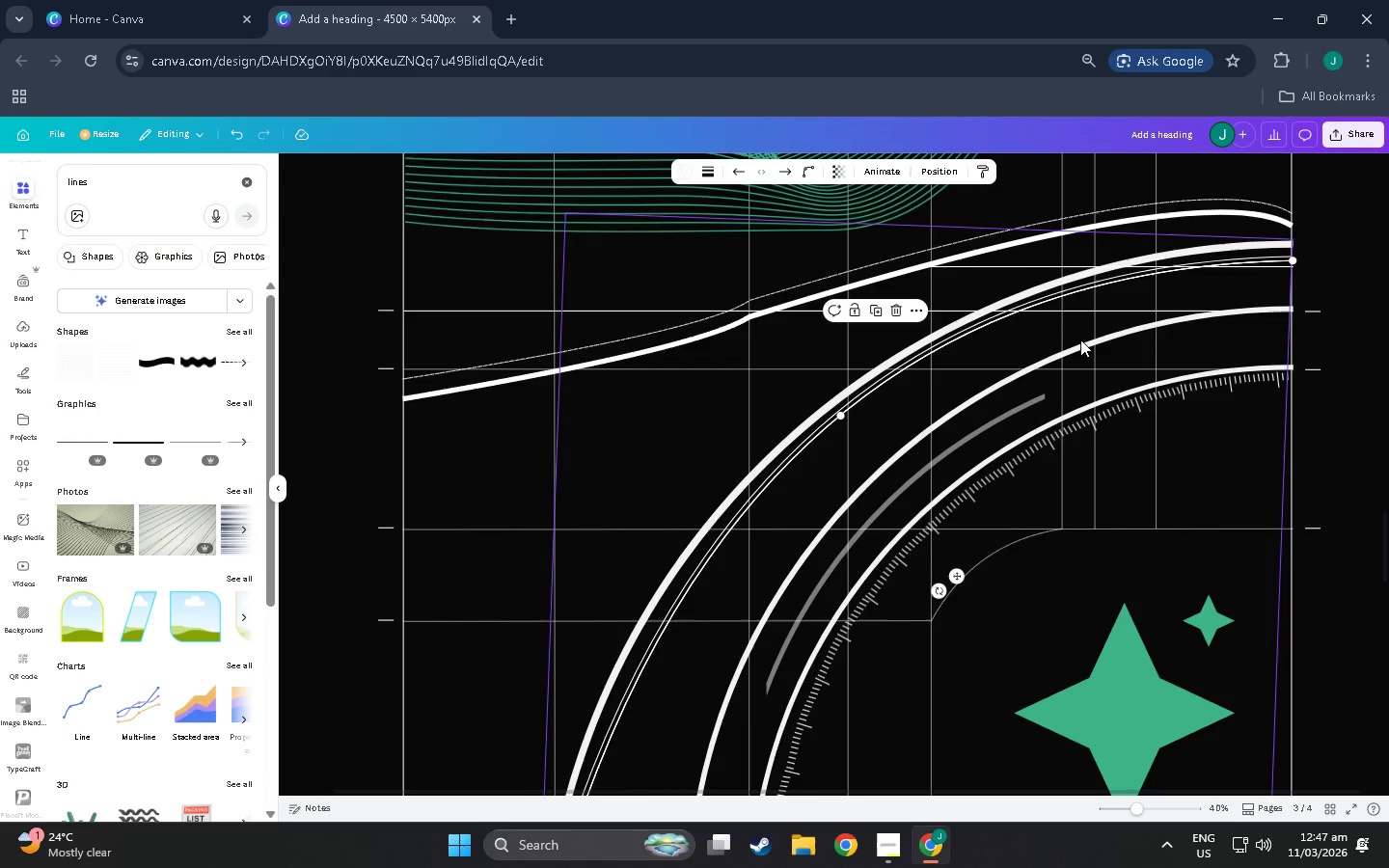 
key(Control+V)
 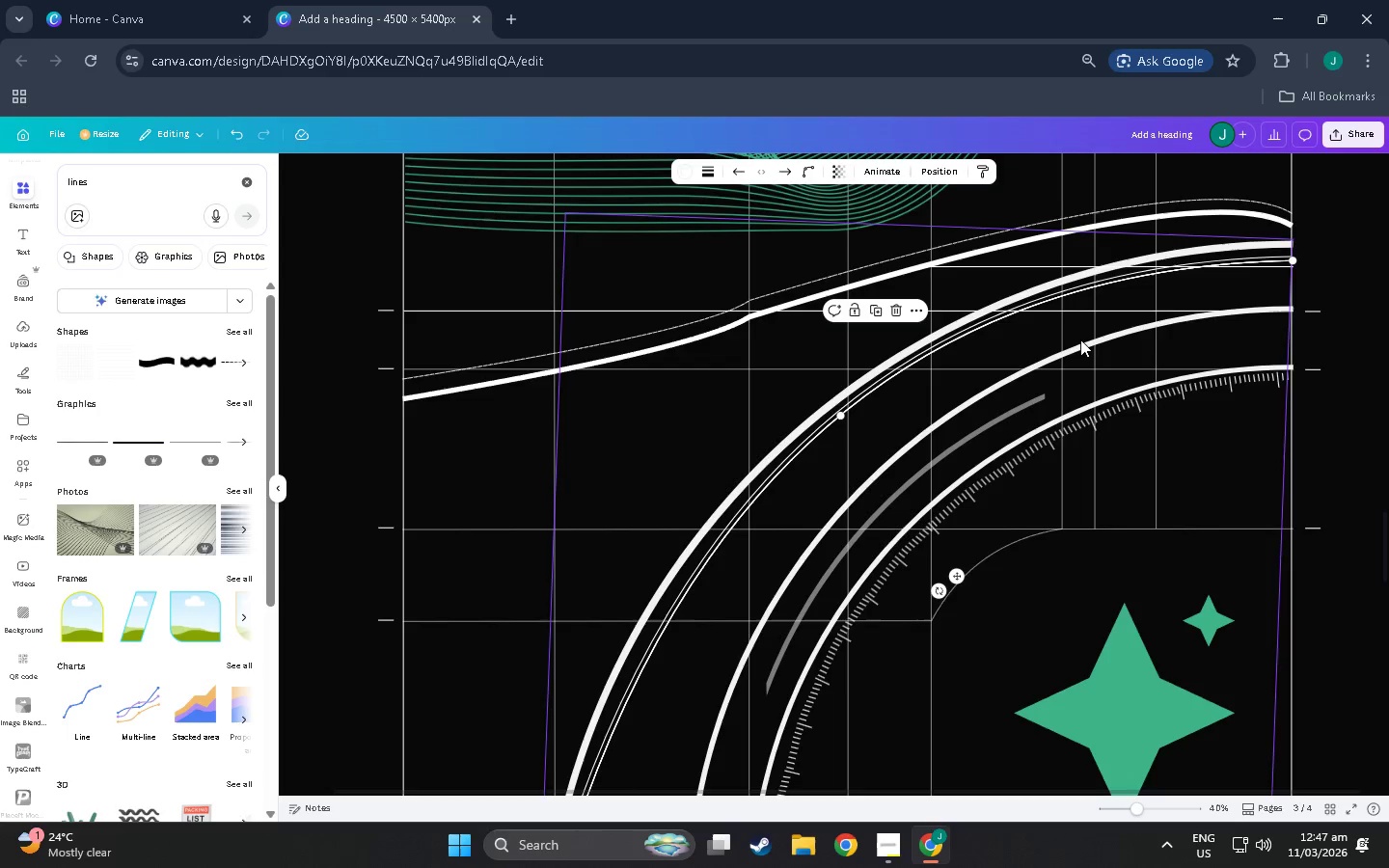 
key(Control+V)
 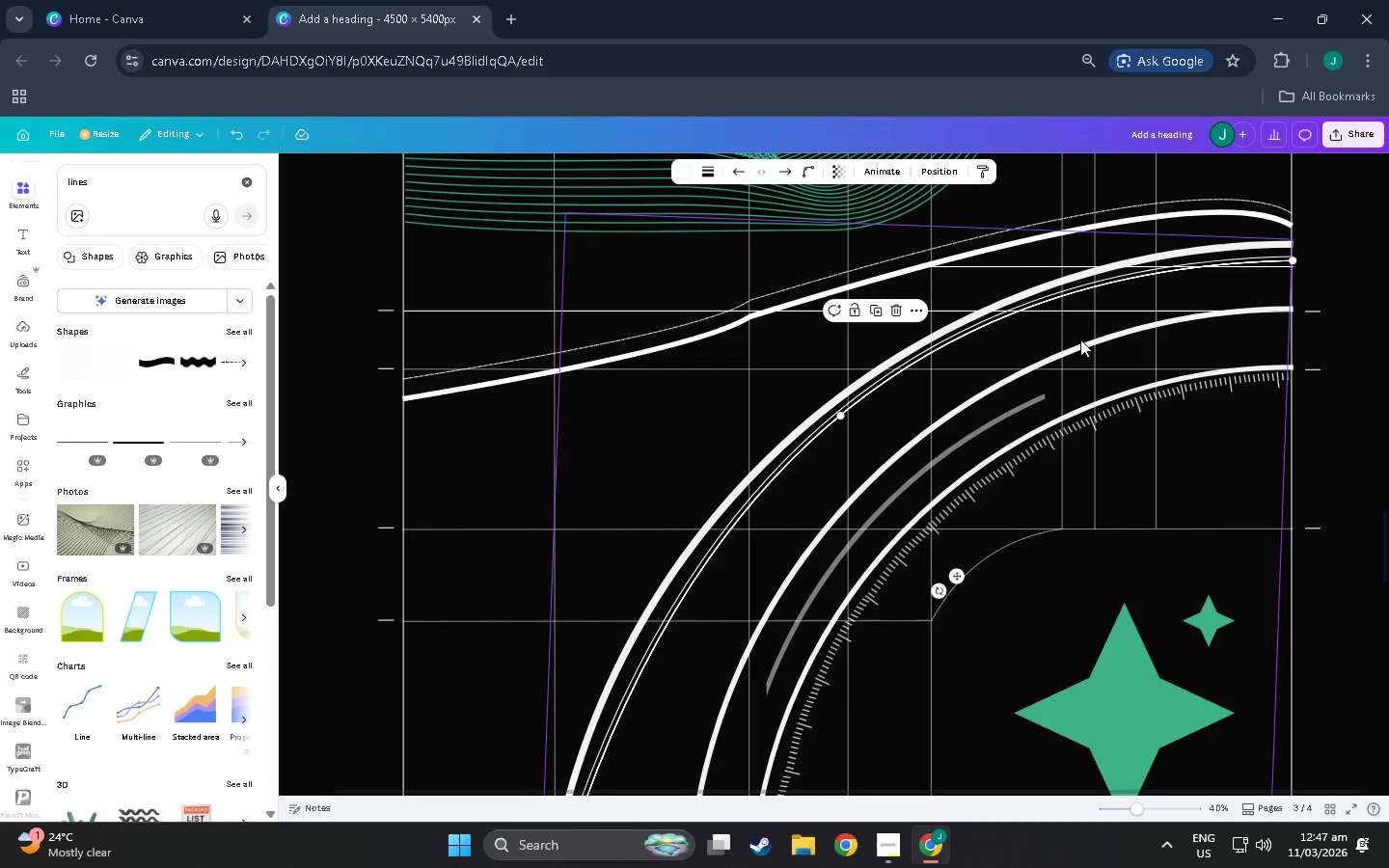 
key(Control+V)
 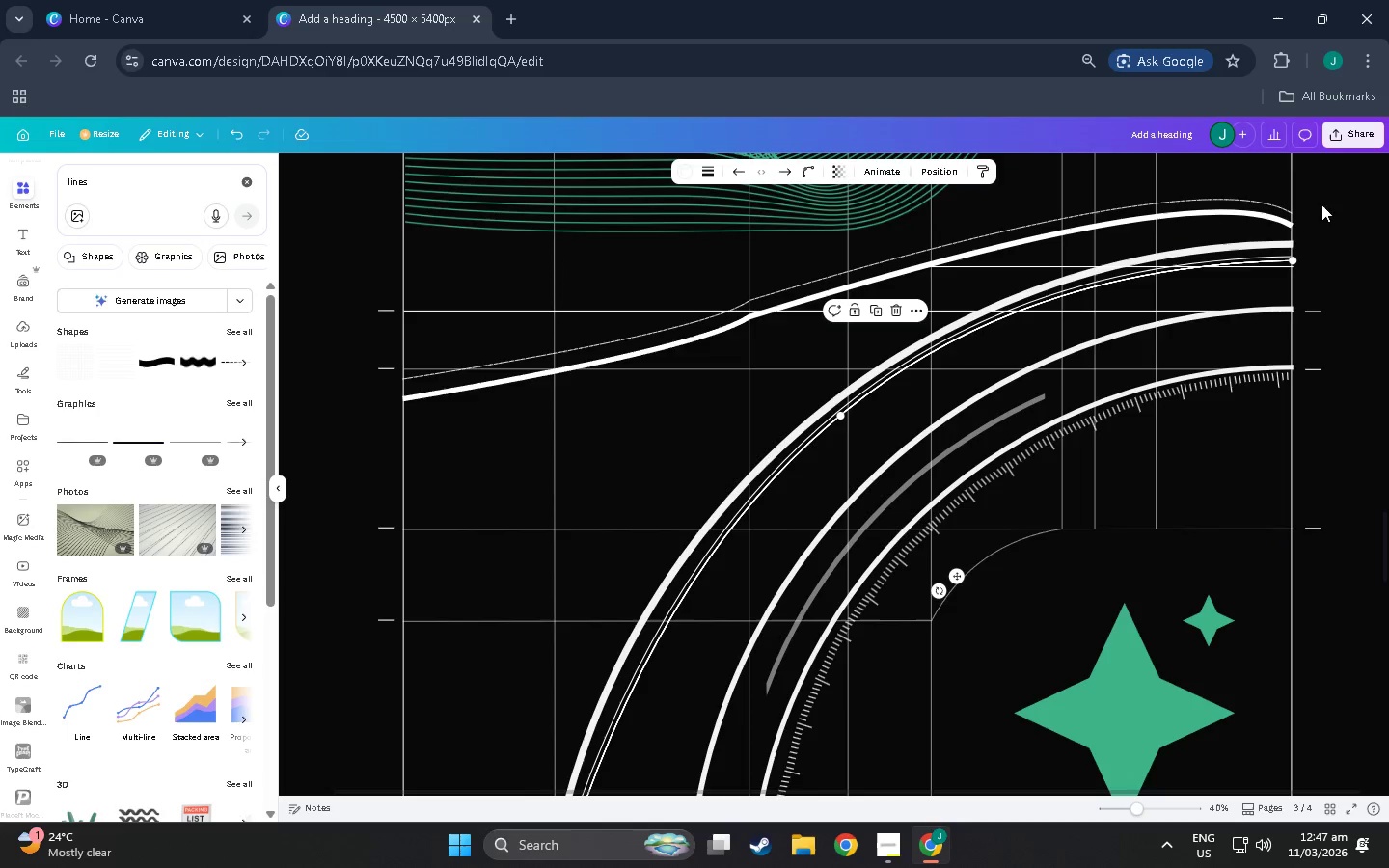 
hold_key(key=ControlLeft, duration=1.5)
hold_key(key=ControlLeft, duration=1.45)
scroll: coordinate [1261, 478], scroll_direction: down, amount: 6.0
 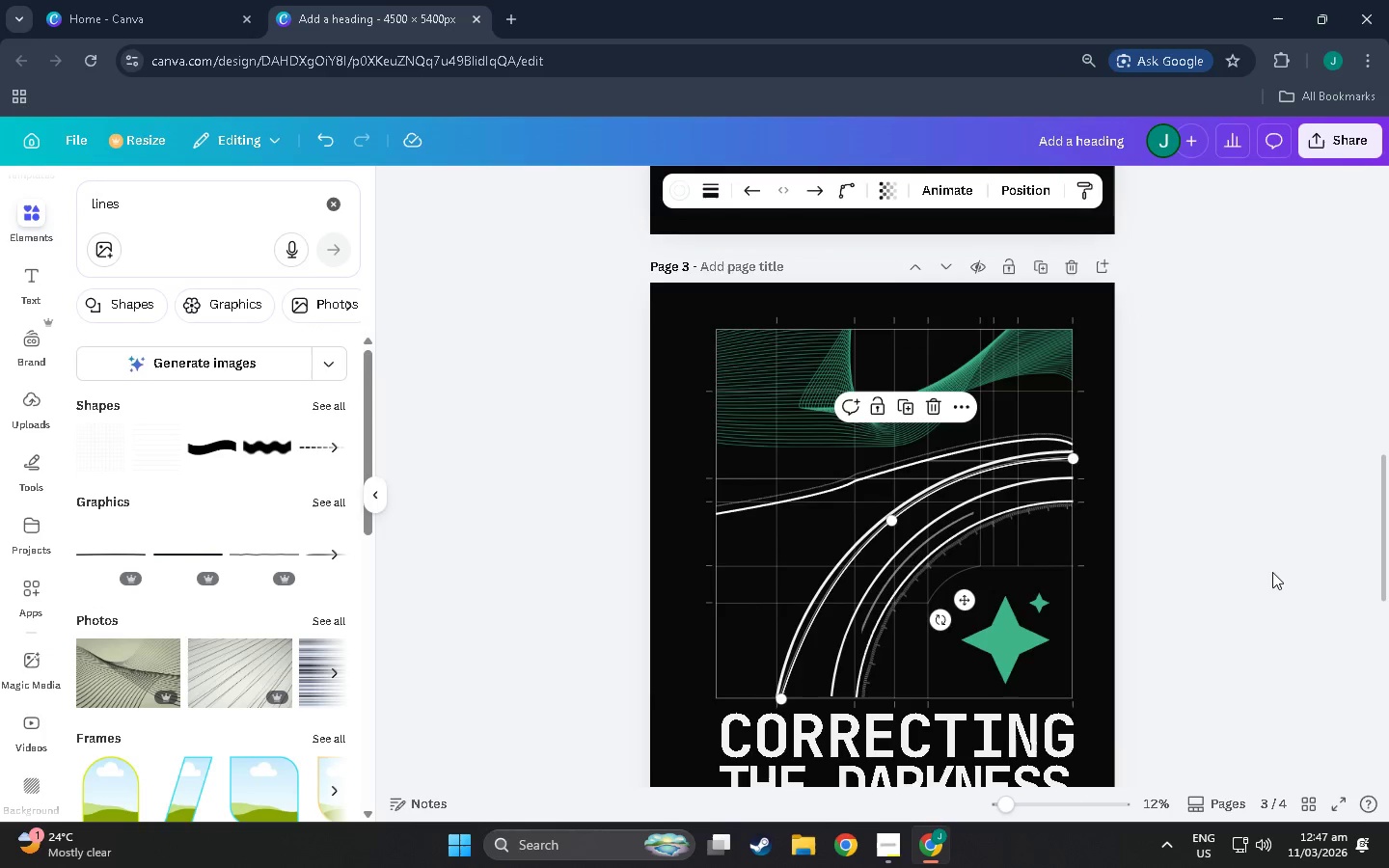 
hold_key(key=ControlLeft, duration=18.28)
 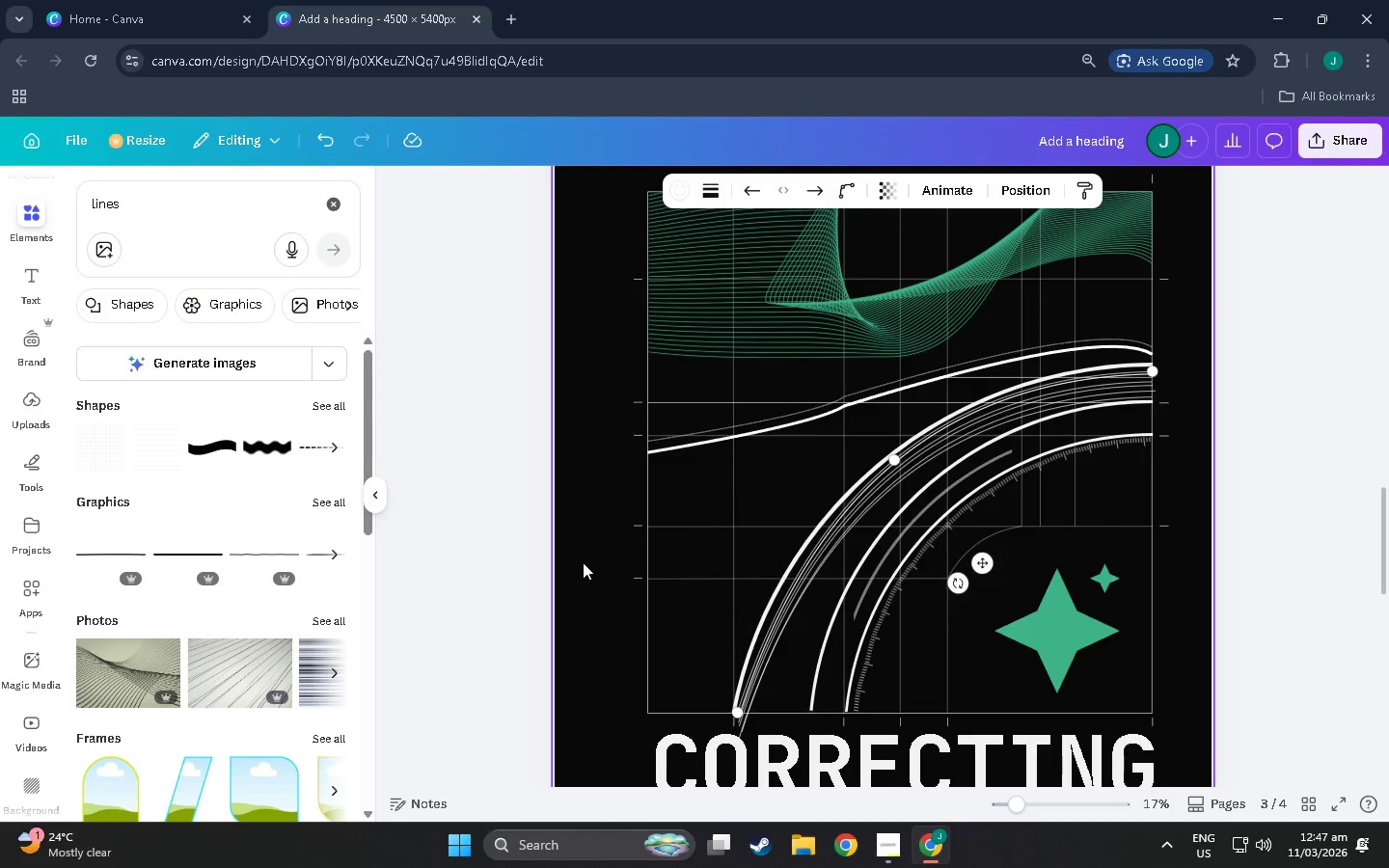 
scroll: coordinate [1355, 537], scroll_direction: up, amount: 7.0
 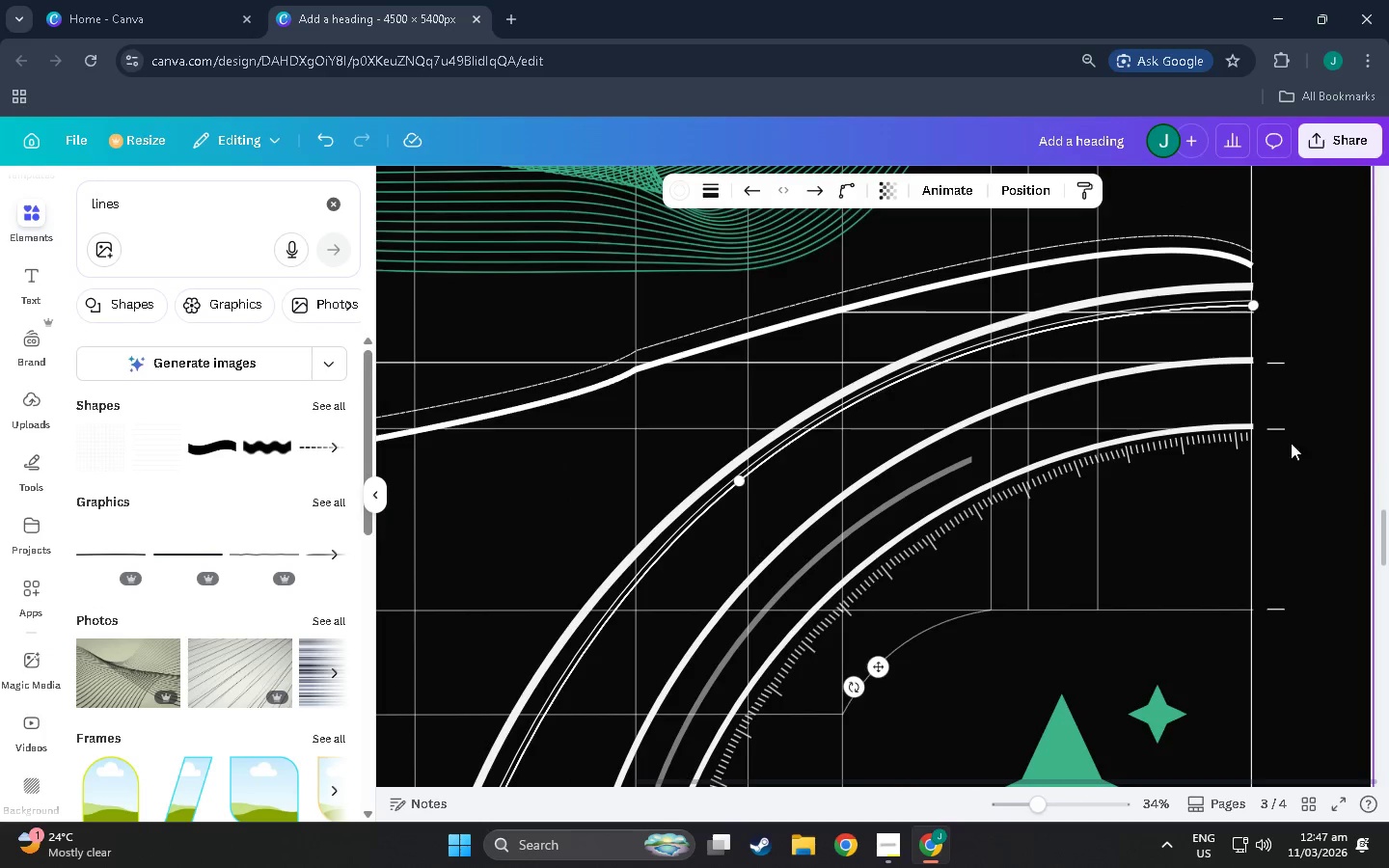 
left_click_drag(start_coordinate=[1204, 309], to_coordinate=[1204, 320])
 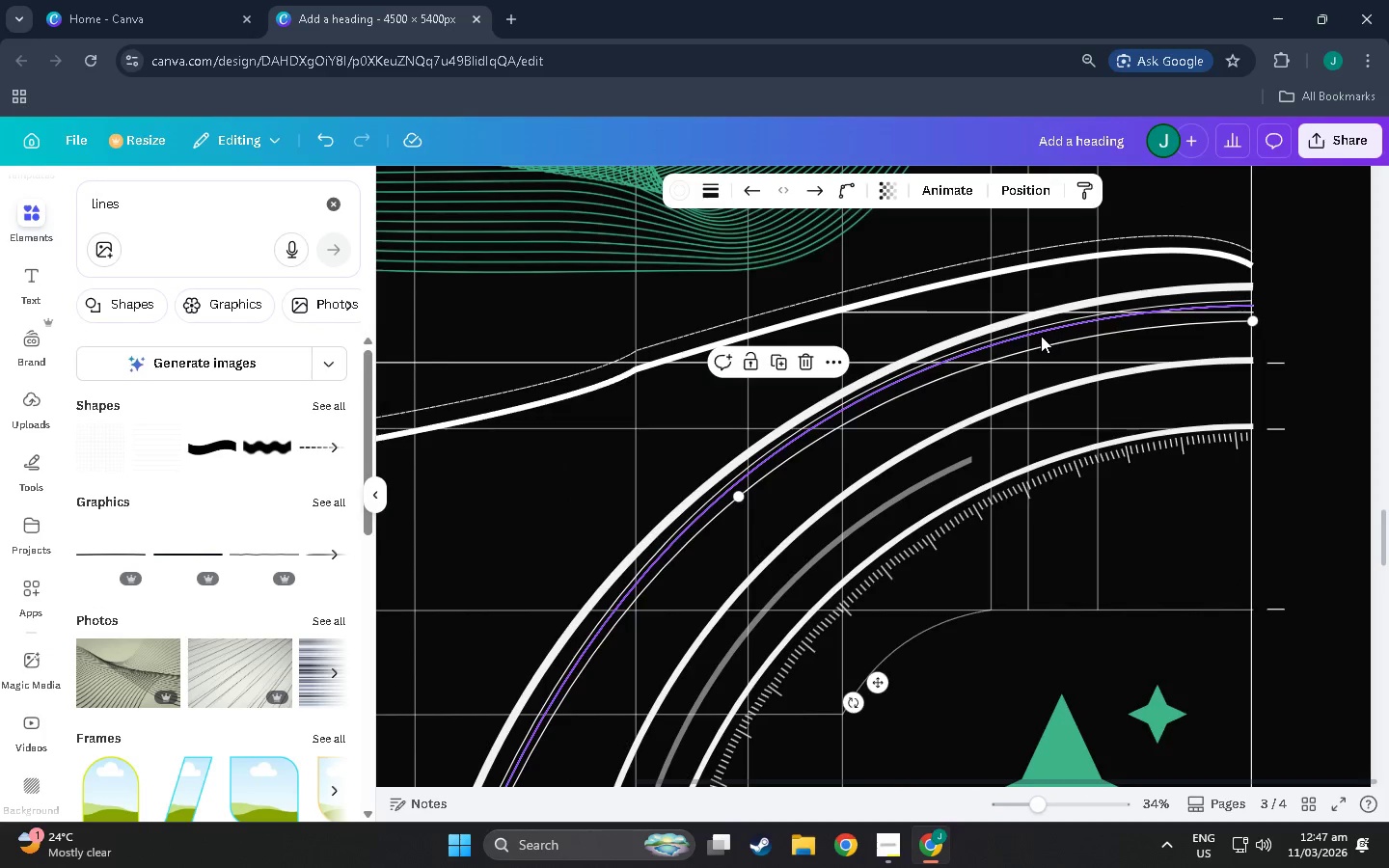 
left_click([1041, 336])
 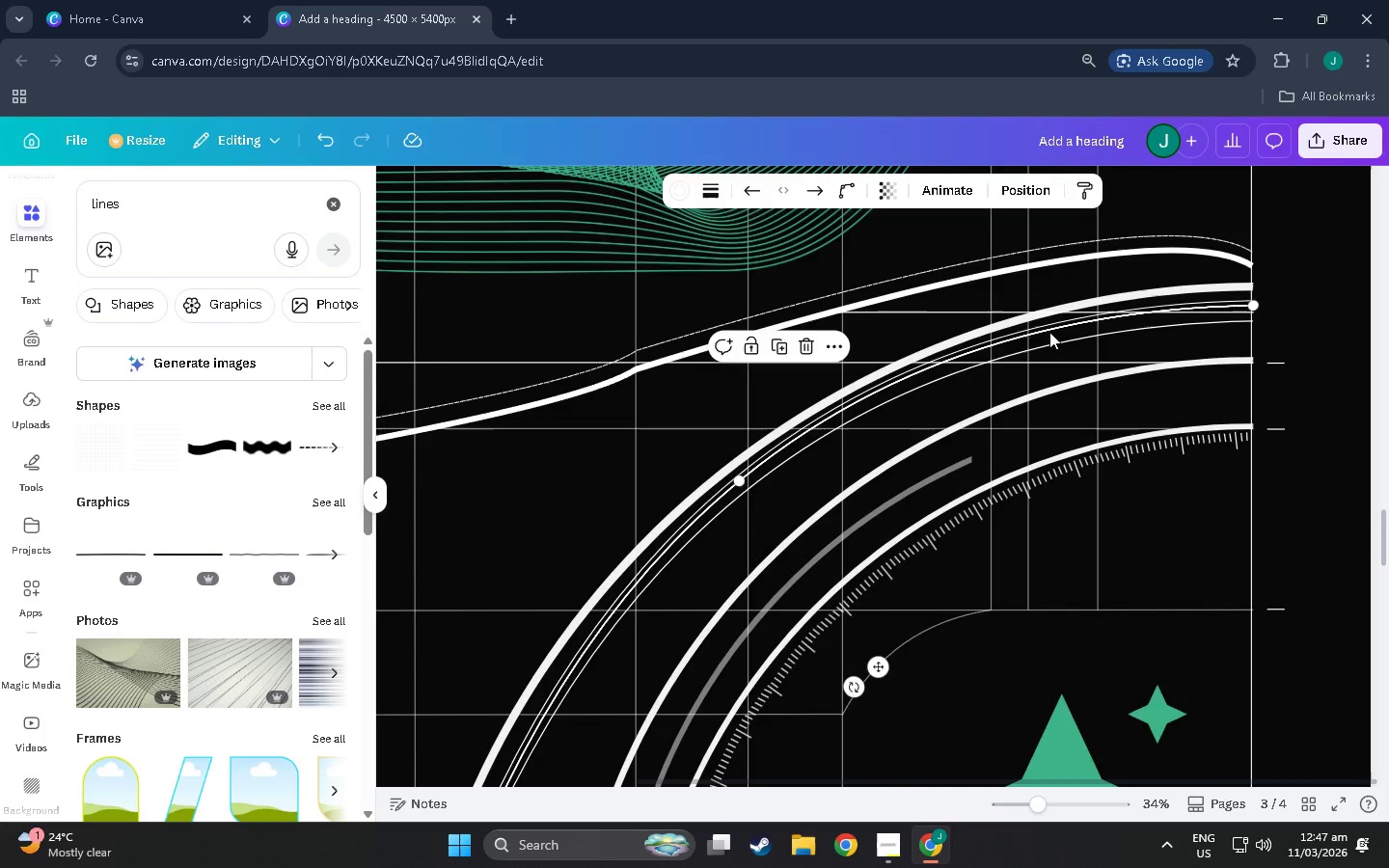 
left_click_drag(start_coordinate=[1049, 332], to_coordinate=[1049, 358])
 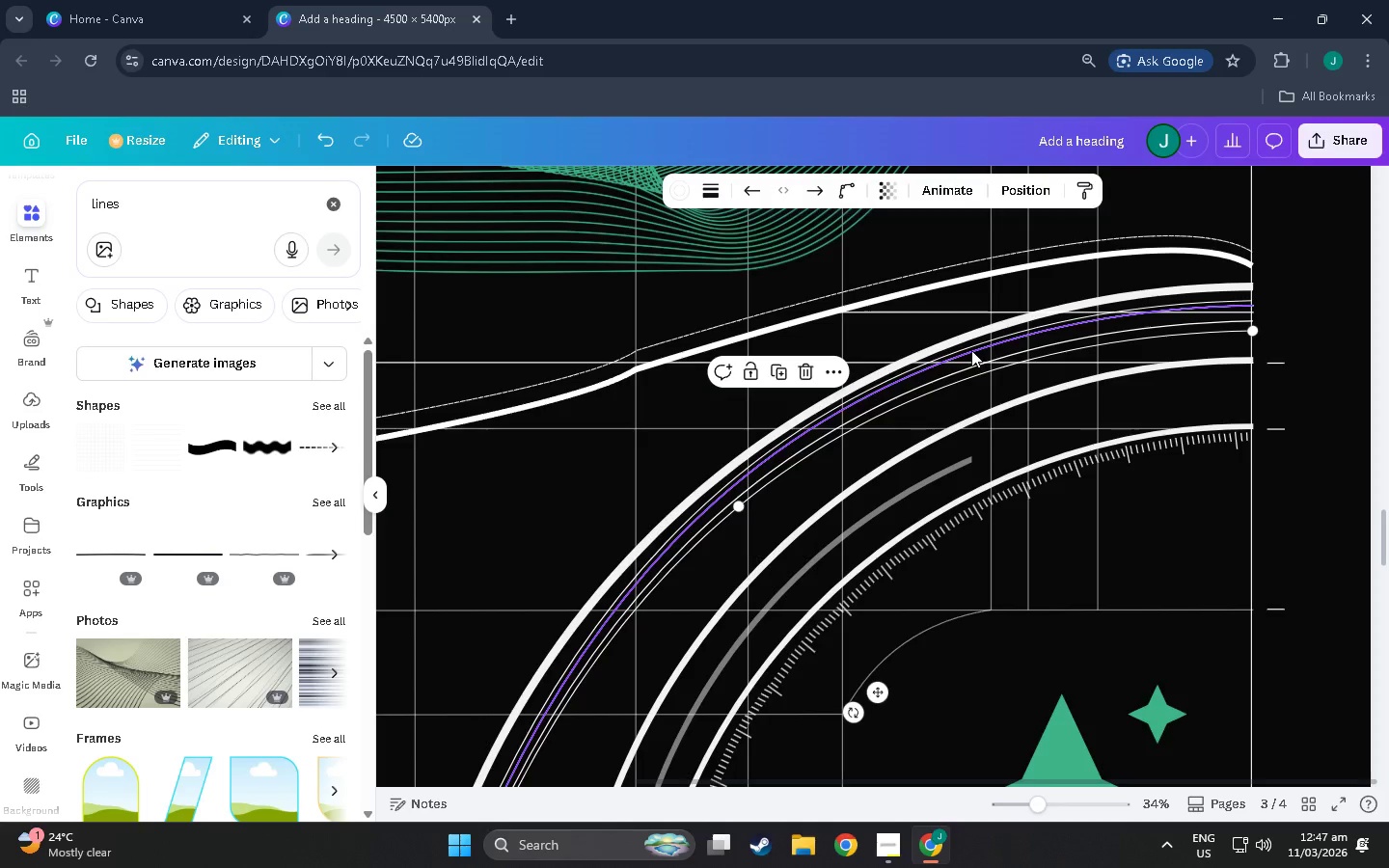 
left_click_drag(start_coordinate=[971, 350], to_coordinate=[974, 355])
 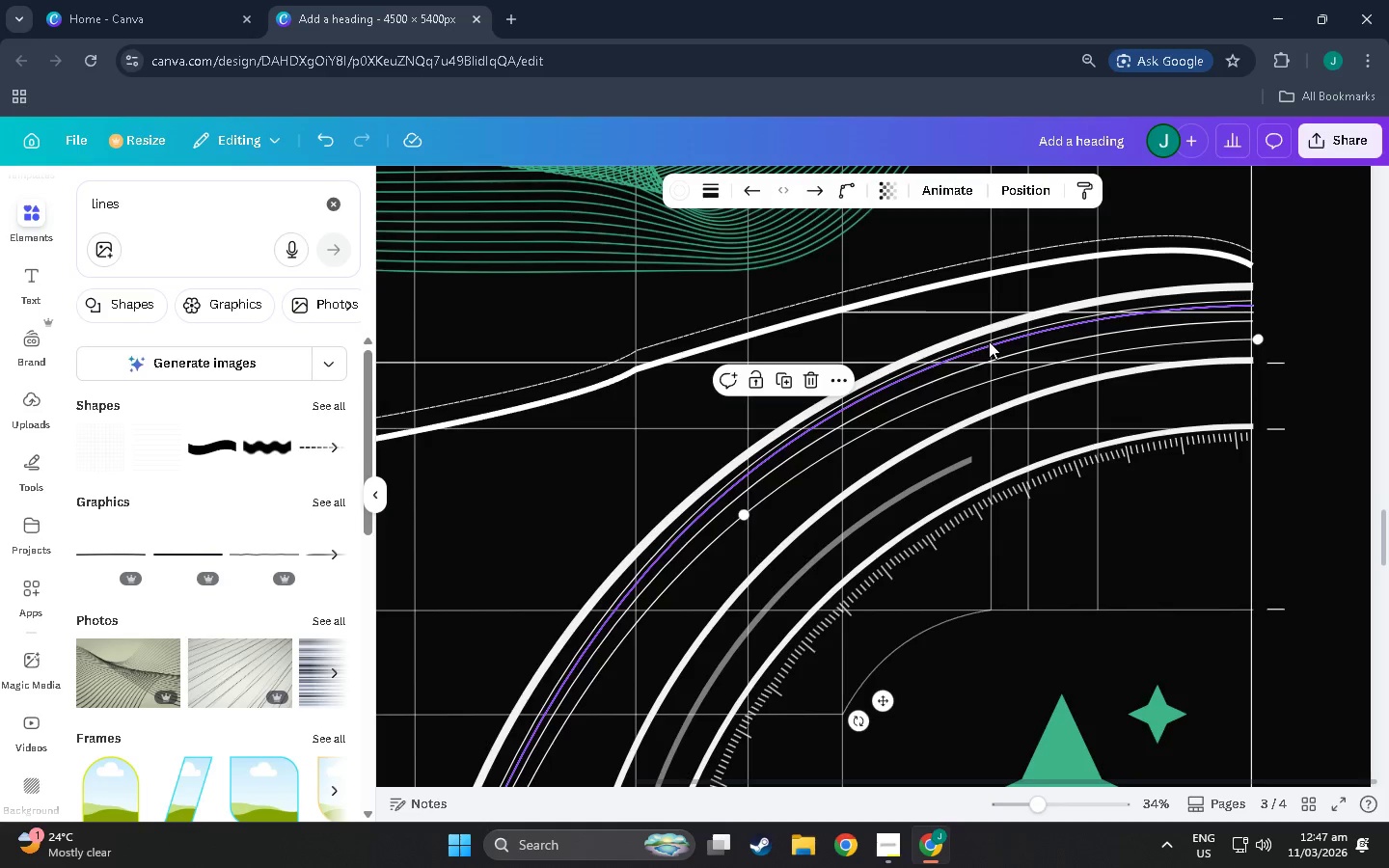 
left_click([989, 341])
 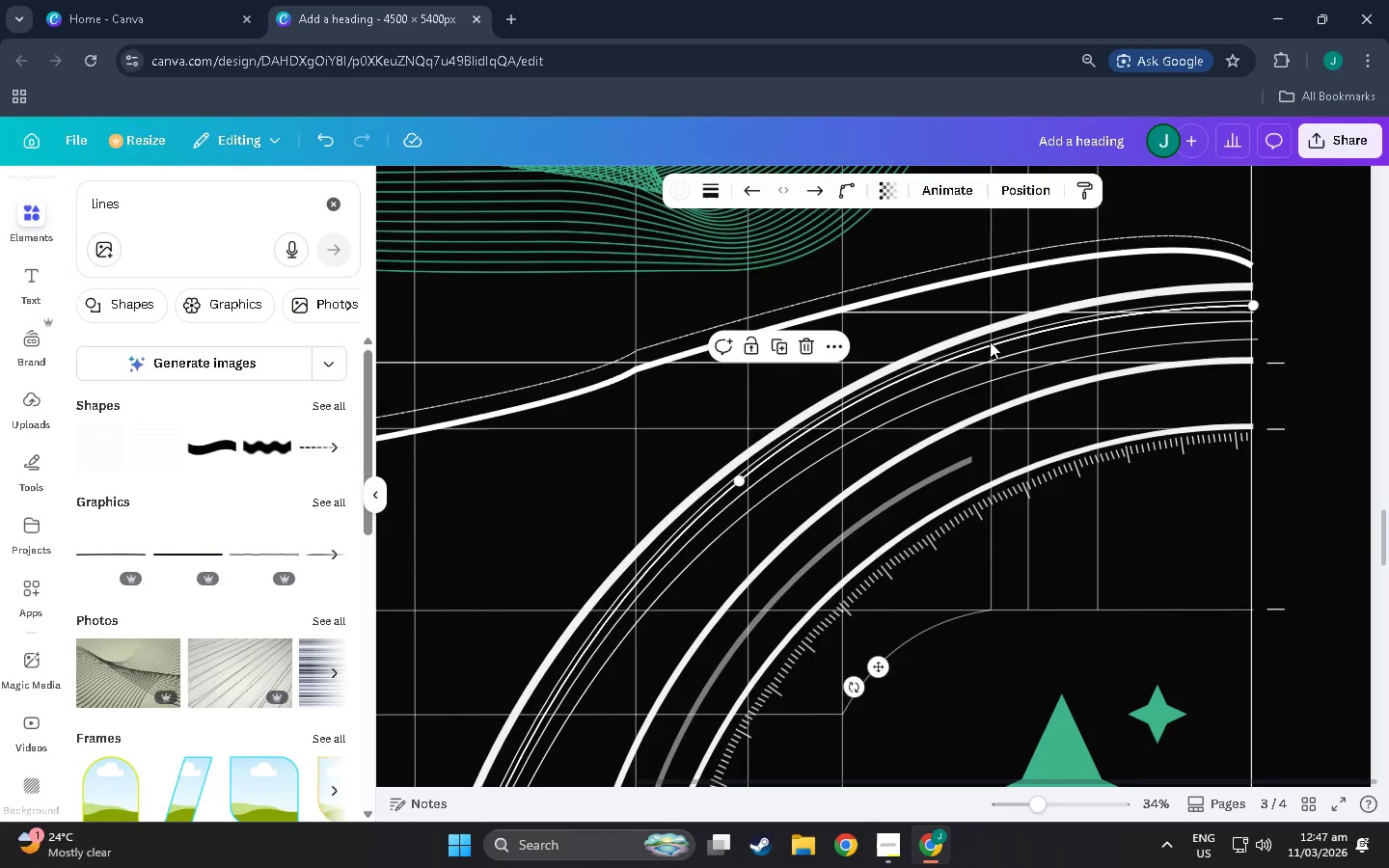 
left_click_drag(start_coordinate=[989, 341], to_coordinate=[986, 359])
 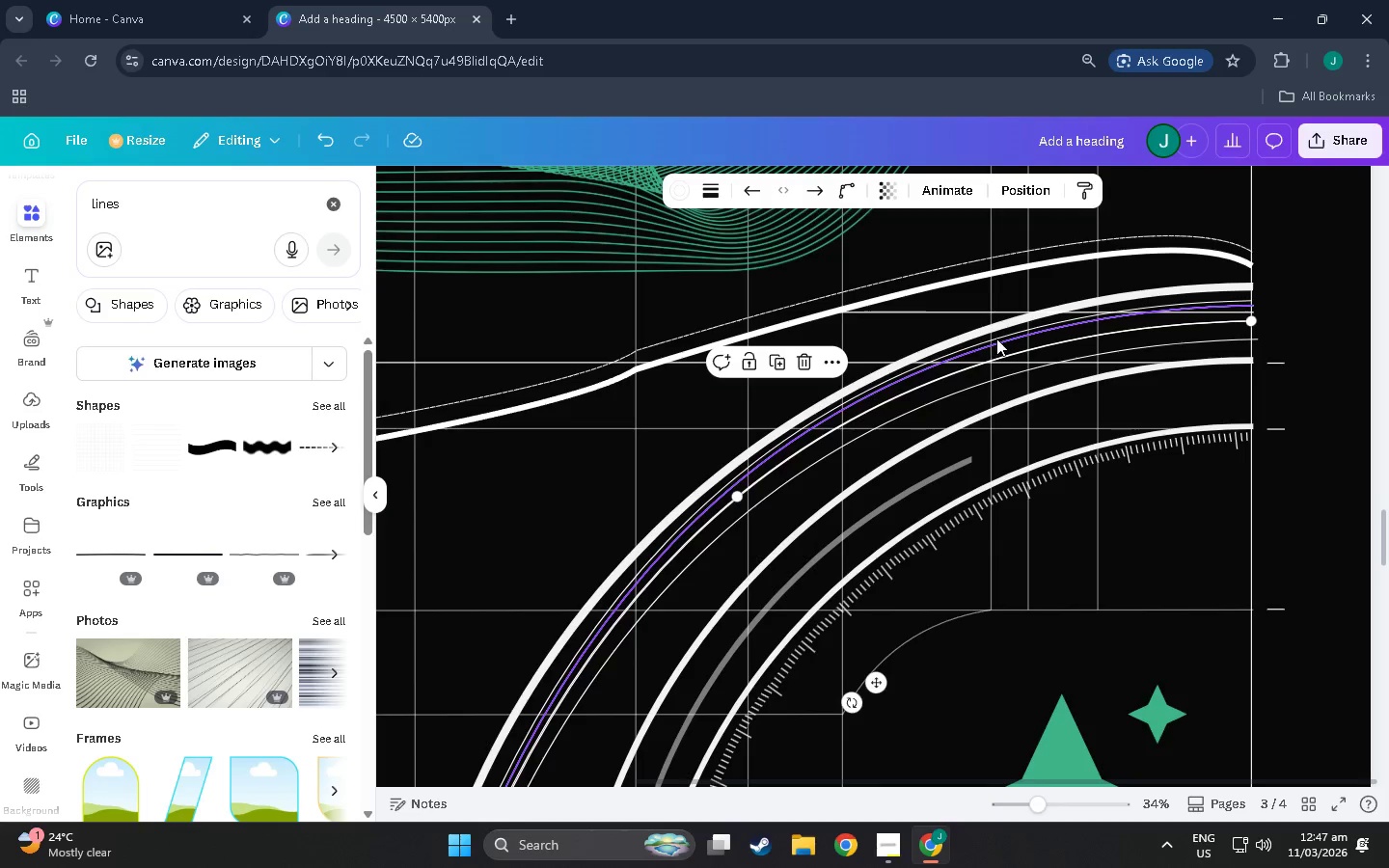 
left_click([996, 338])
 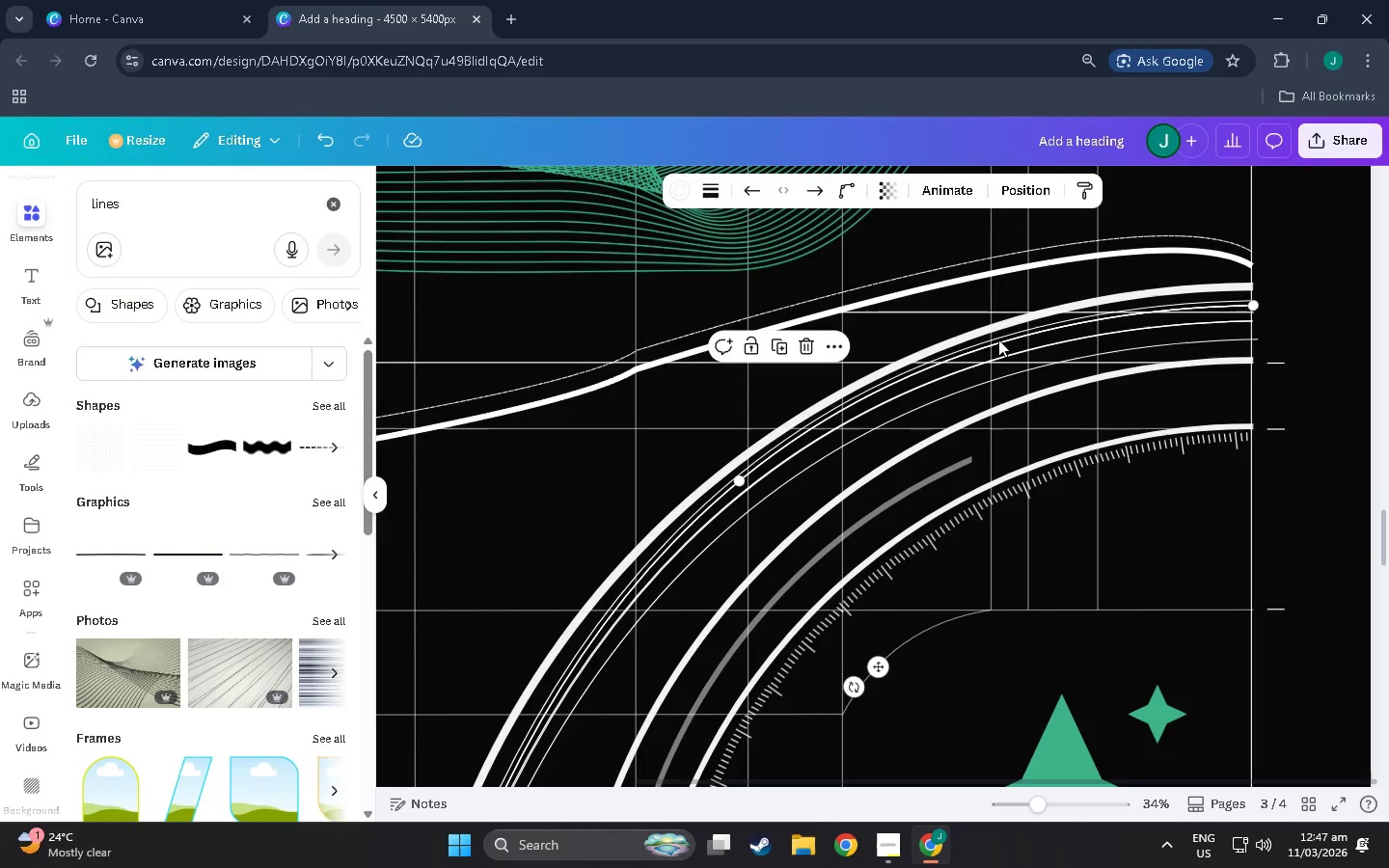 
left_click_drag(start_coordinate=[998, 339], to_coordinate=[998, 382])
 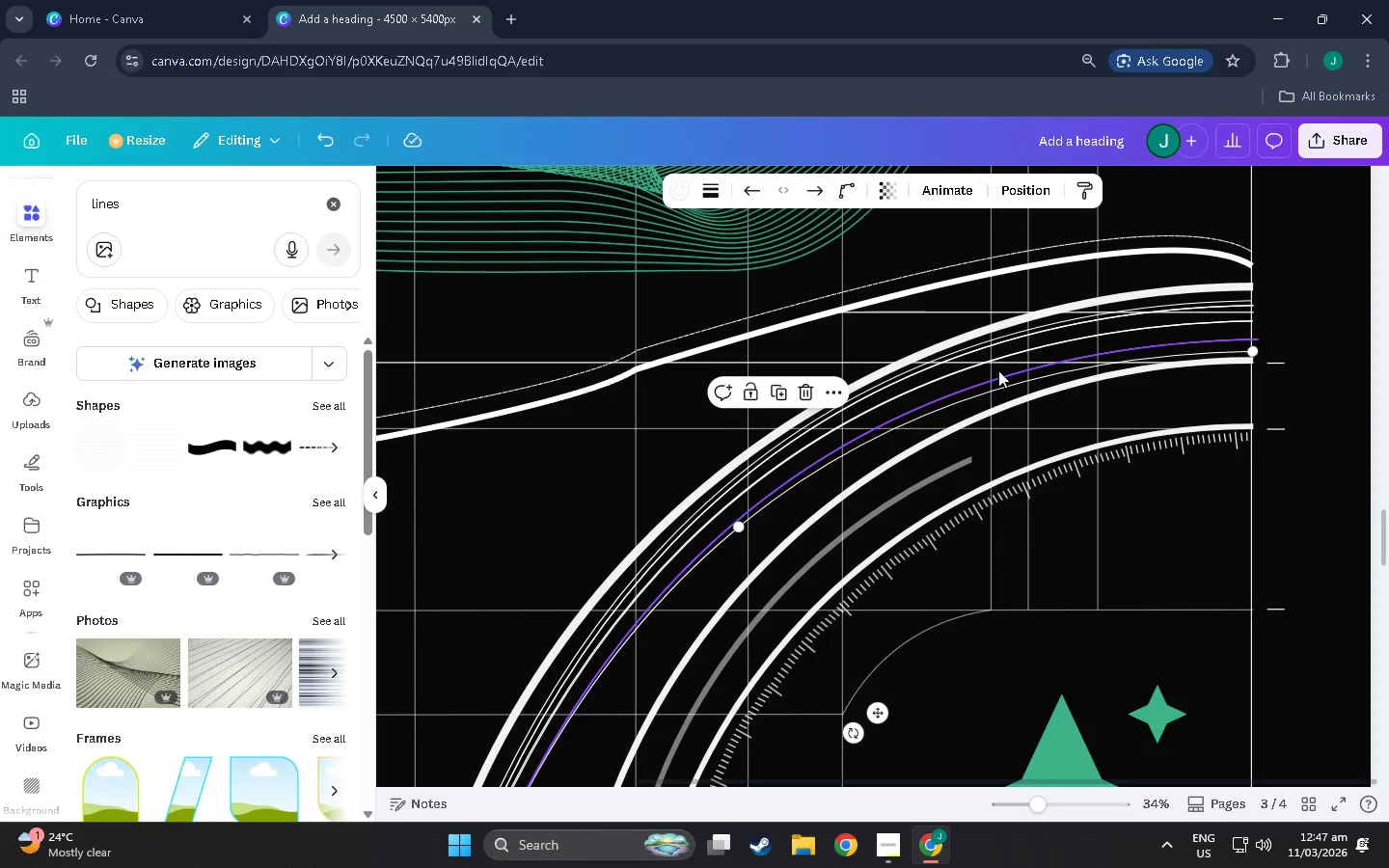 
left_click([998, 369])
 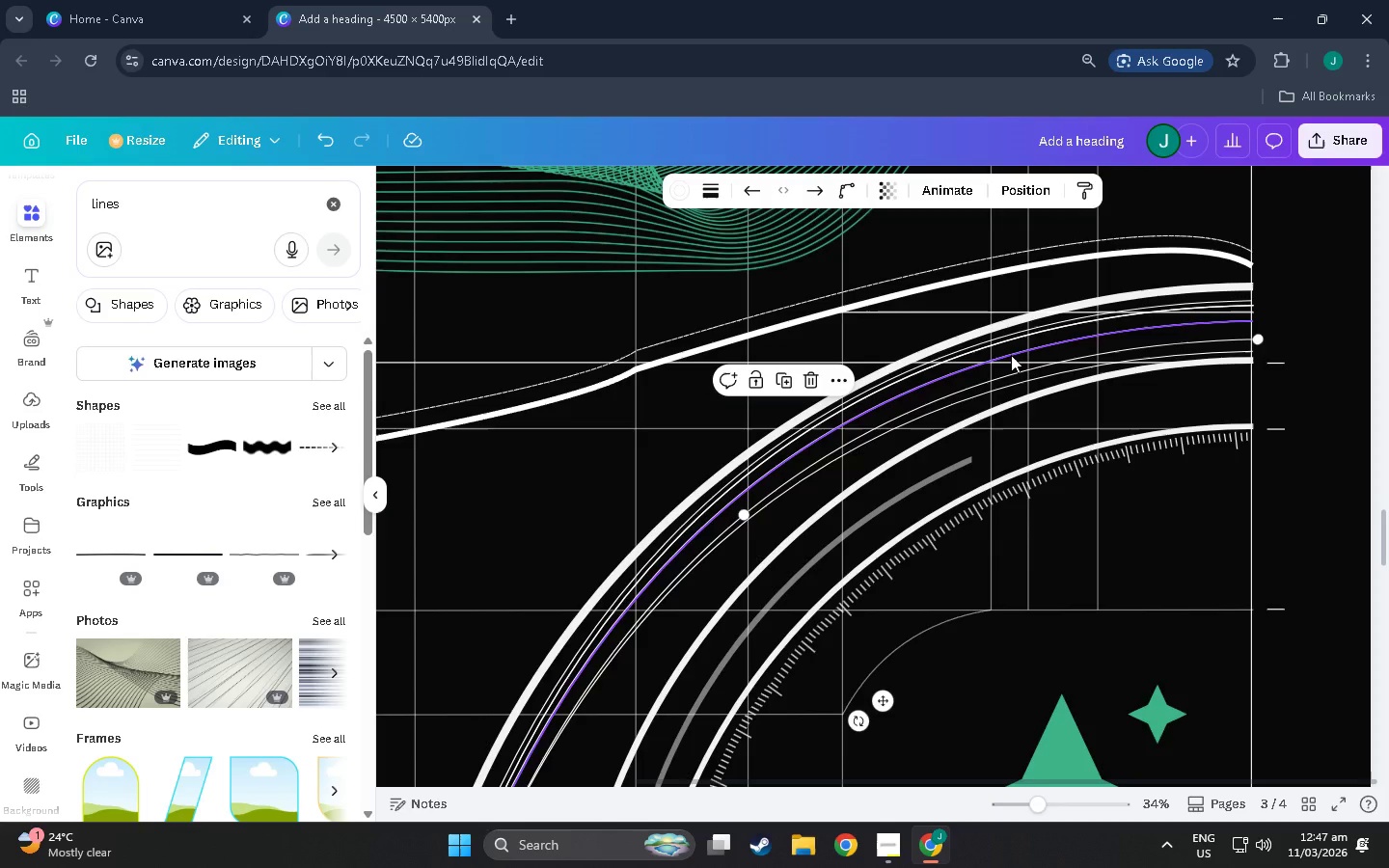 
double_click([1011, 355])
 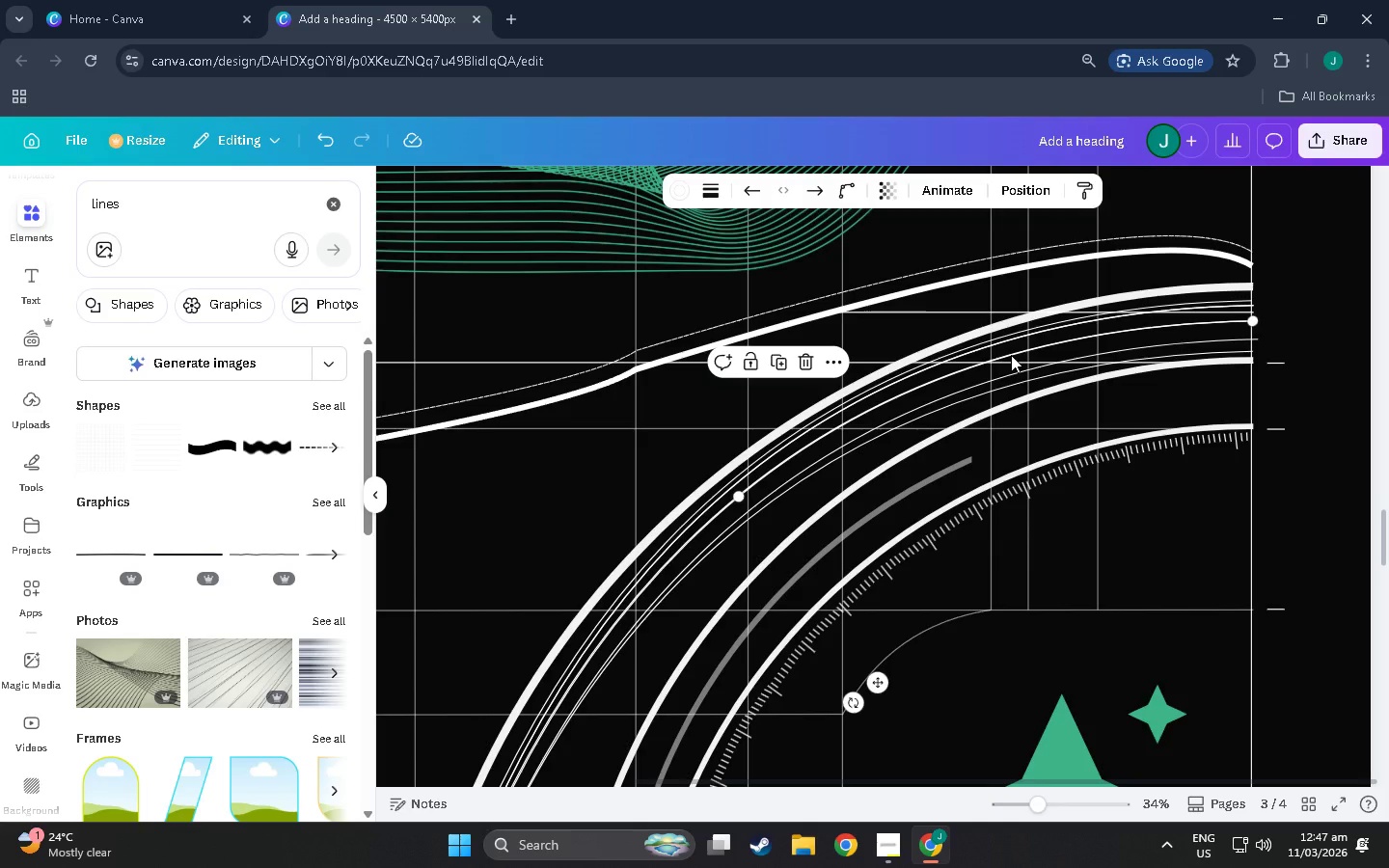 
left_click_drag(start_coordinate=[1011, 355], to_coordinate=[1012, 360])
 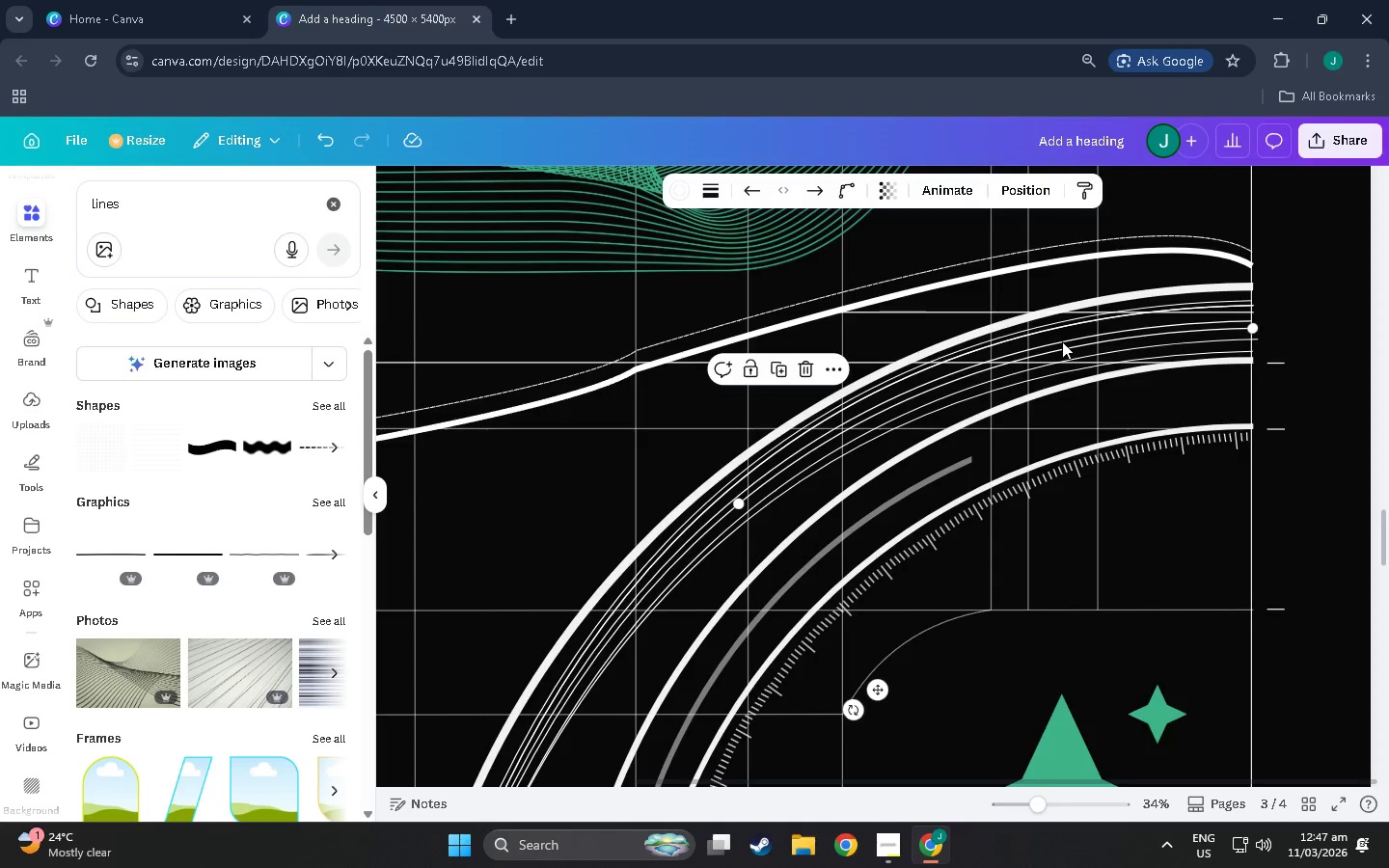 
left_click([1062, 341])
 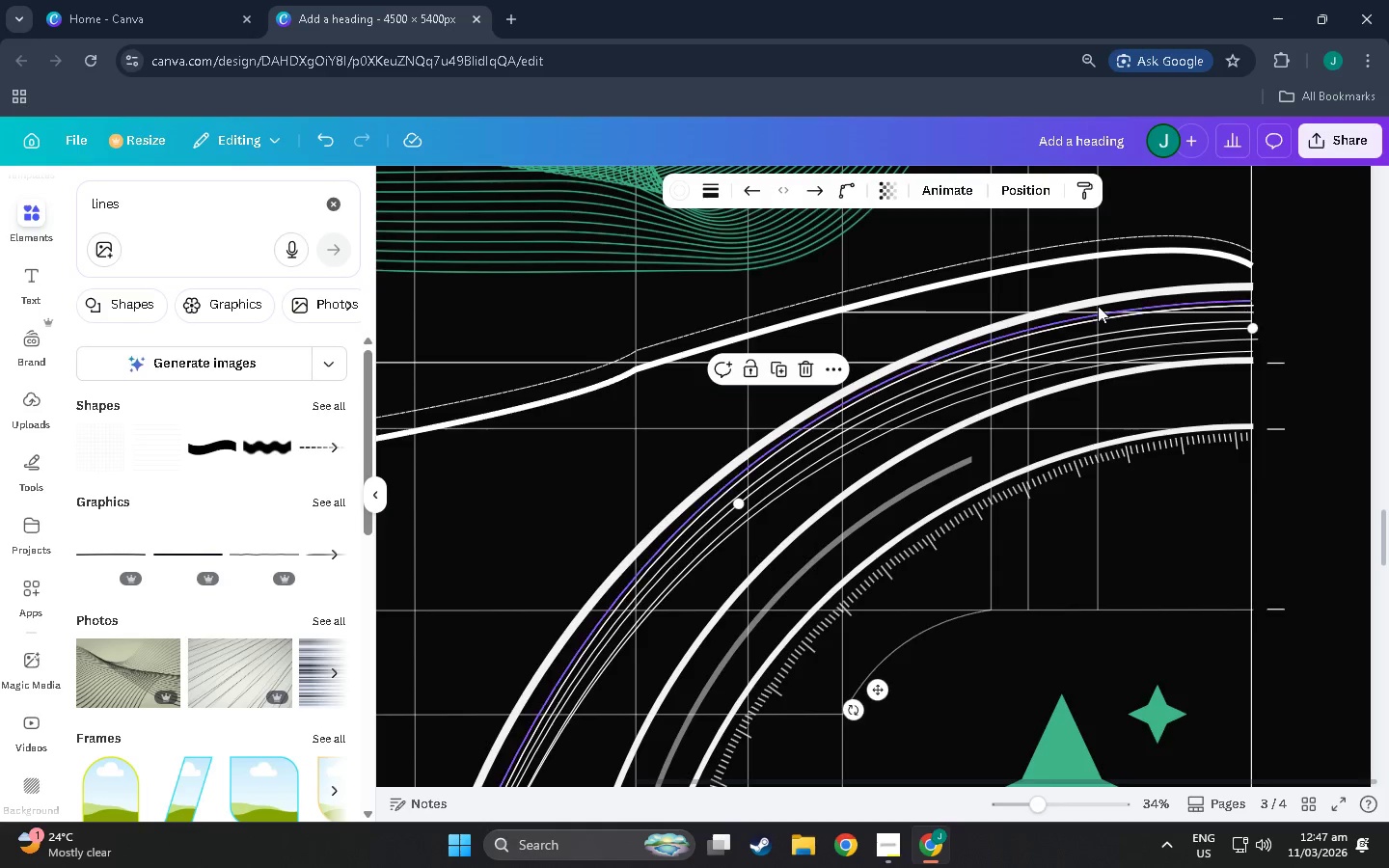 
left_click([1098, 306])
 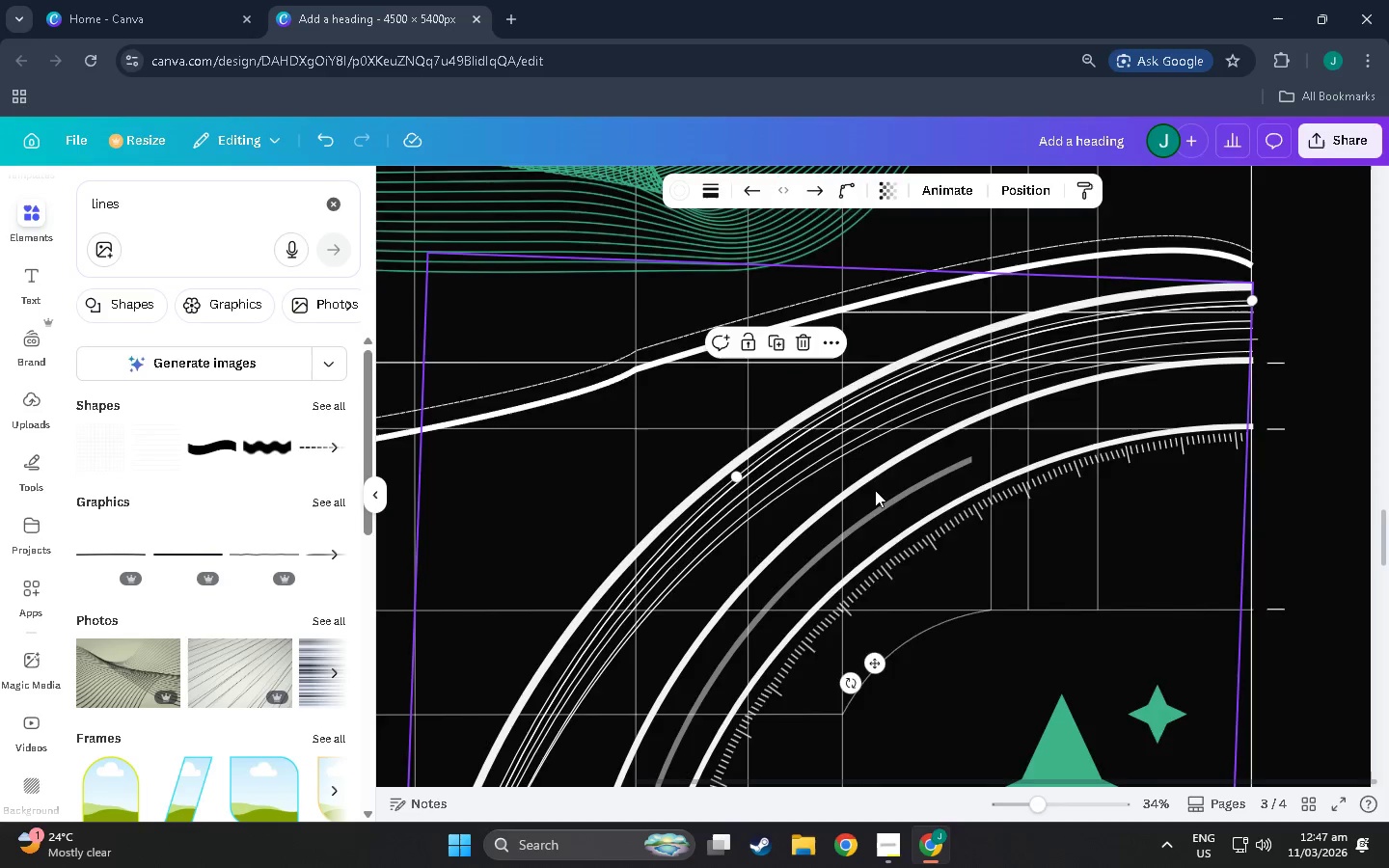 
hold_key(key=ControlLeft, duration=1.5)
scroll: coordinate [908, 623], scroll_direction: down, amount: 3.0
 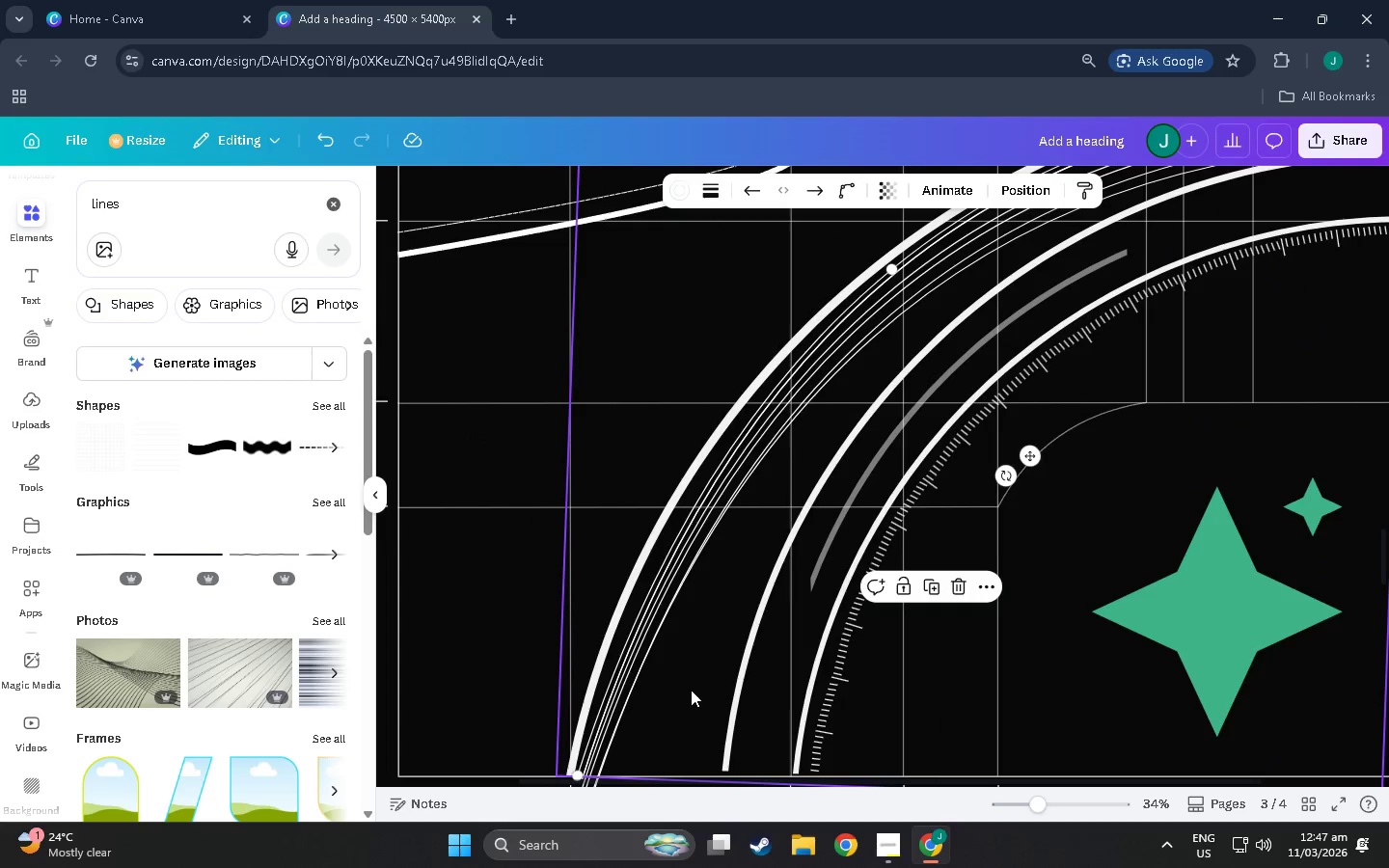 
left_click([786, 439])
 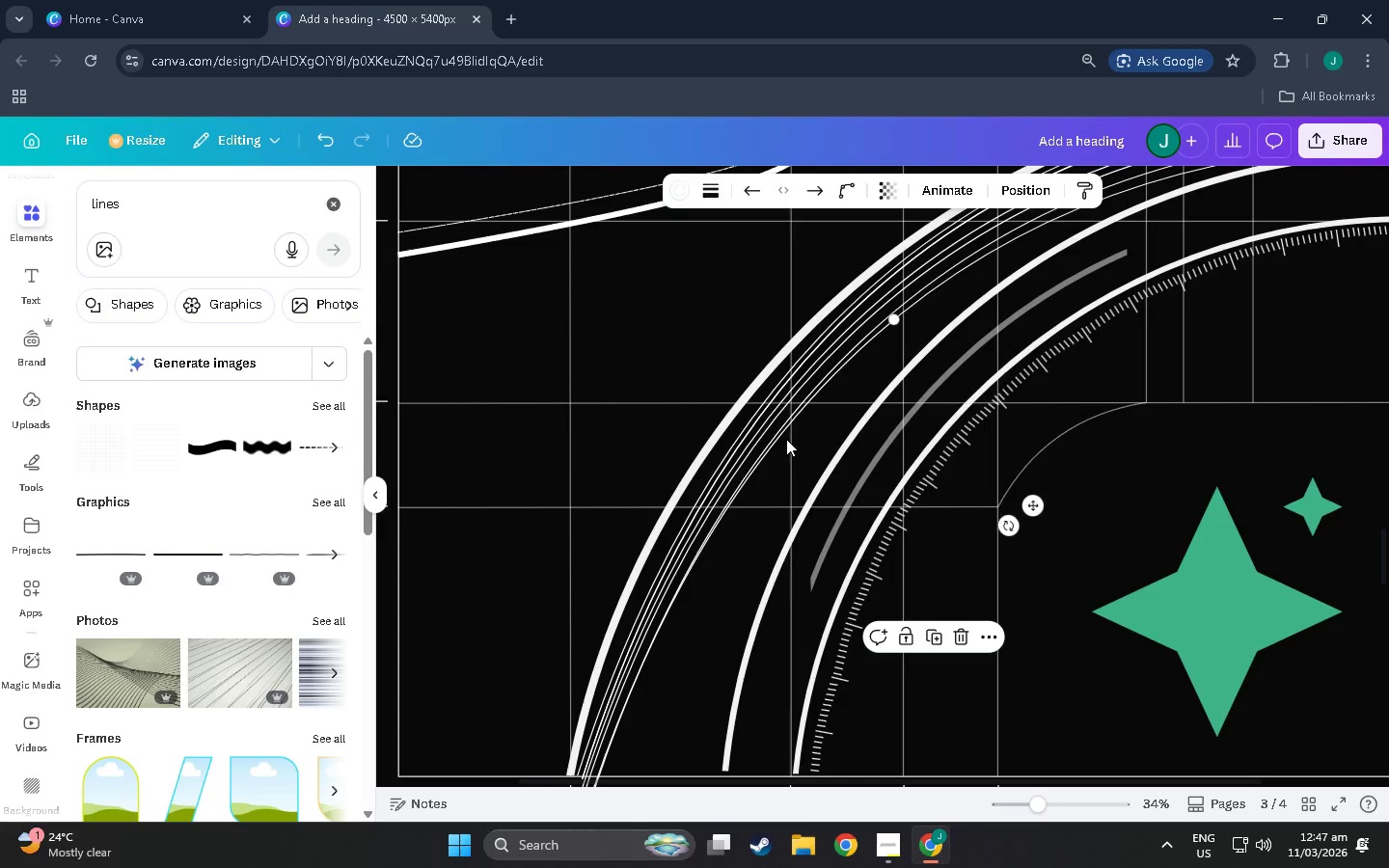 
key(Delete)
 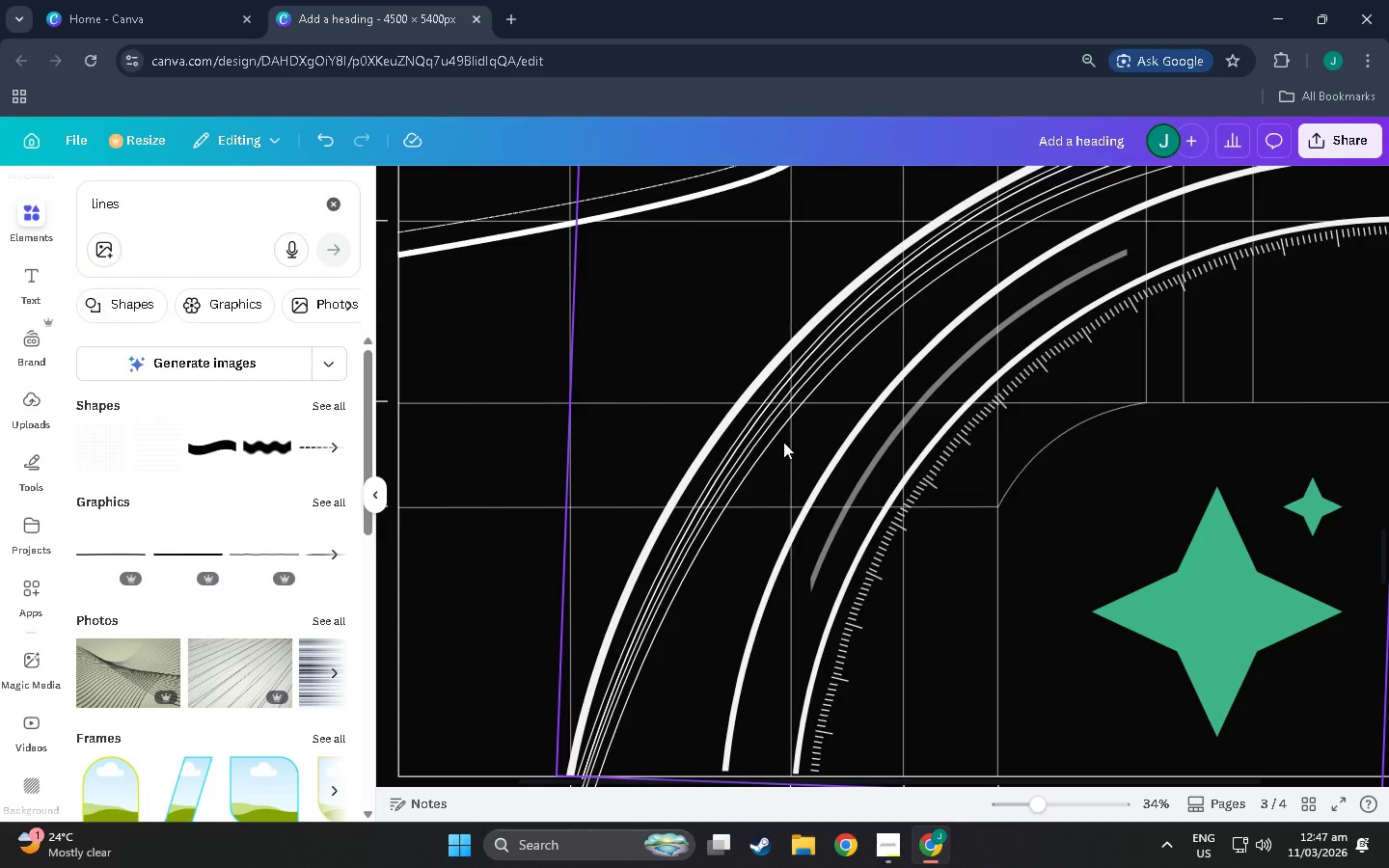 
left_click([783, 442])
 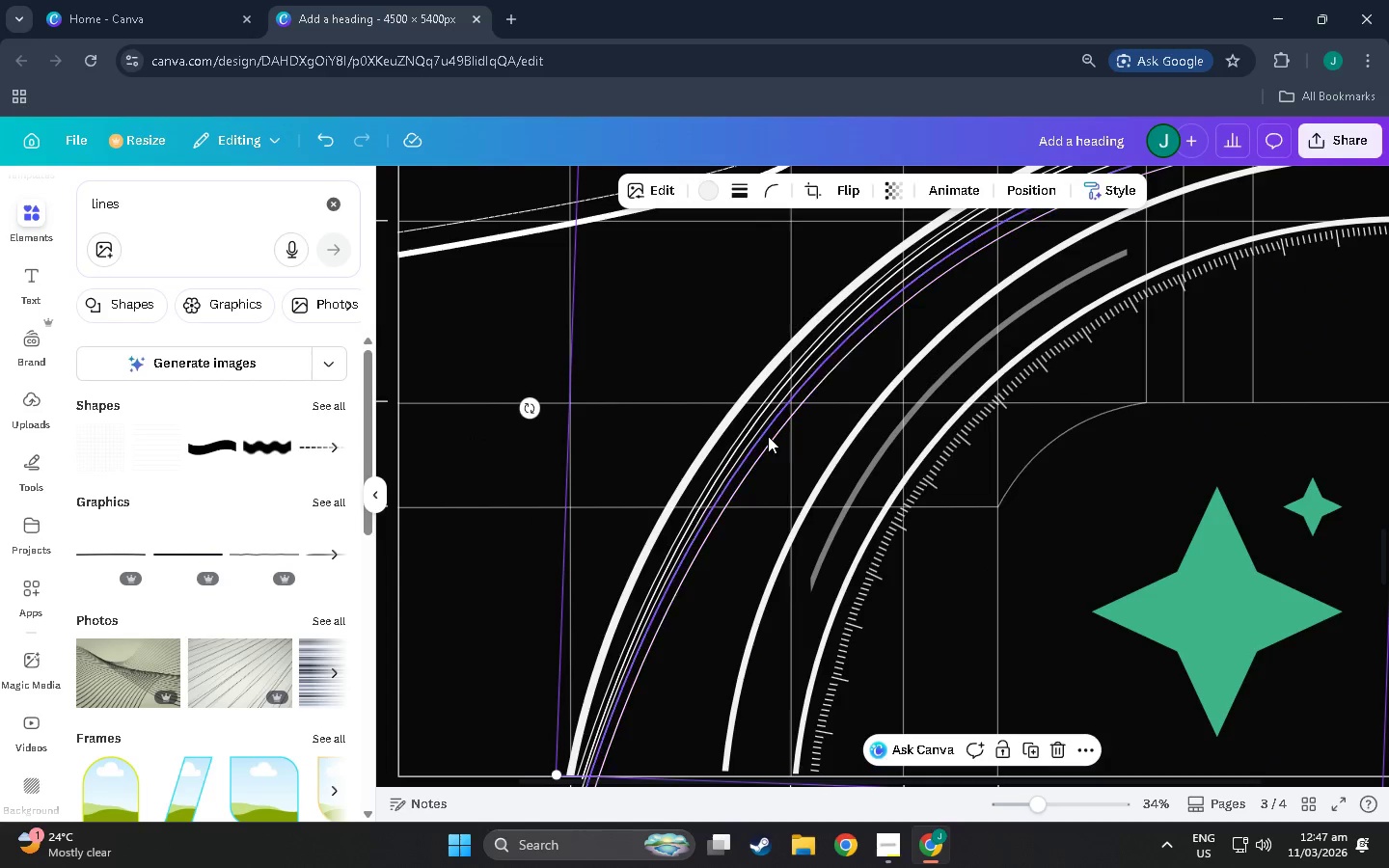 
double_click([768, 435])
 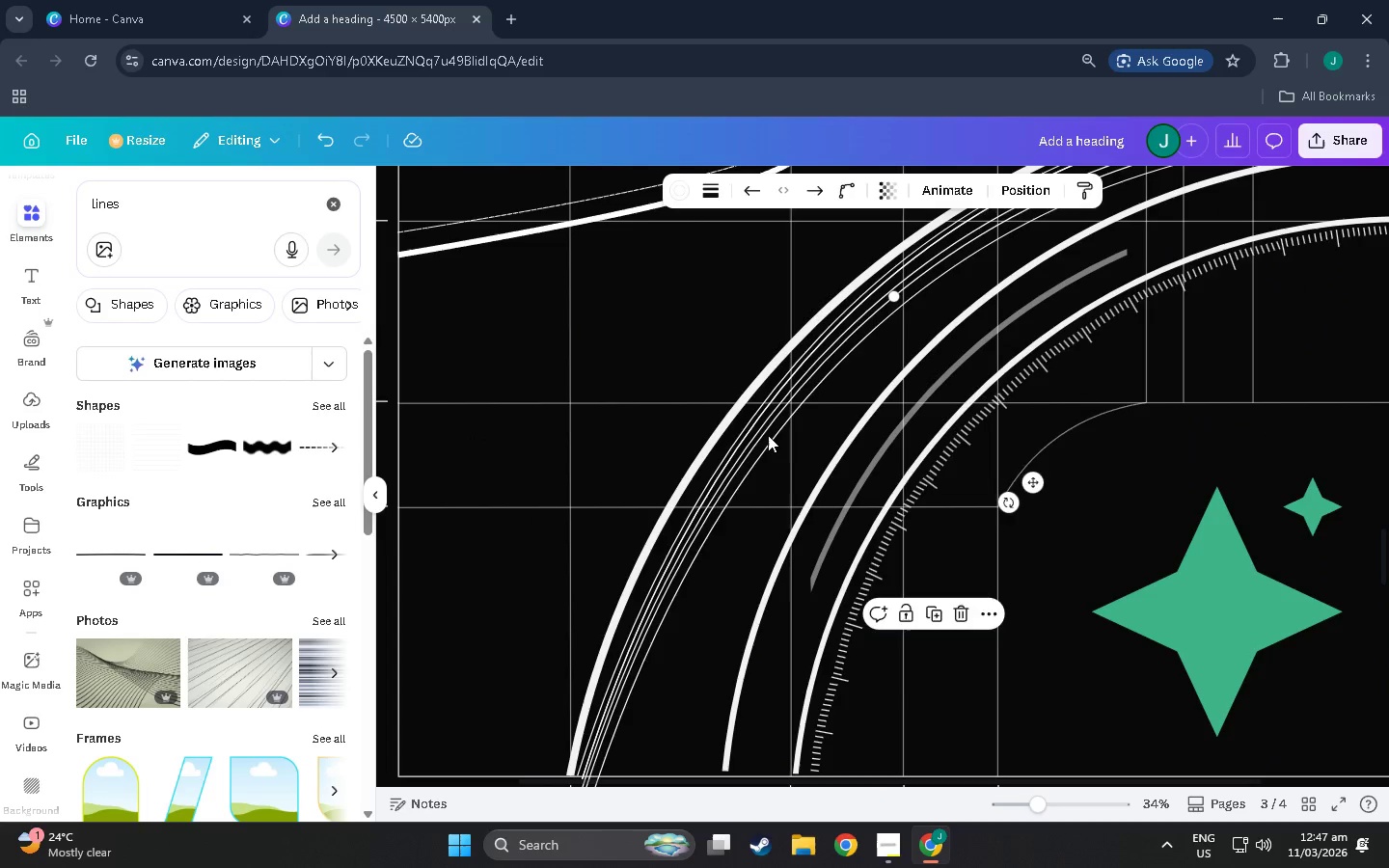 
key(Delete)
 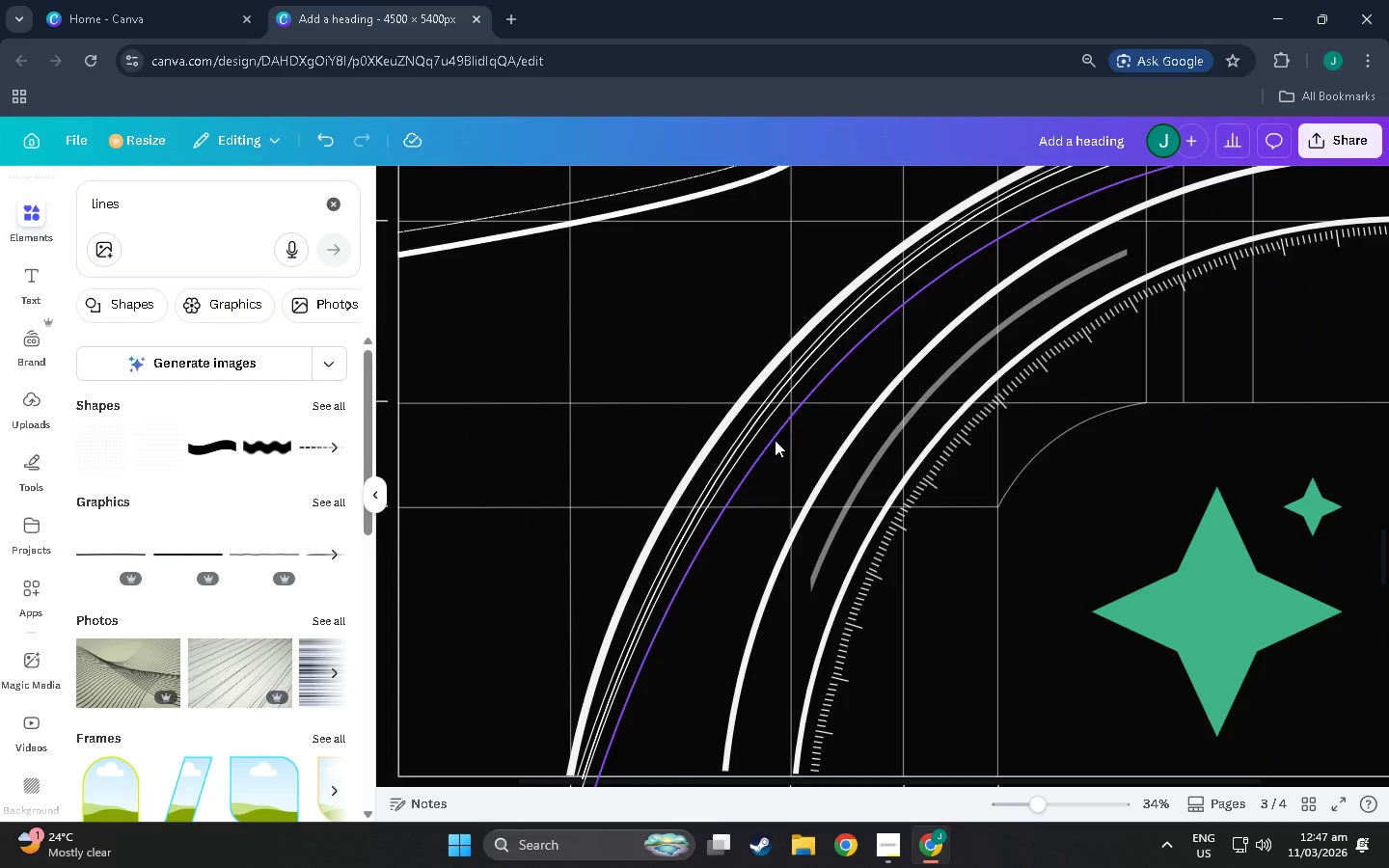 
left_click([775, 440])
 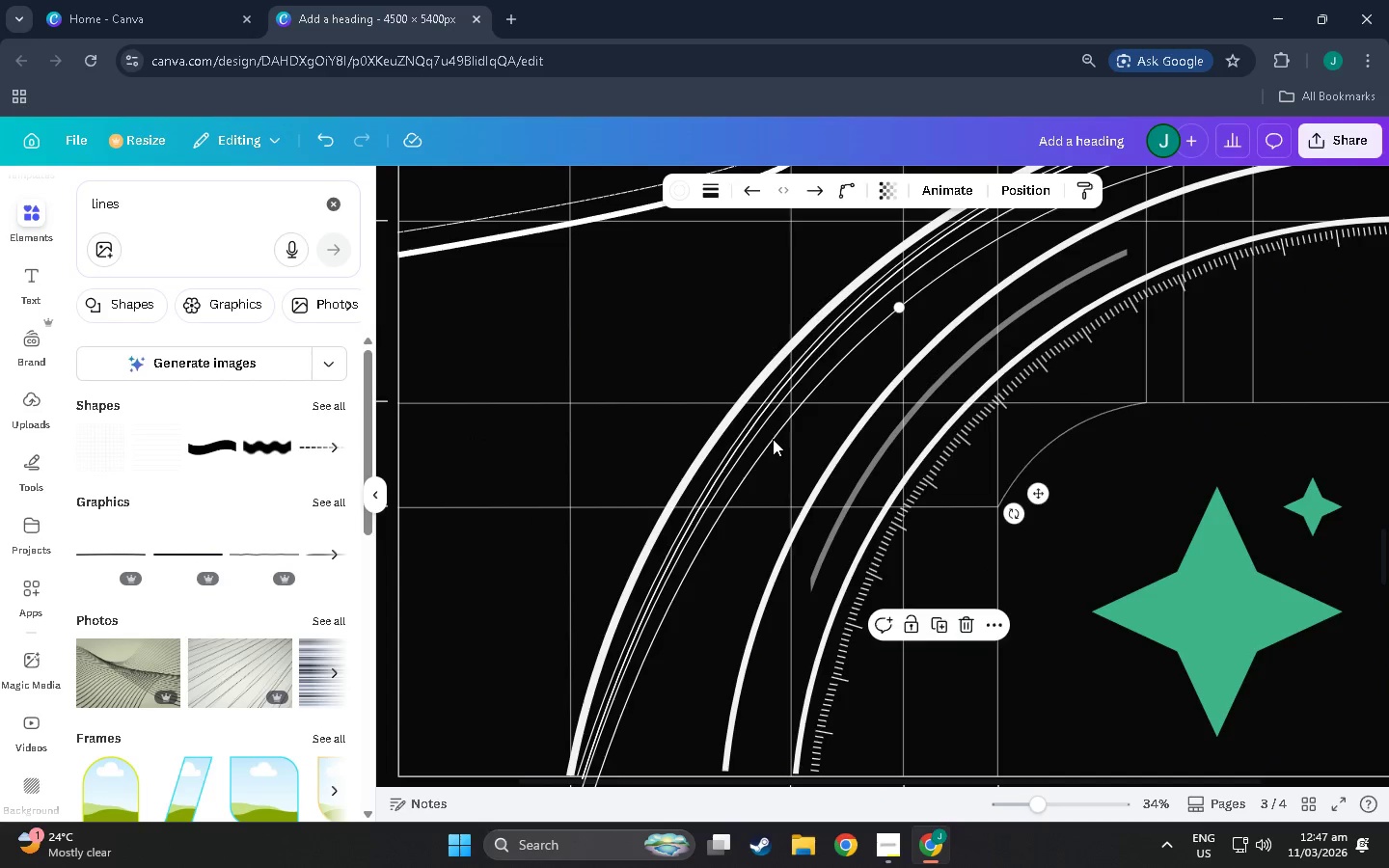 
key(Delete)
 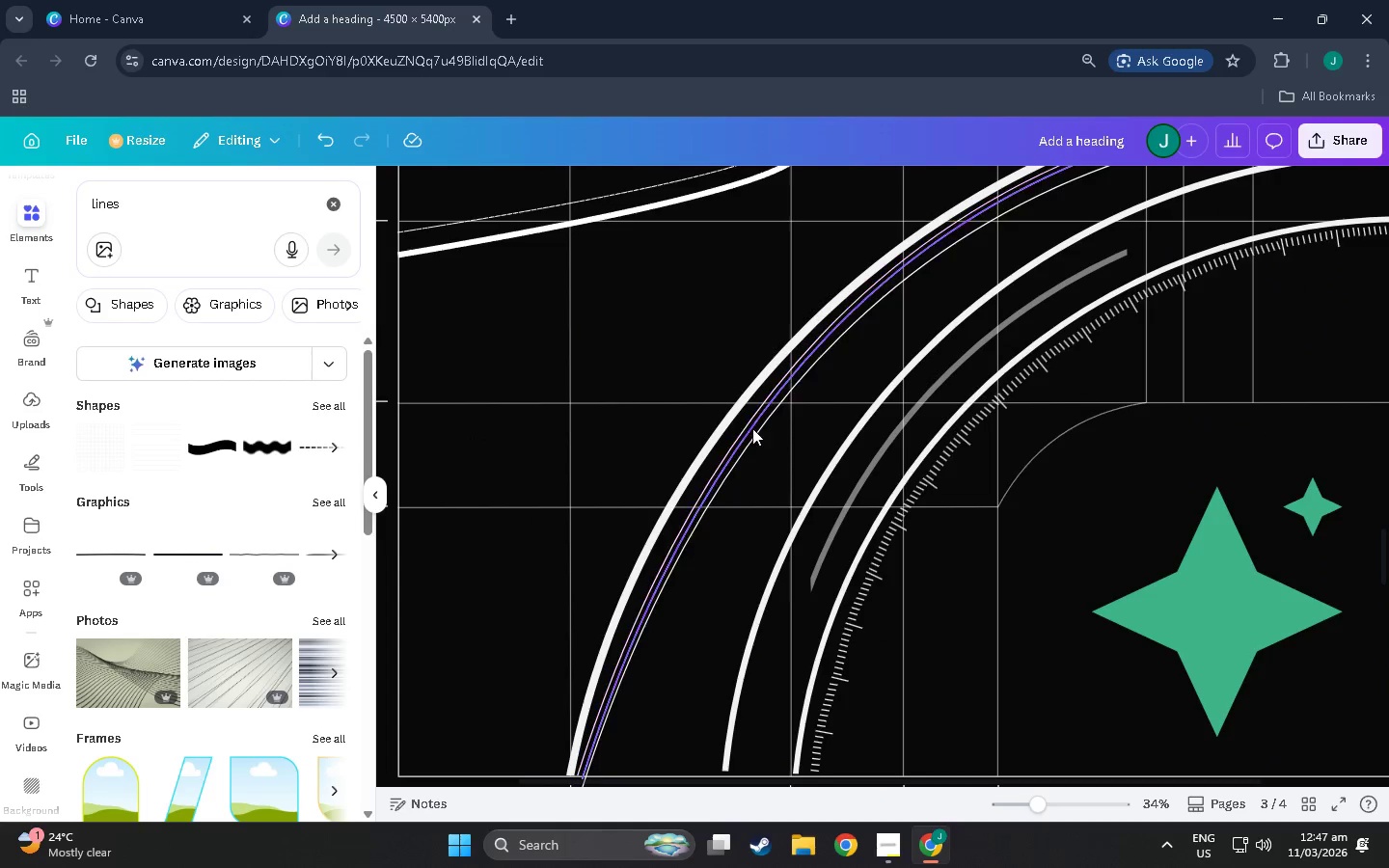 
left_click([755, 430])
 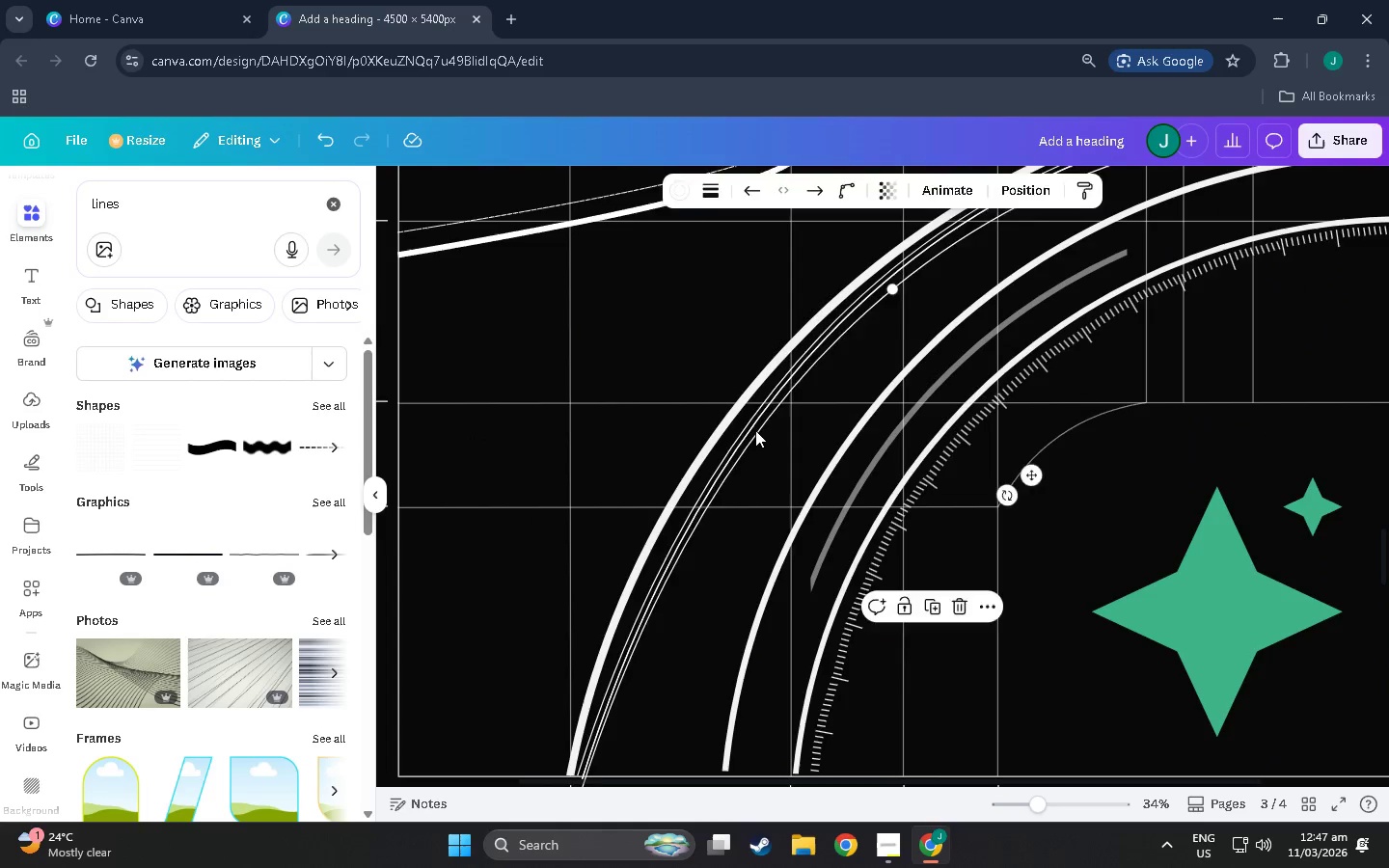 
key(Delete)
 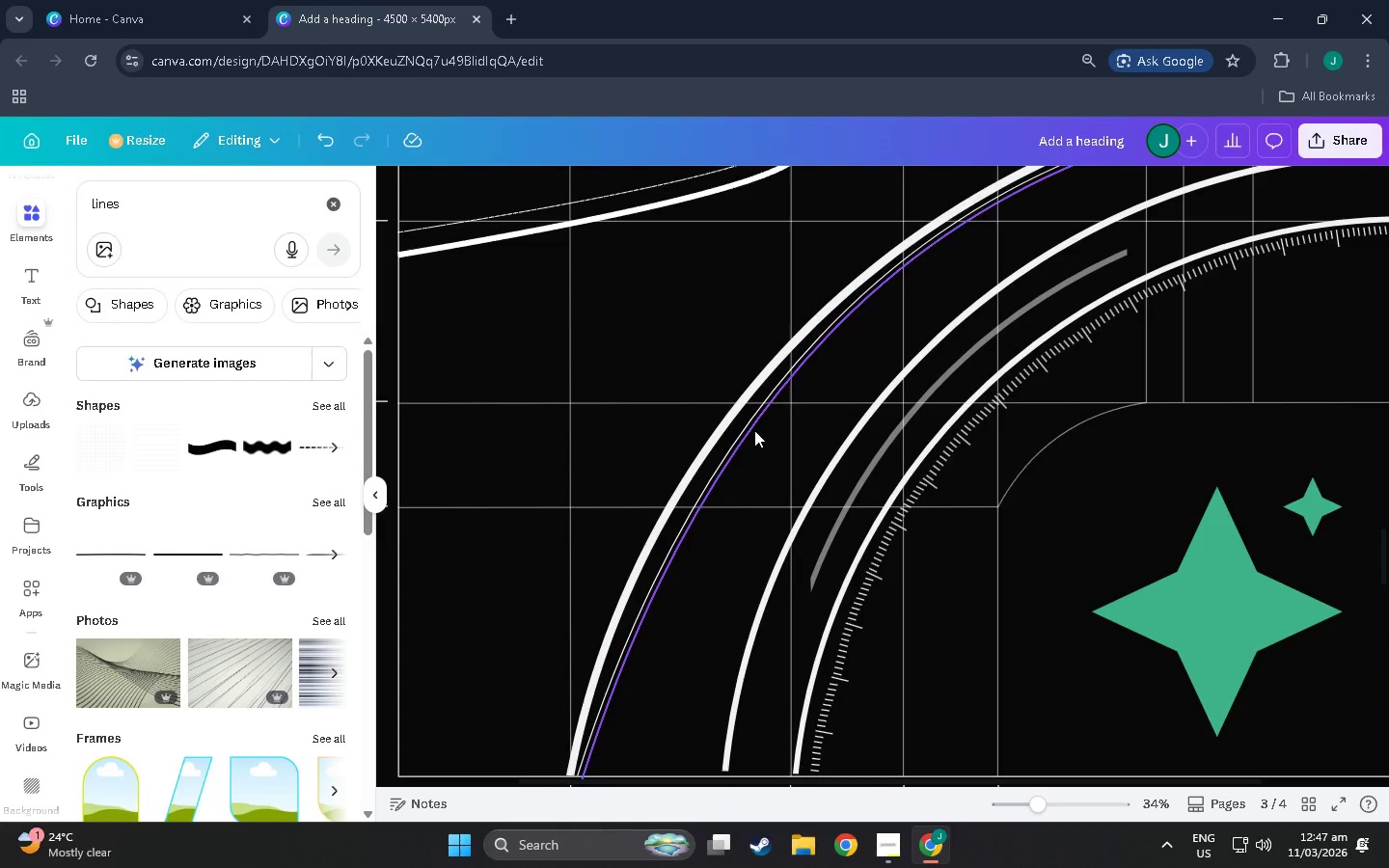 
left_click([754, 430])
 